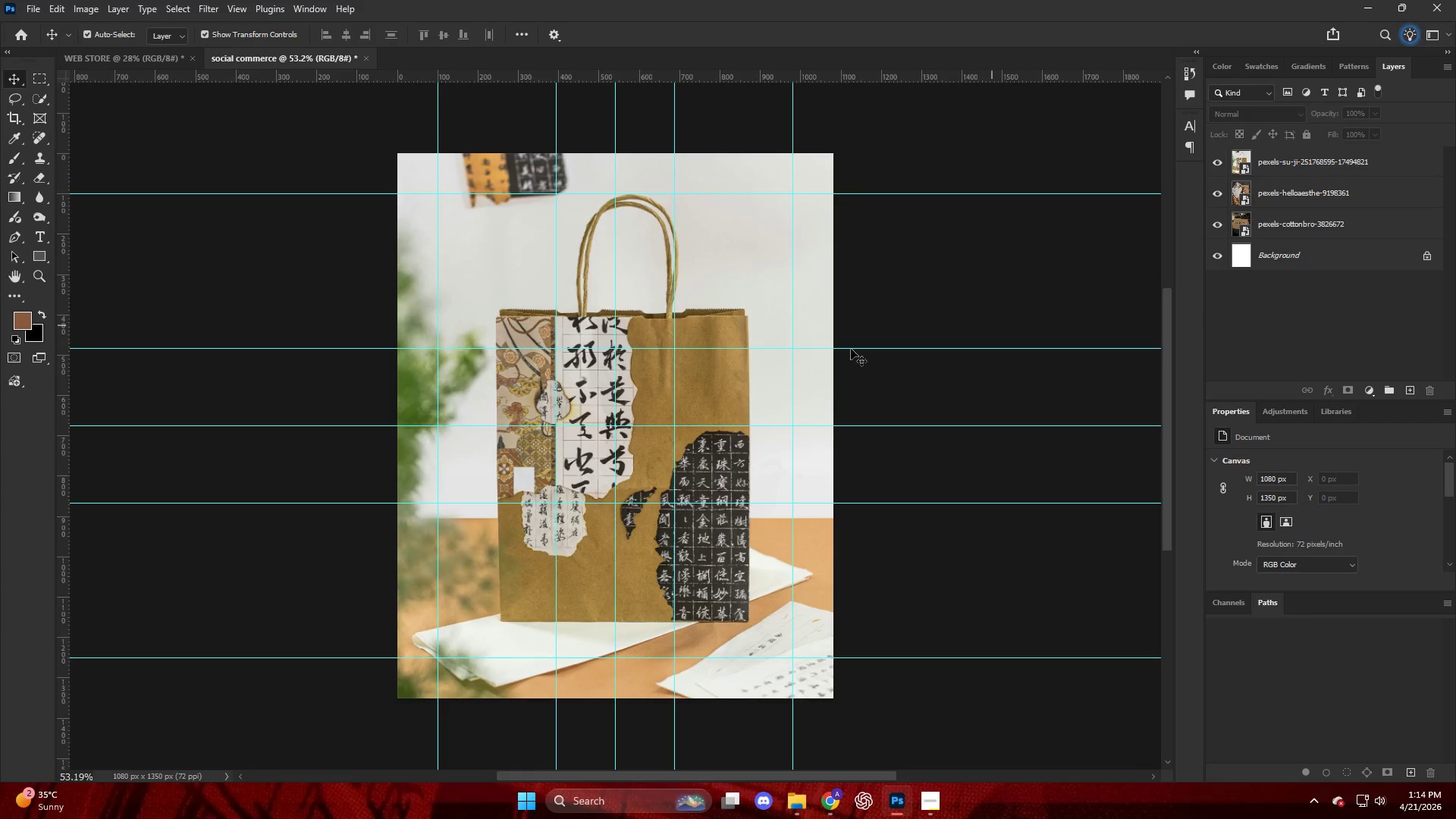 
hold_key(key=ControlLeft, duration=1.08)
 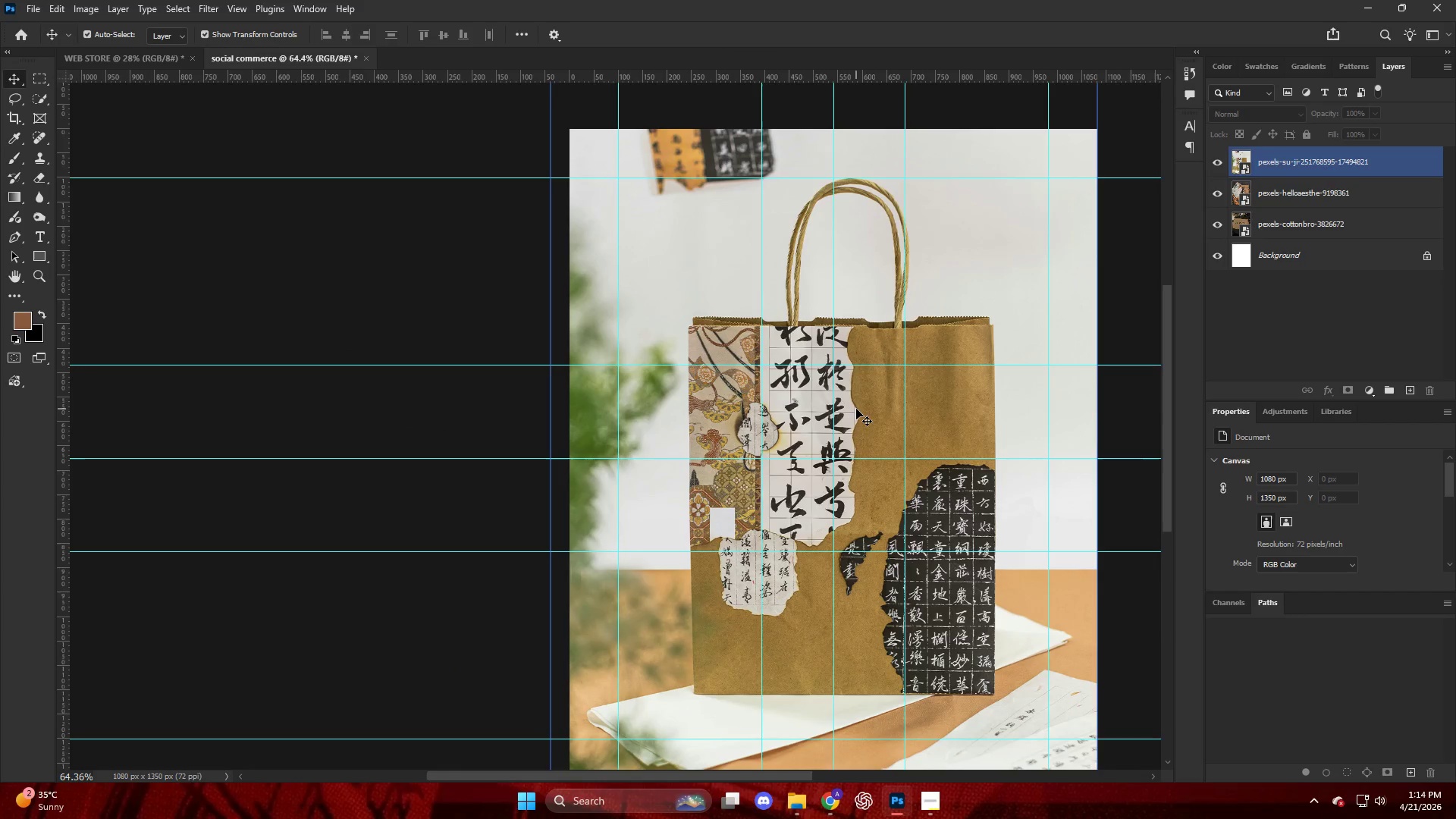 
key(Alt+AltLeft)
 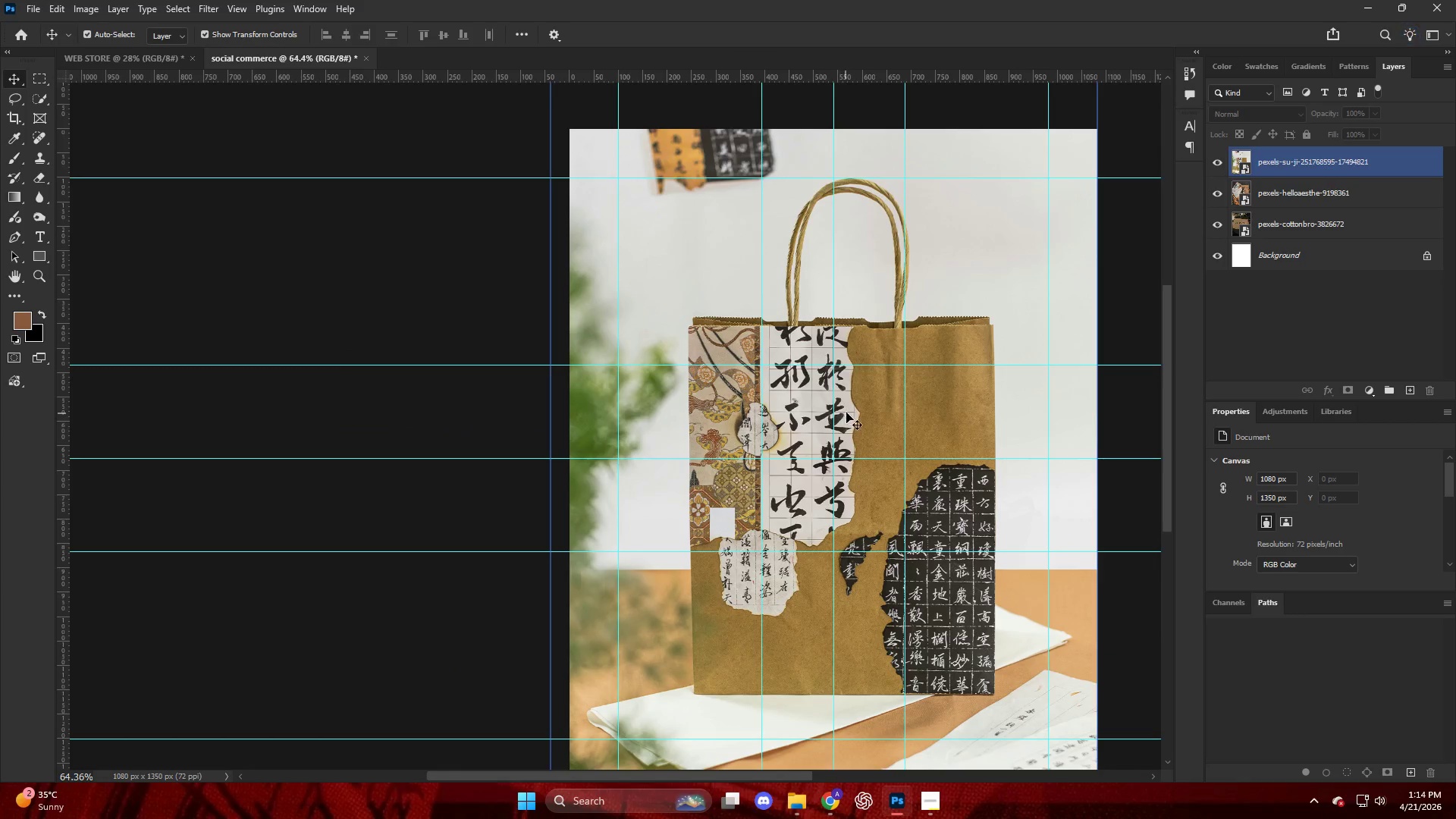 
key(V)
 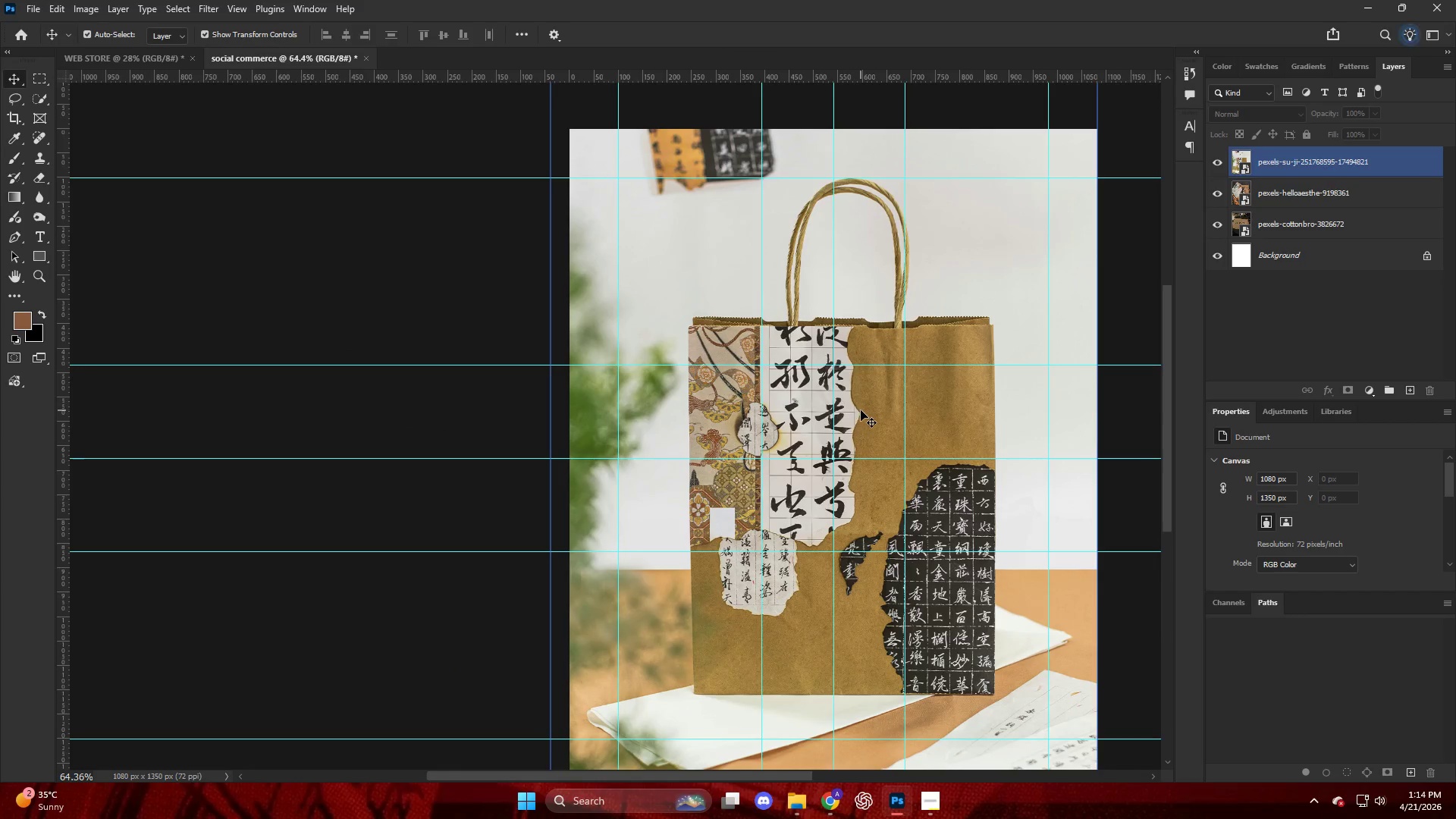 
scroll: coordinate [836, 414], scroll_direction: up, amount: 22.0
 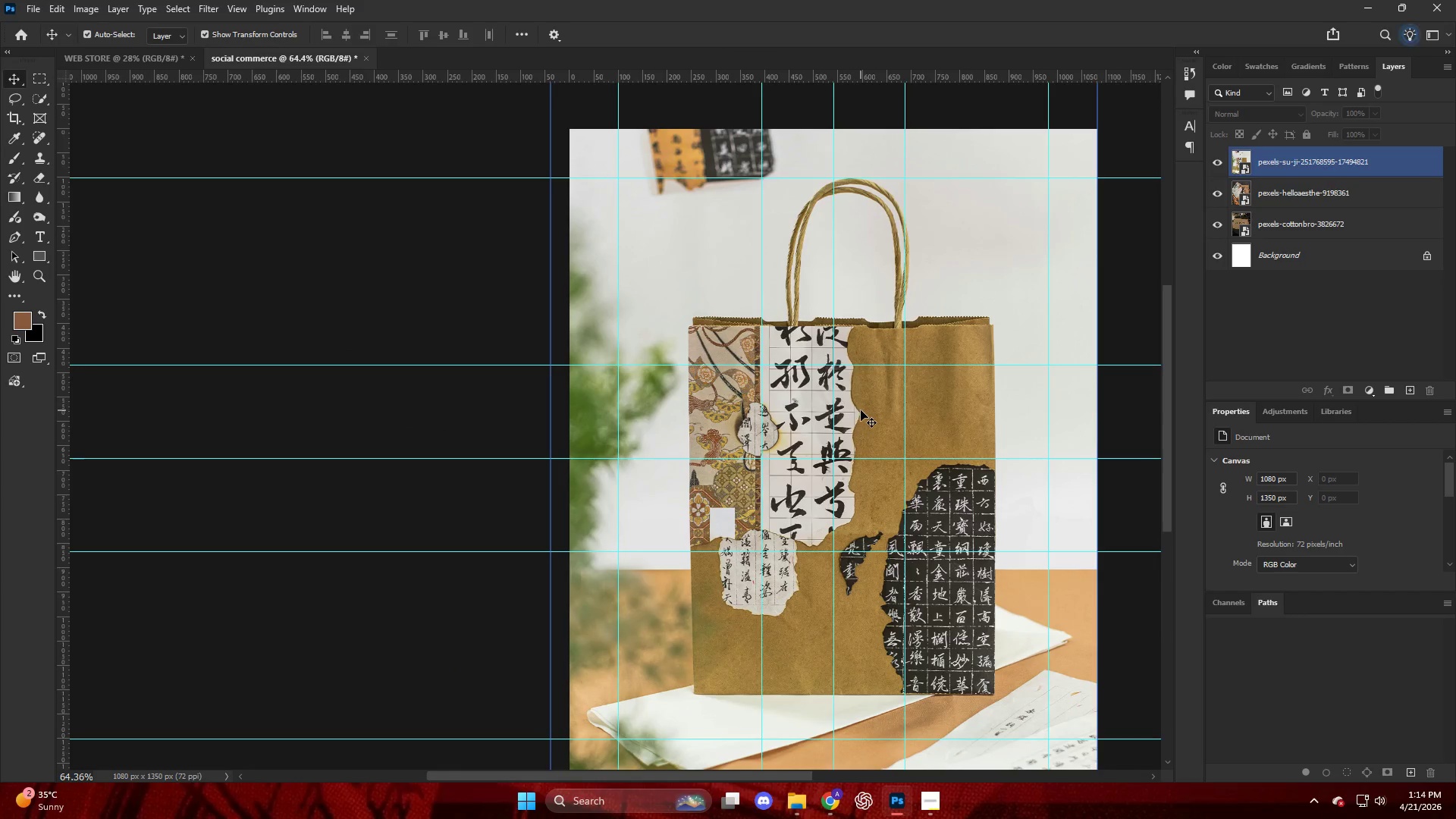 
left_click_drag(start_coordinate=[861, 410], to_coordinate=[852, 410])
 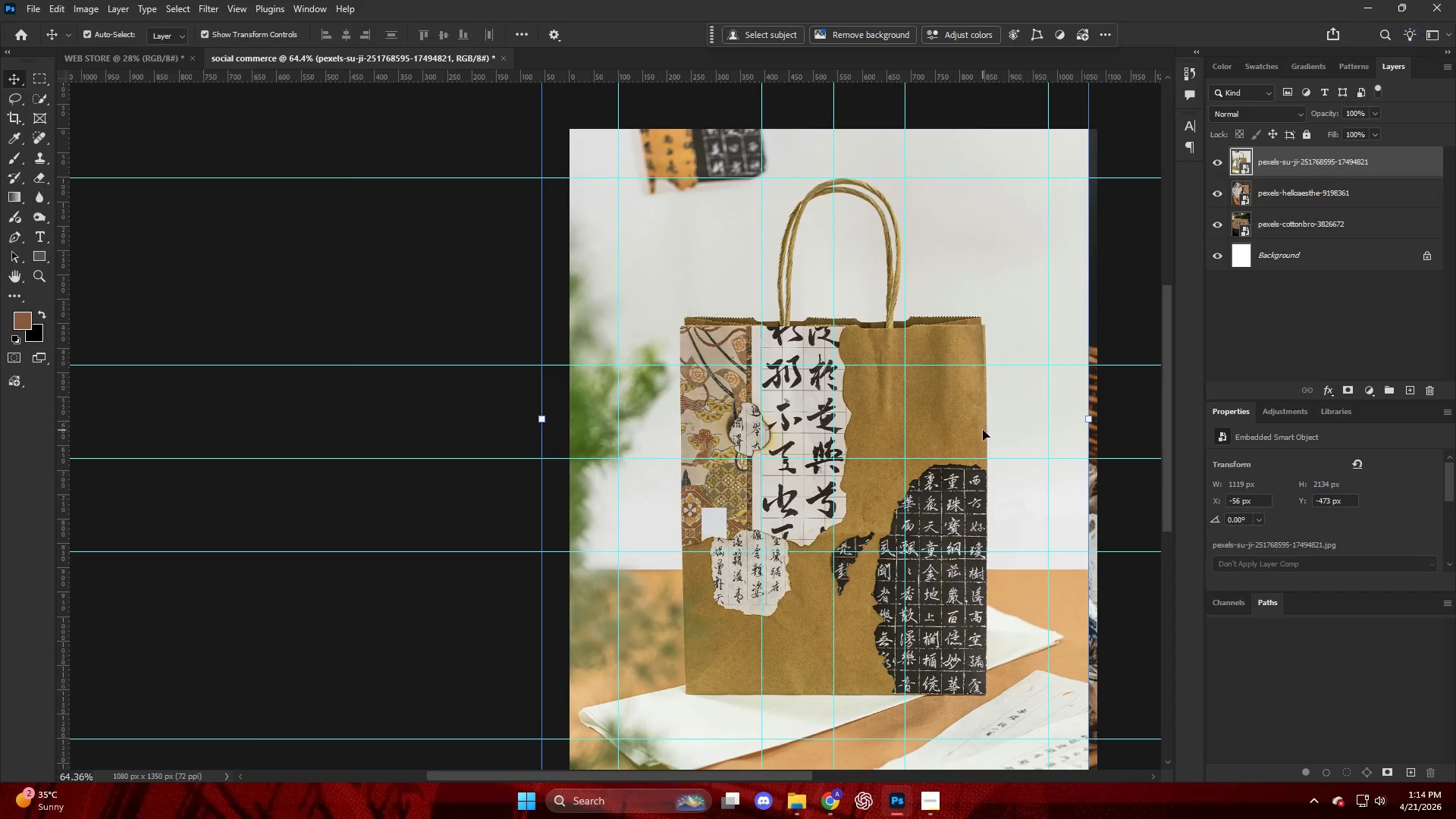 
key(Control+T)
 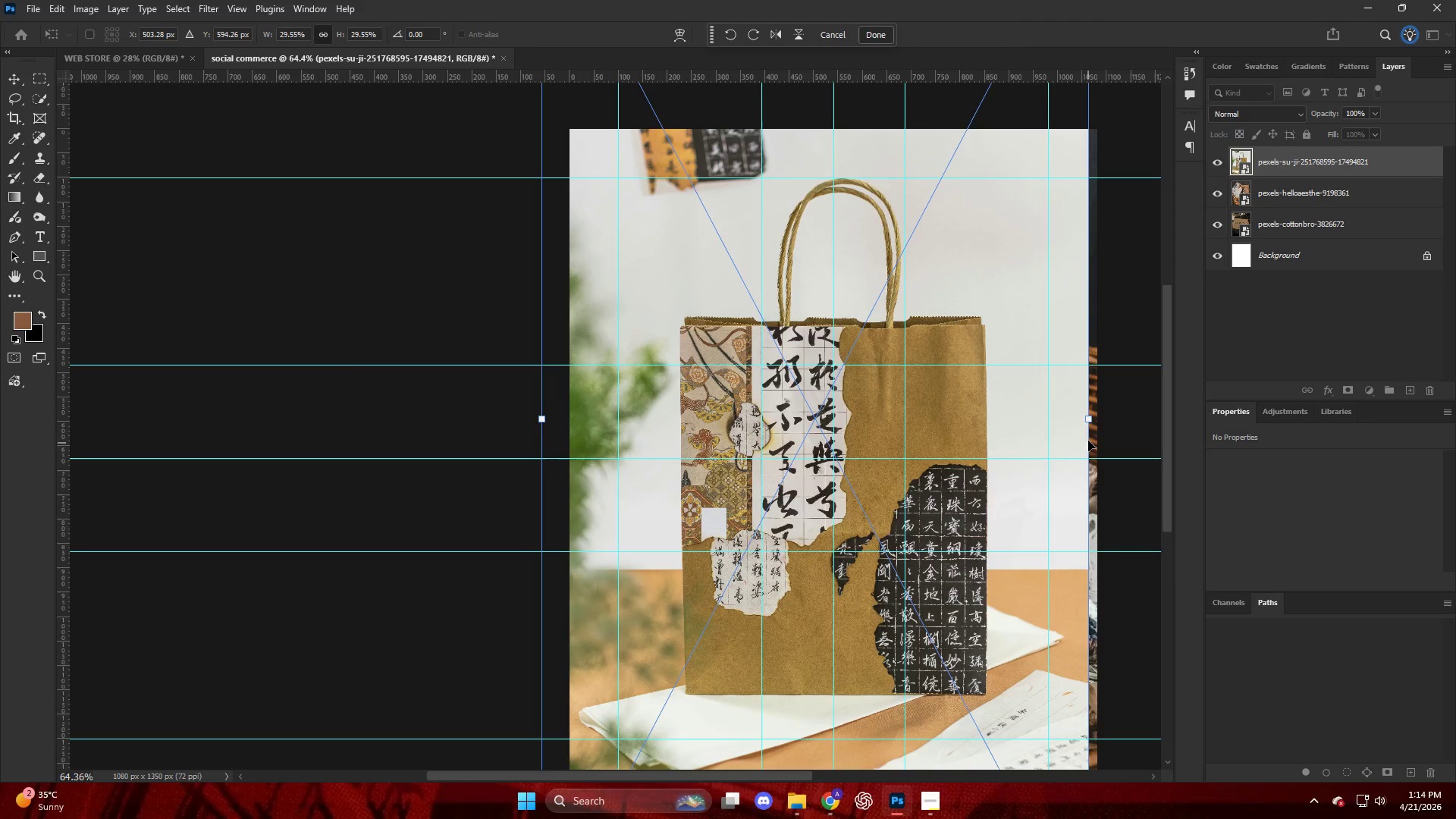 
left_click_drag(start_coordinate=[1094, 420], to_coordinate=[1101, 421])
 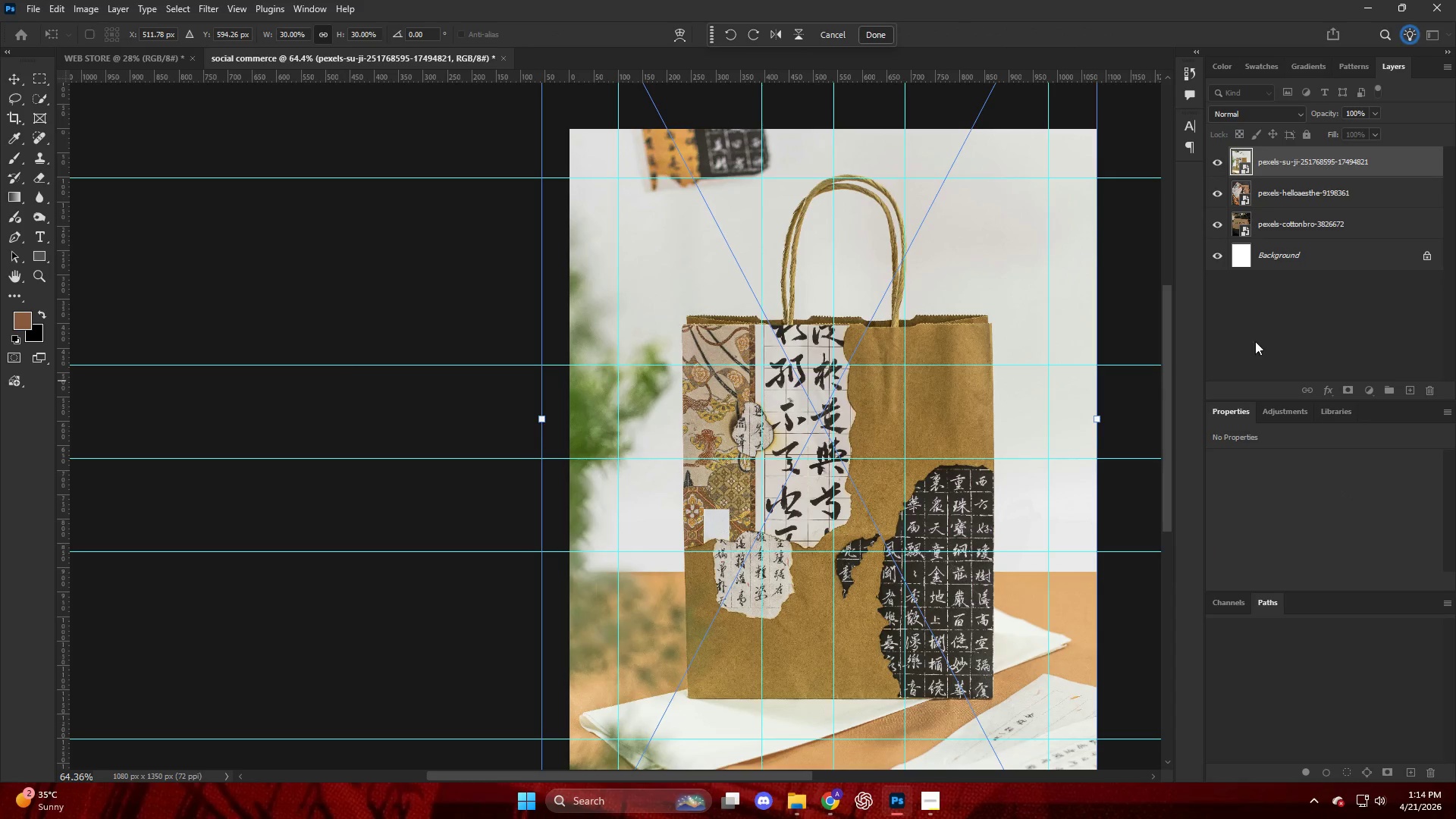 
left_click([1278, 328])
 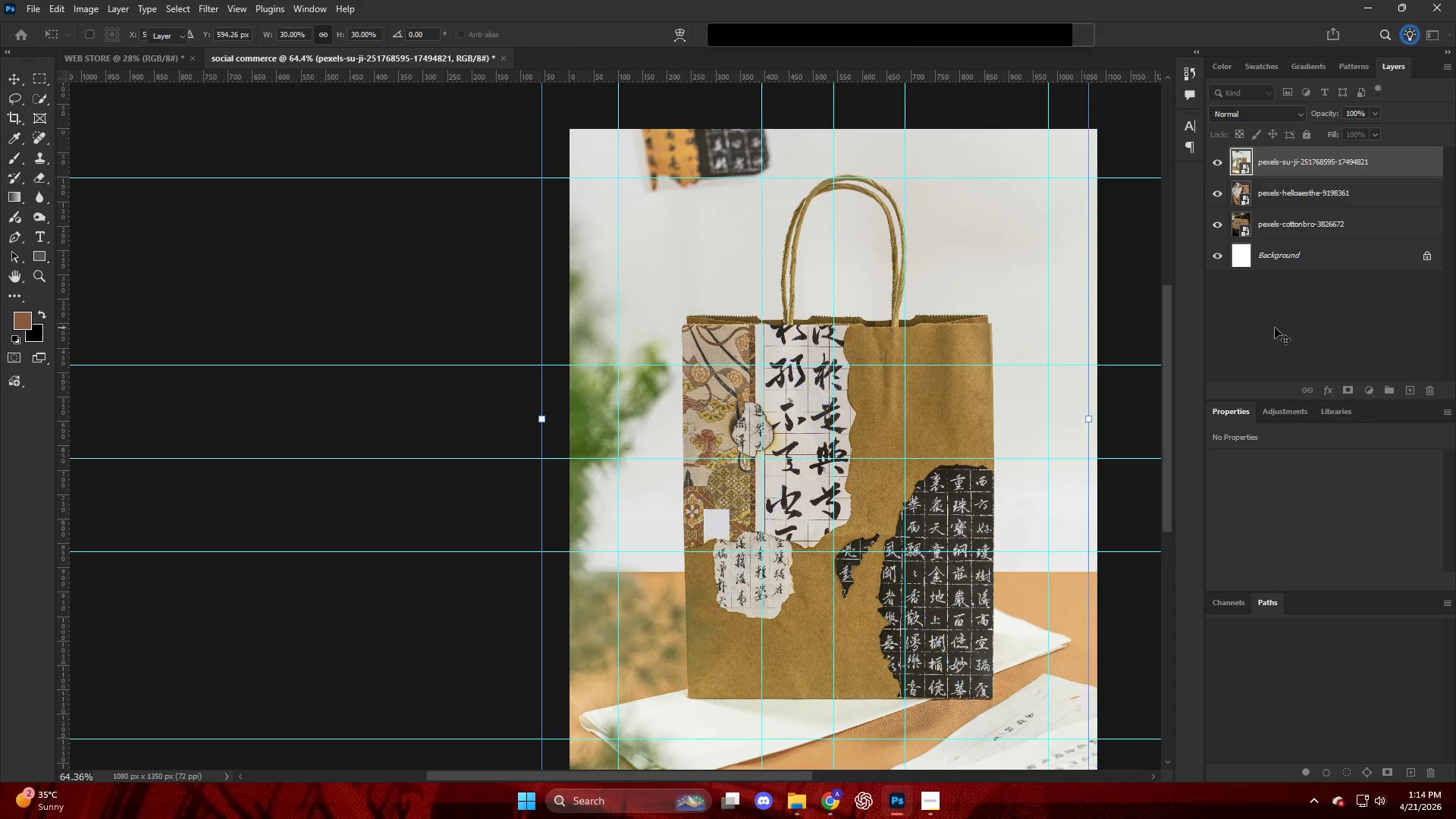 
key(Alt+AltLeft)
 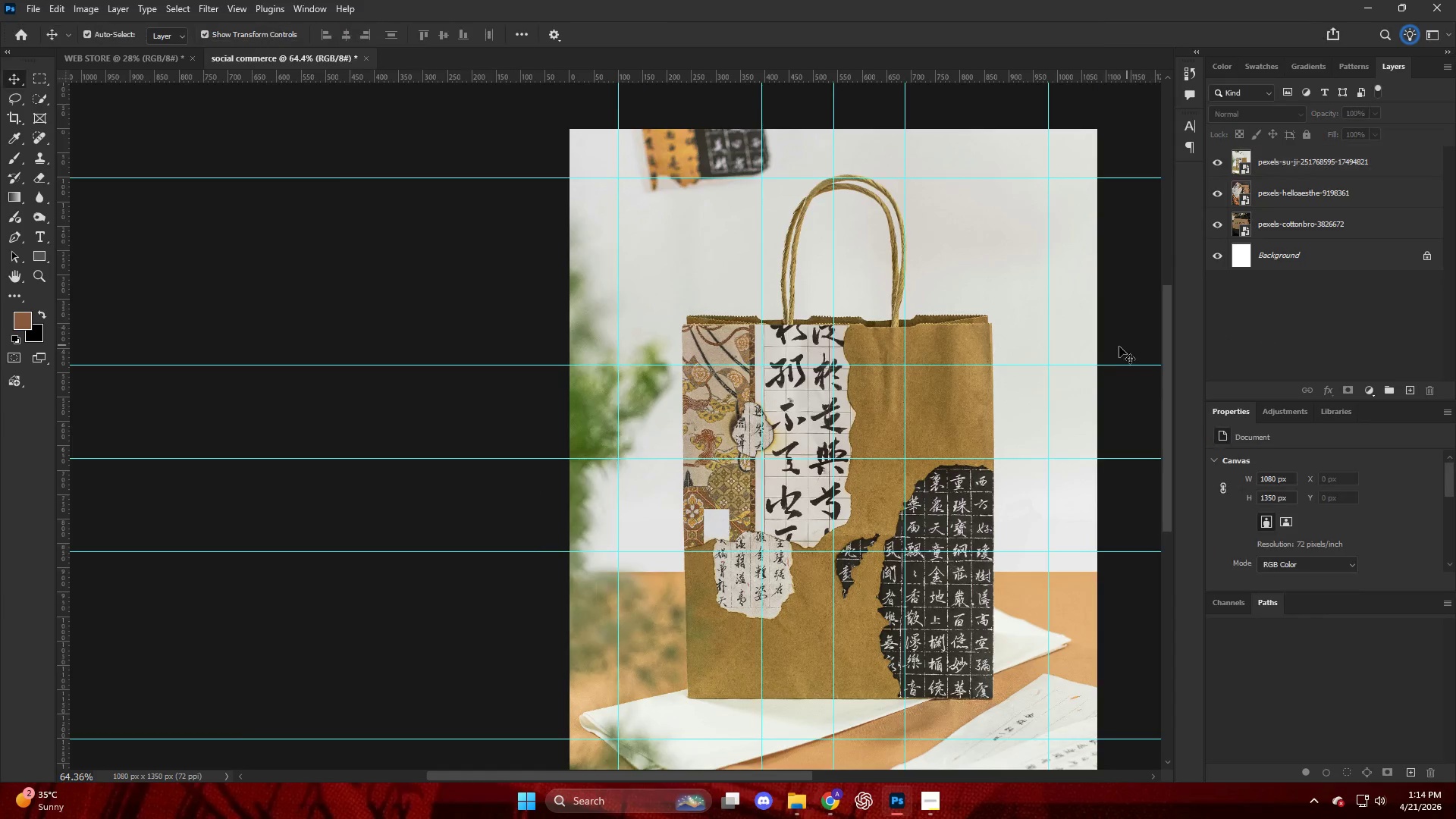 
scroll: coordinate [1075, 359], scroll_direction: down, amount: 6.0
 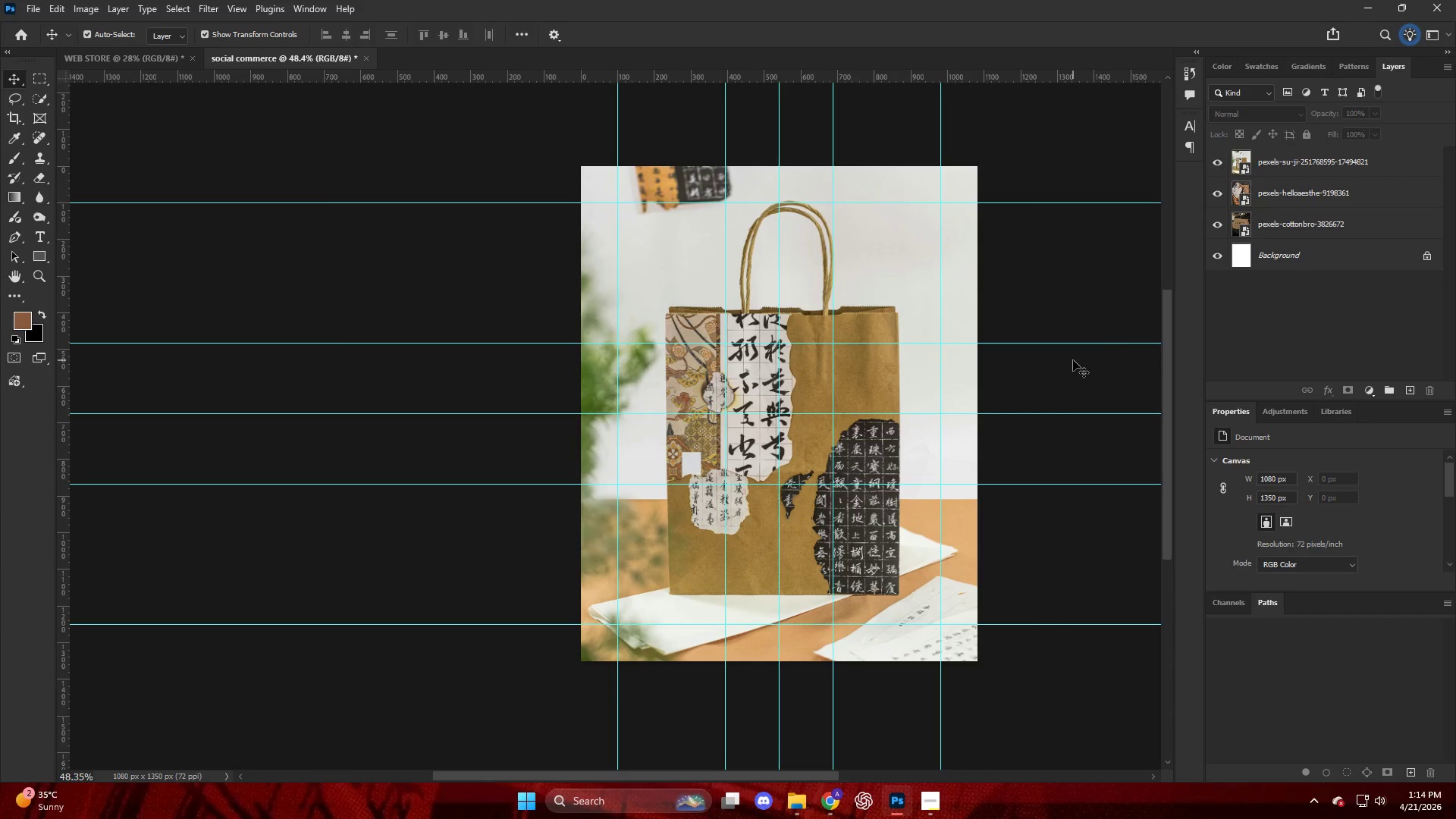 
key(Alt+AltLeft)
 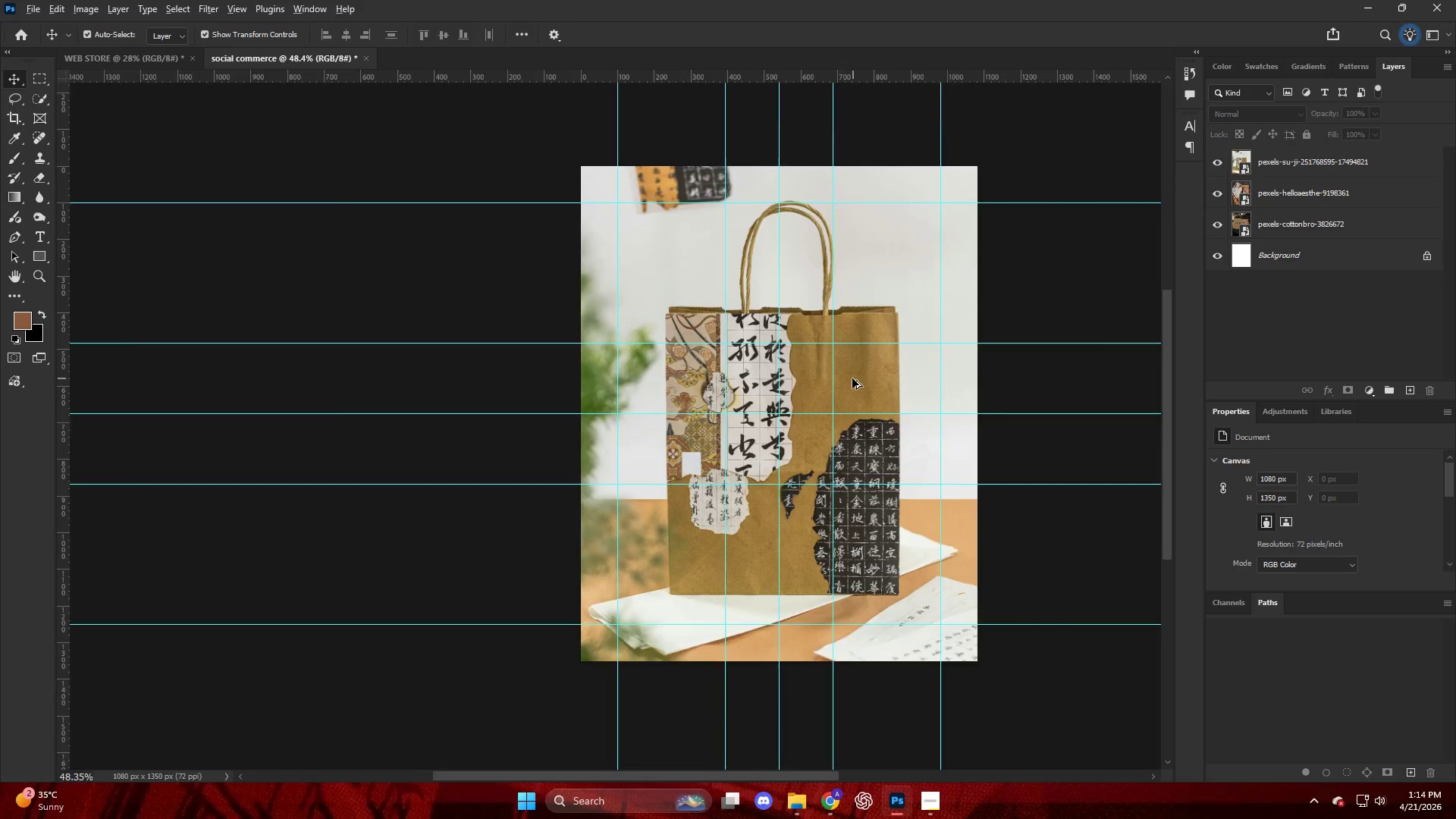 
scroll: coordinate [852, 378], scroll_direction: up, amount: 2.0
 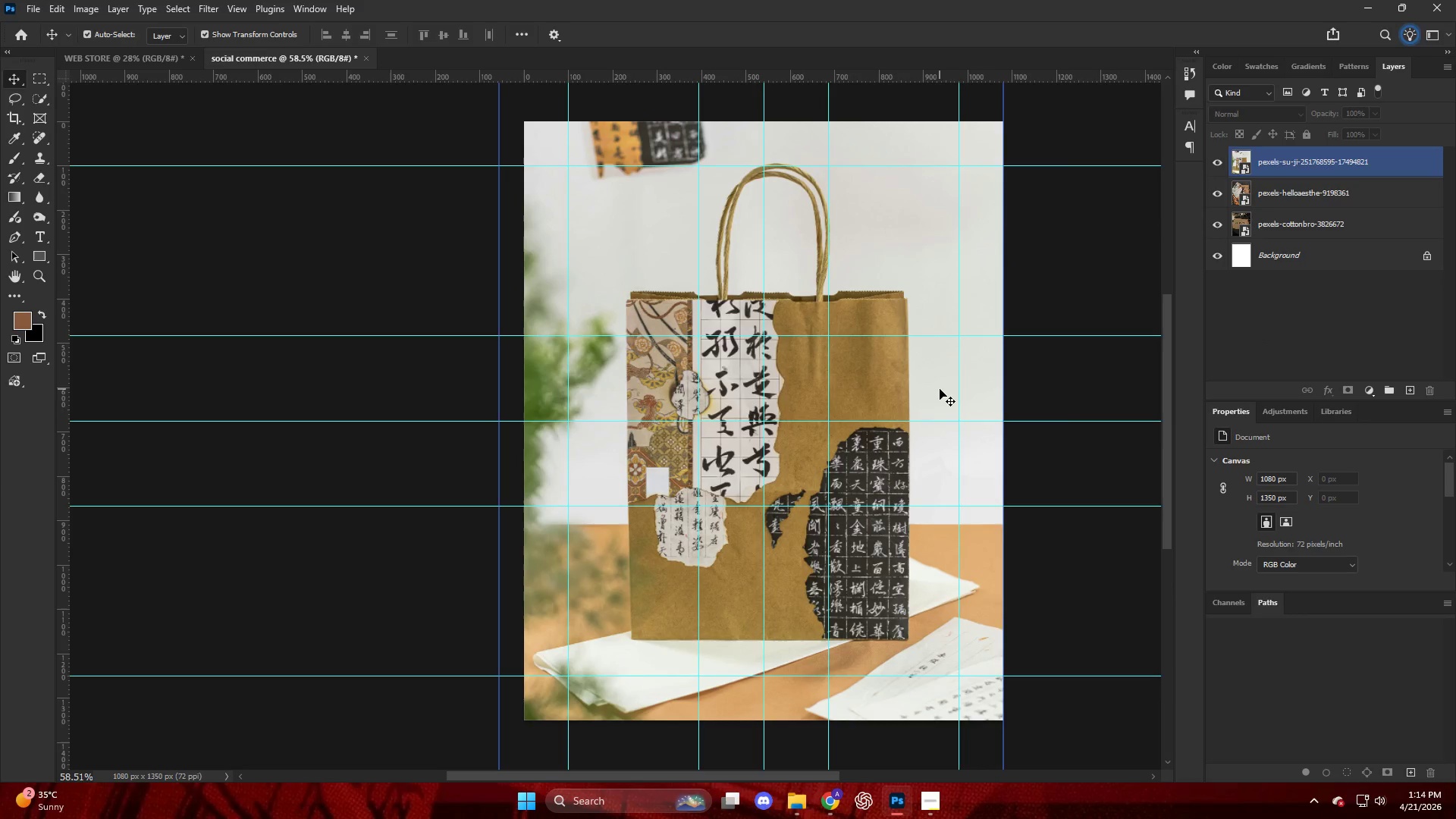 
key(Control+H)
 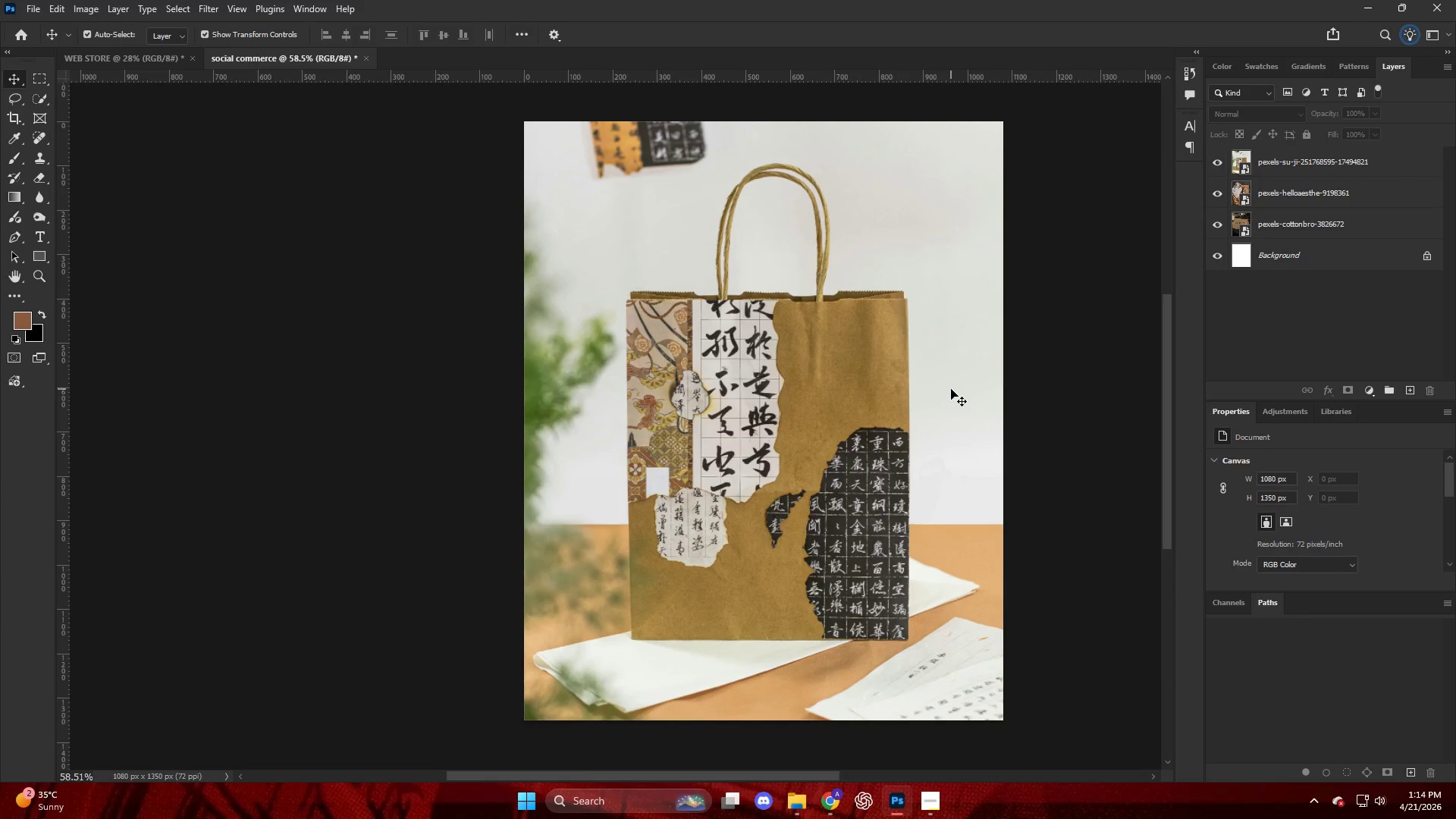 
key(Alt+AltLeft)
 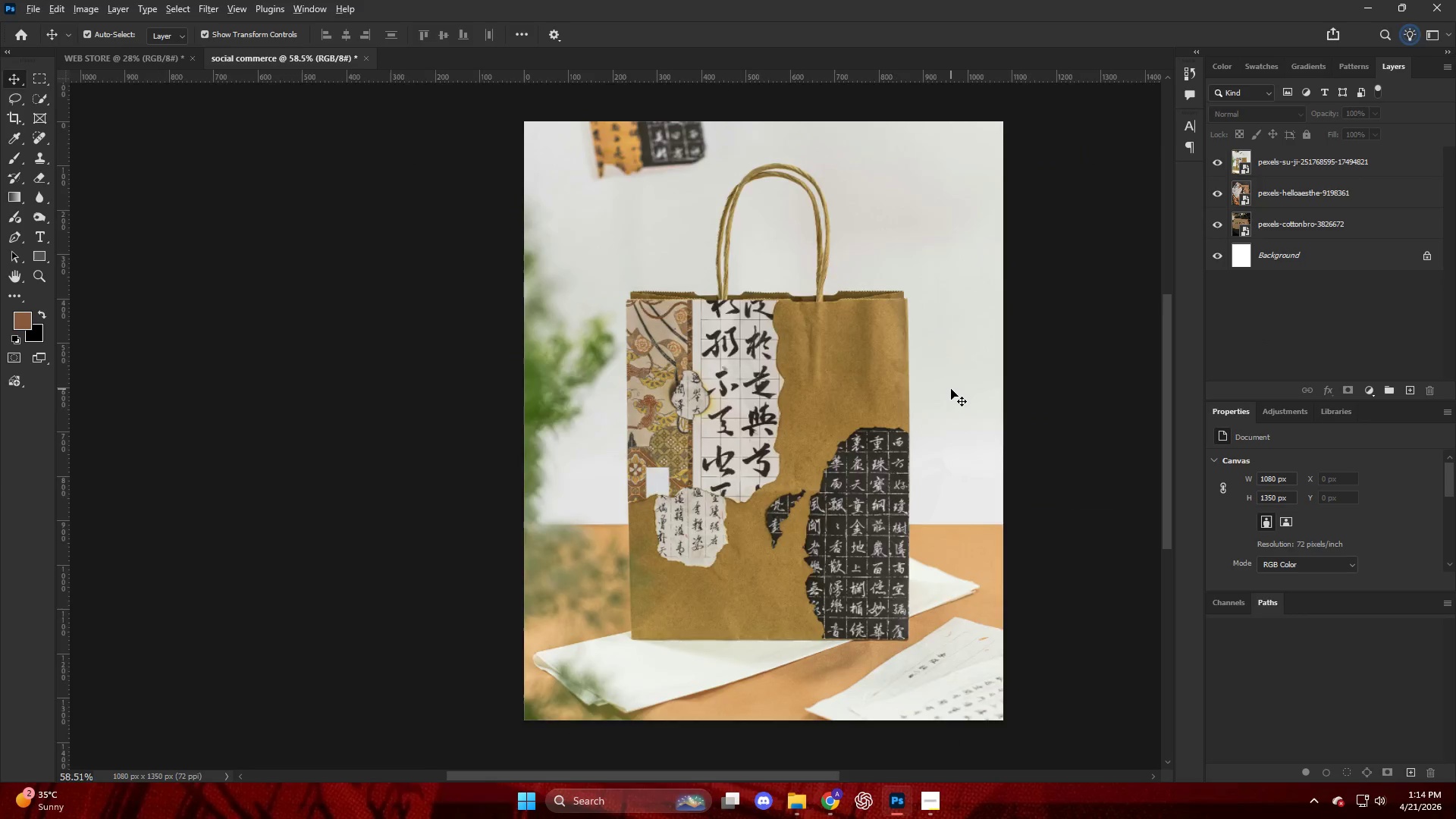 
key(Control+ControlLeft)
 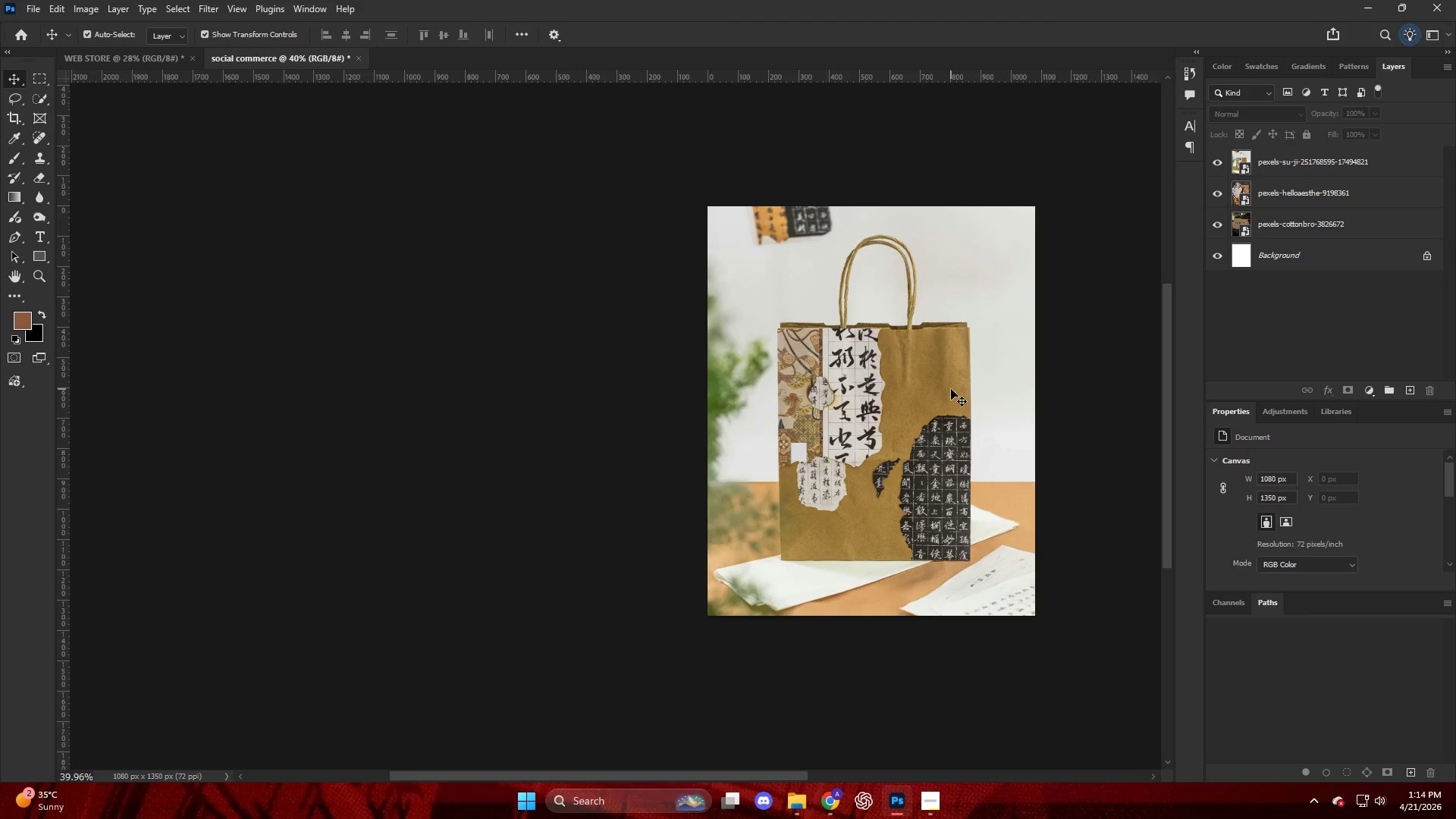 
scroll: coordinate [962, 399], scroll_direction: up, amount: 3.0
 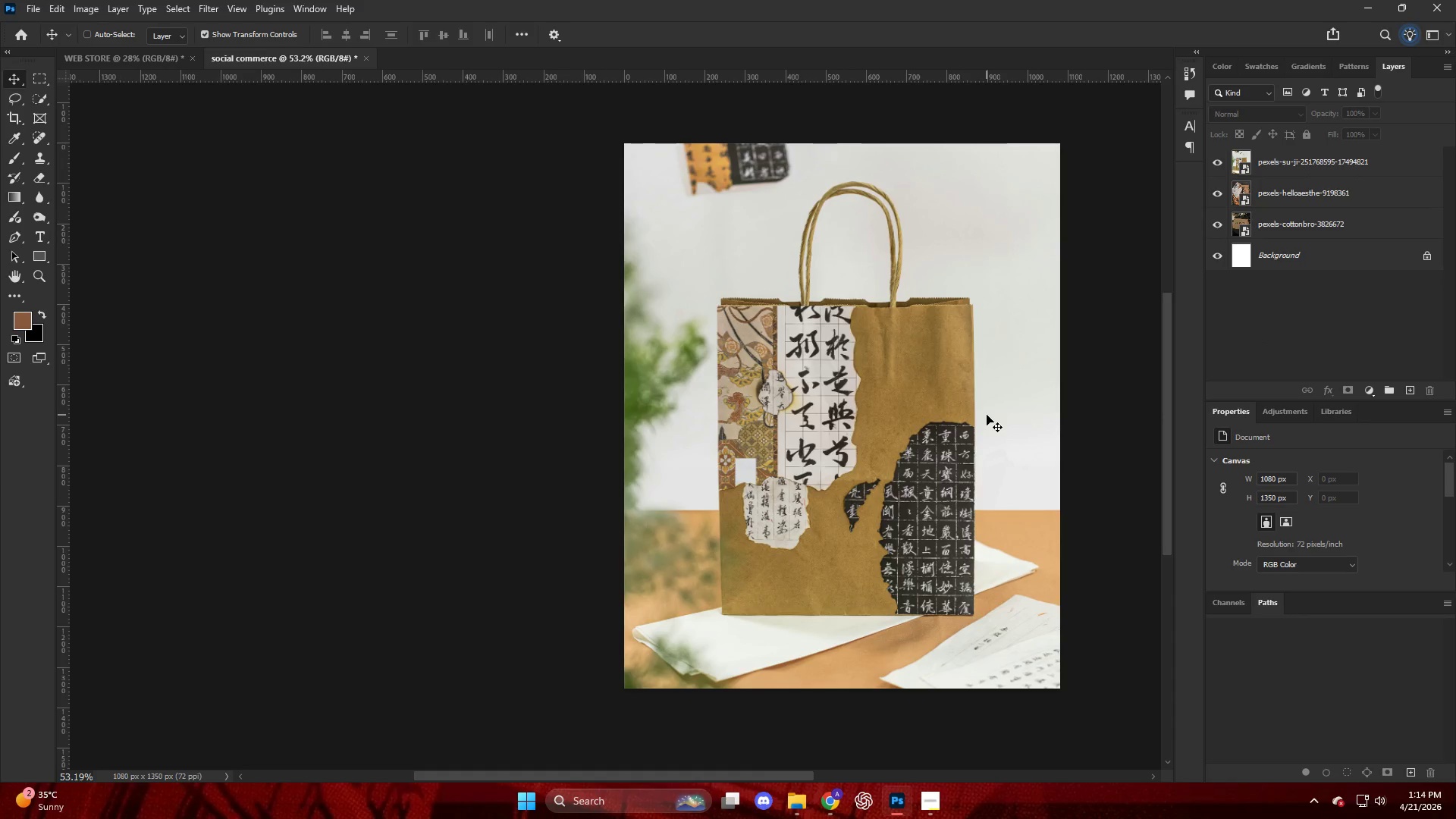 
key(Alt+Control+Shift+W)
 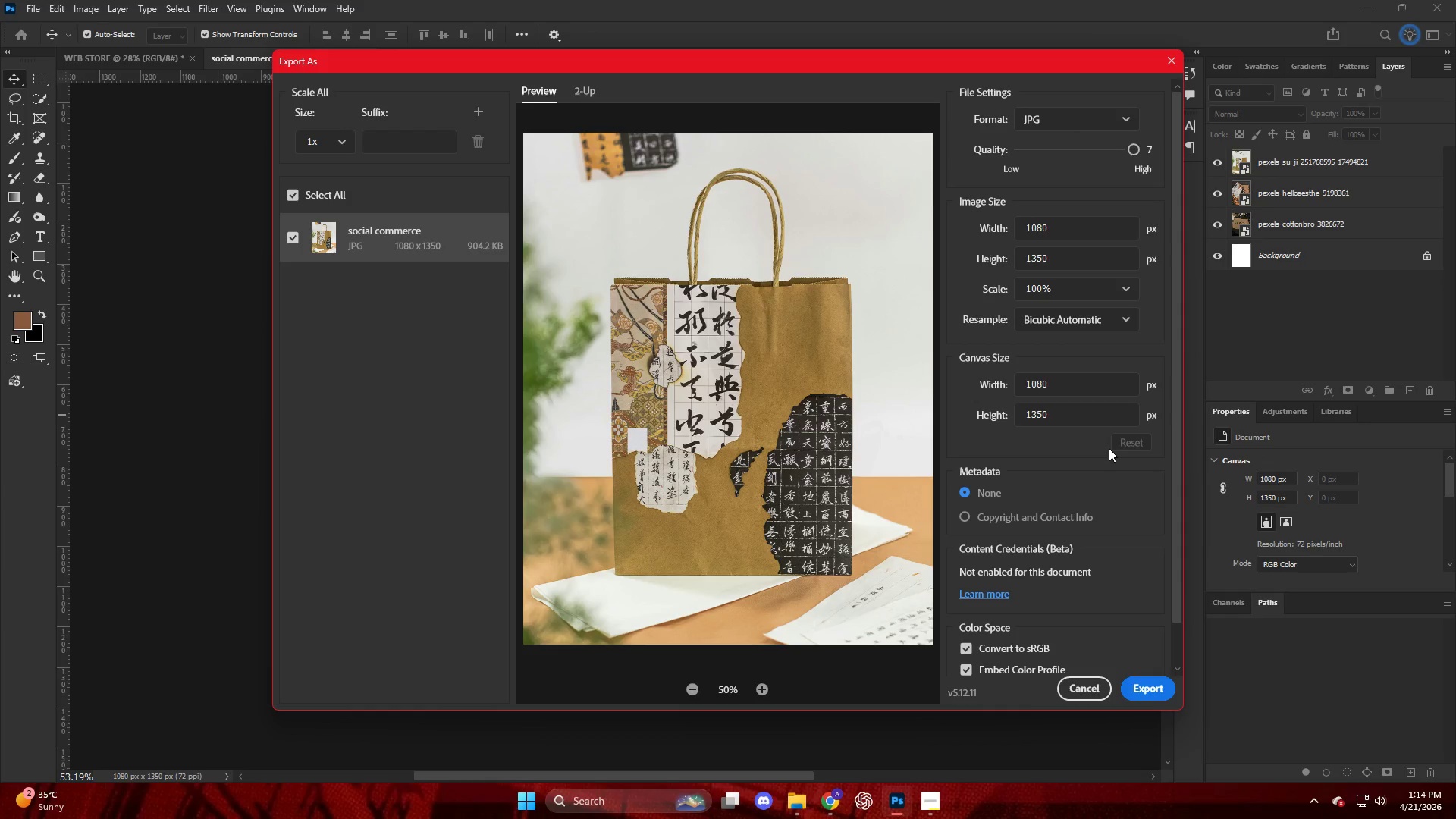 
left_click([1151, 674])
 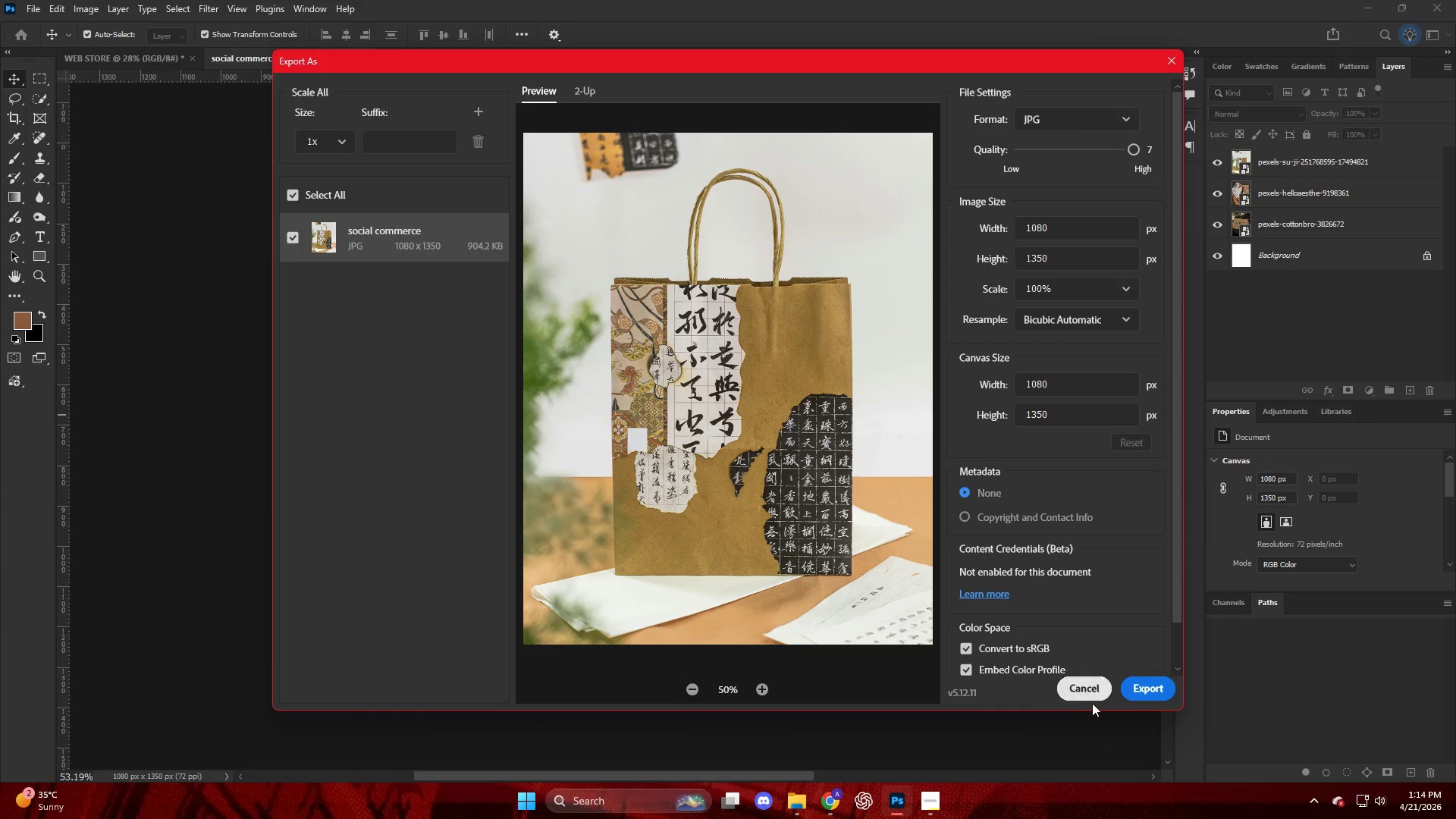 
left_click([1148, 692])
 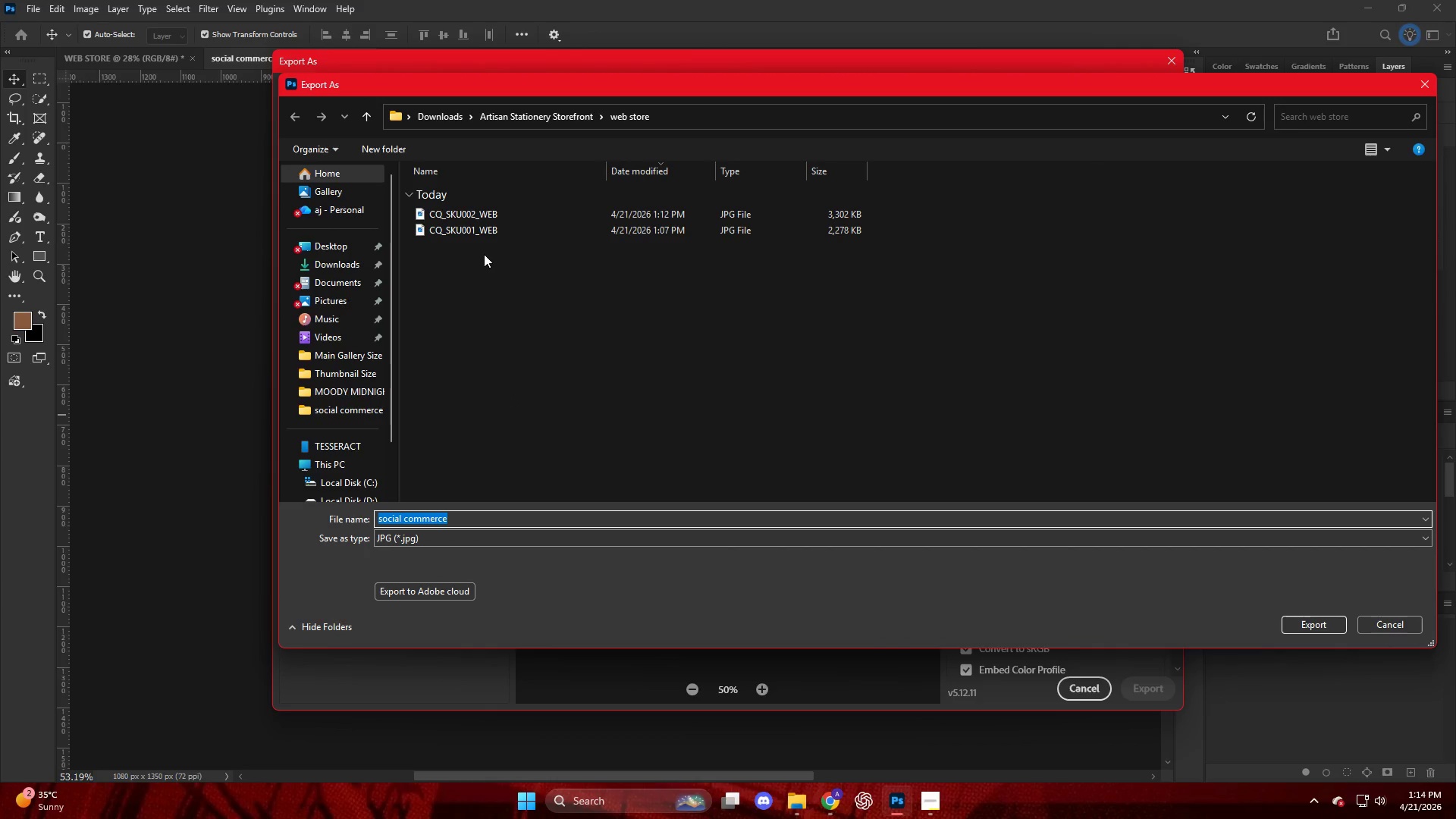 
left_click([521, 105])
 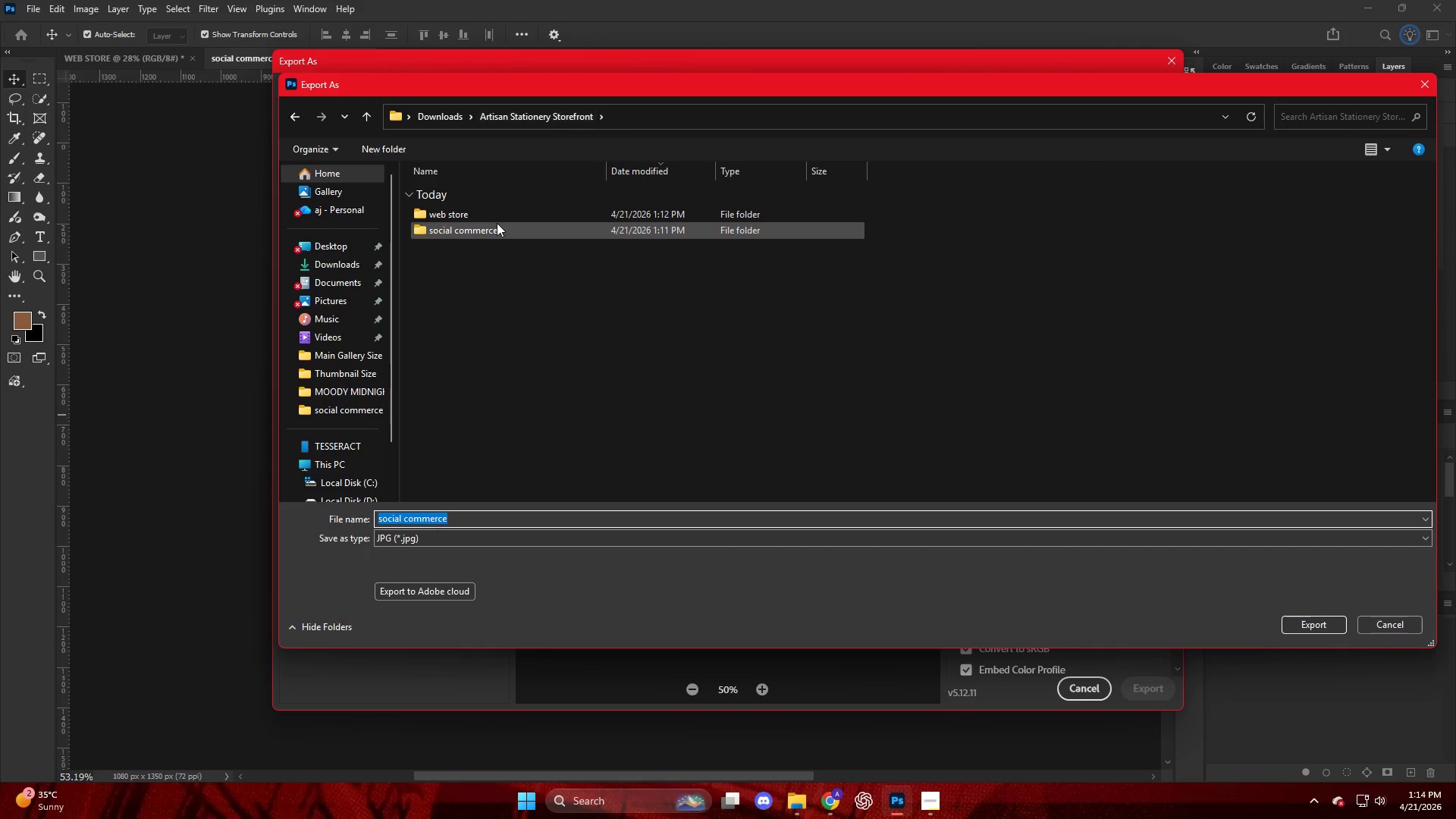 
double_click([497, 223])
 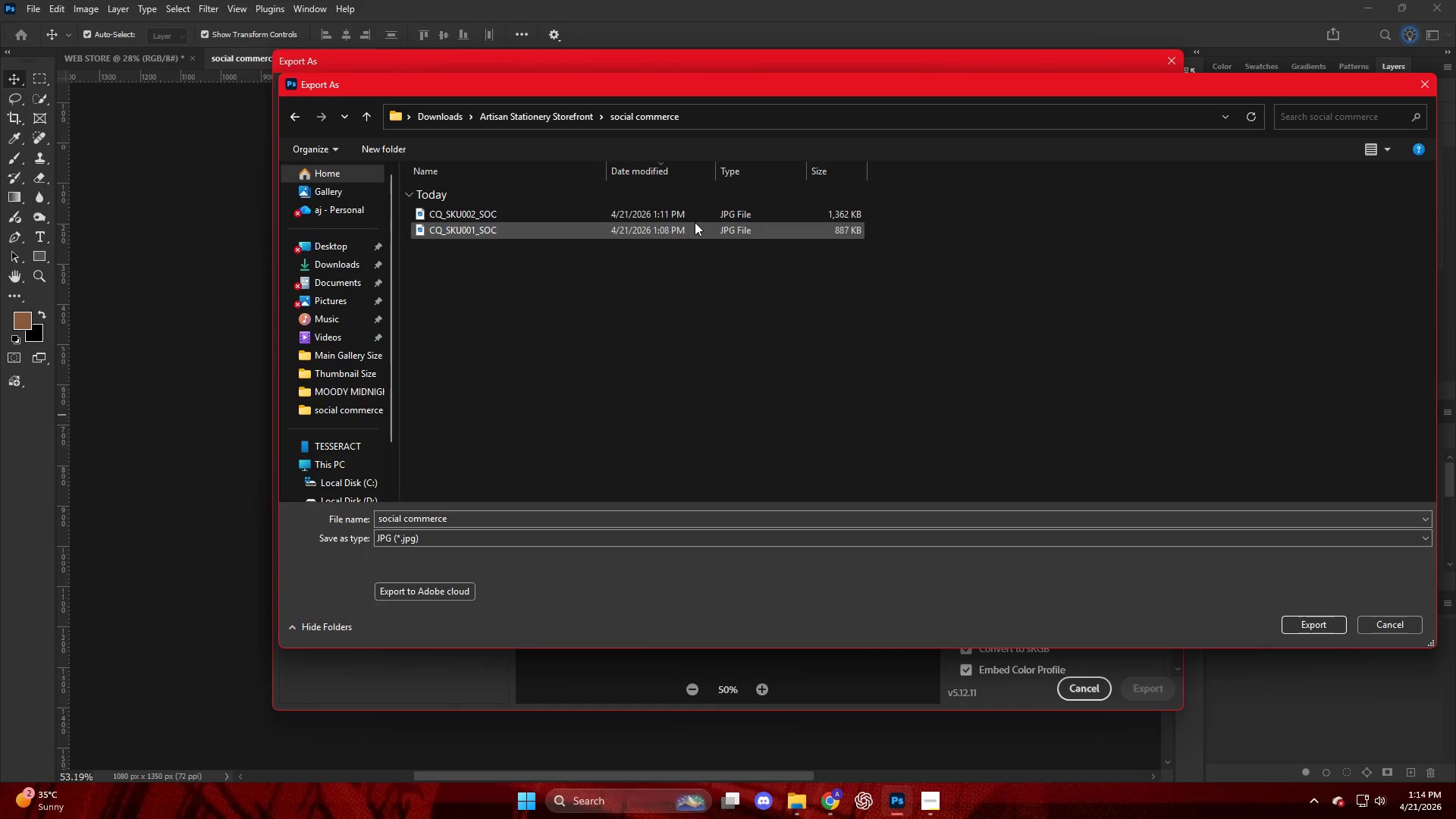 
left_click([667, 212])
 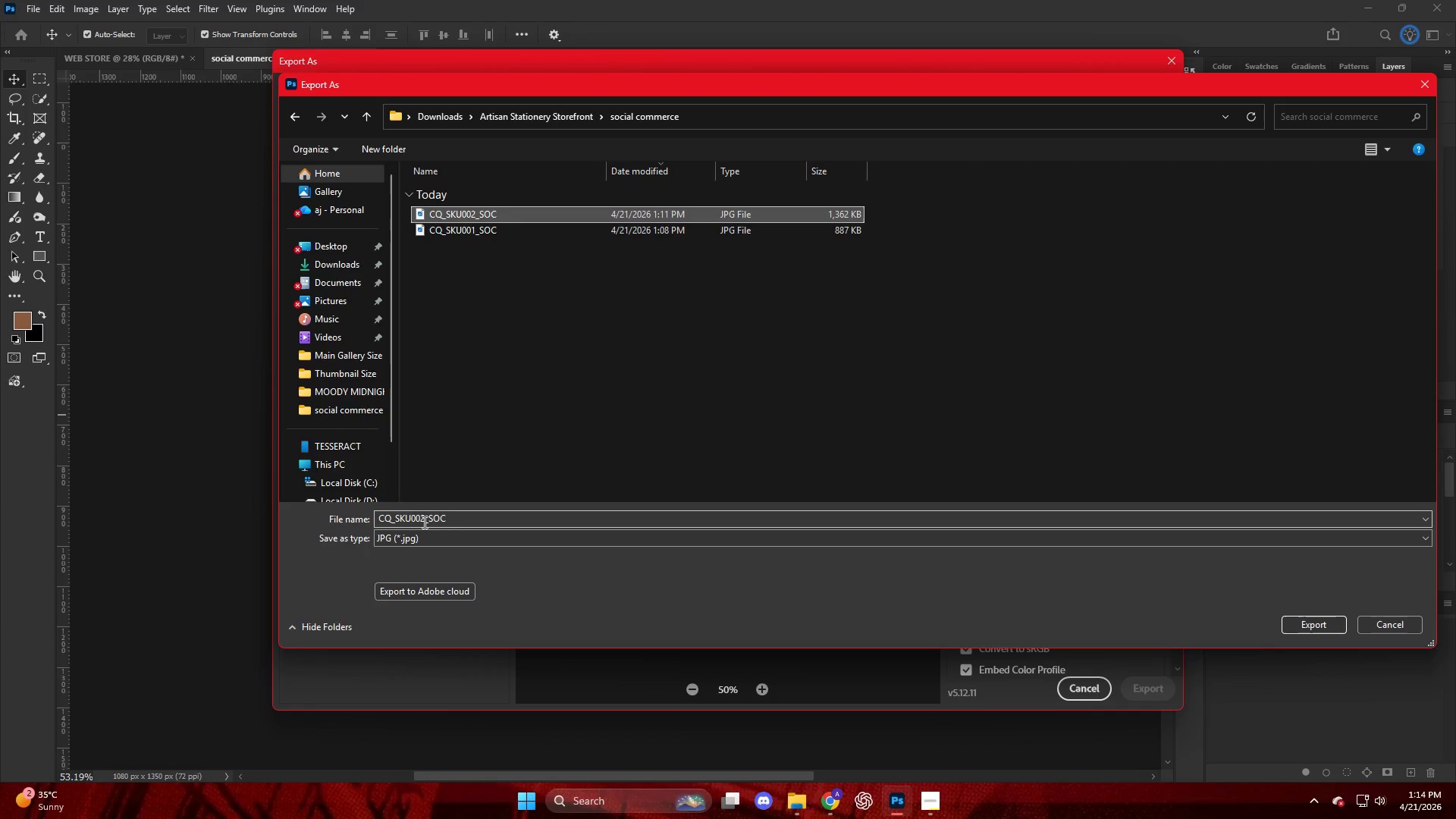 
double_click([423, 521])
 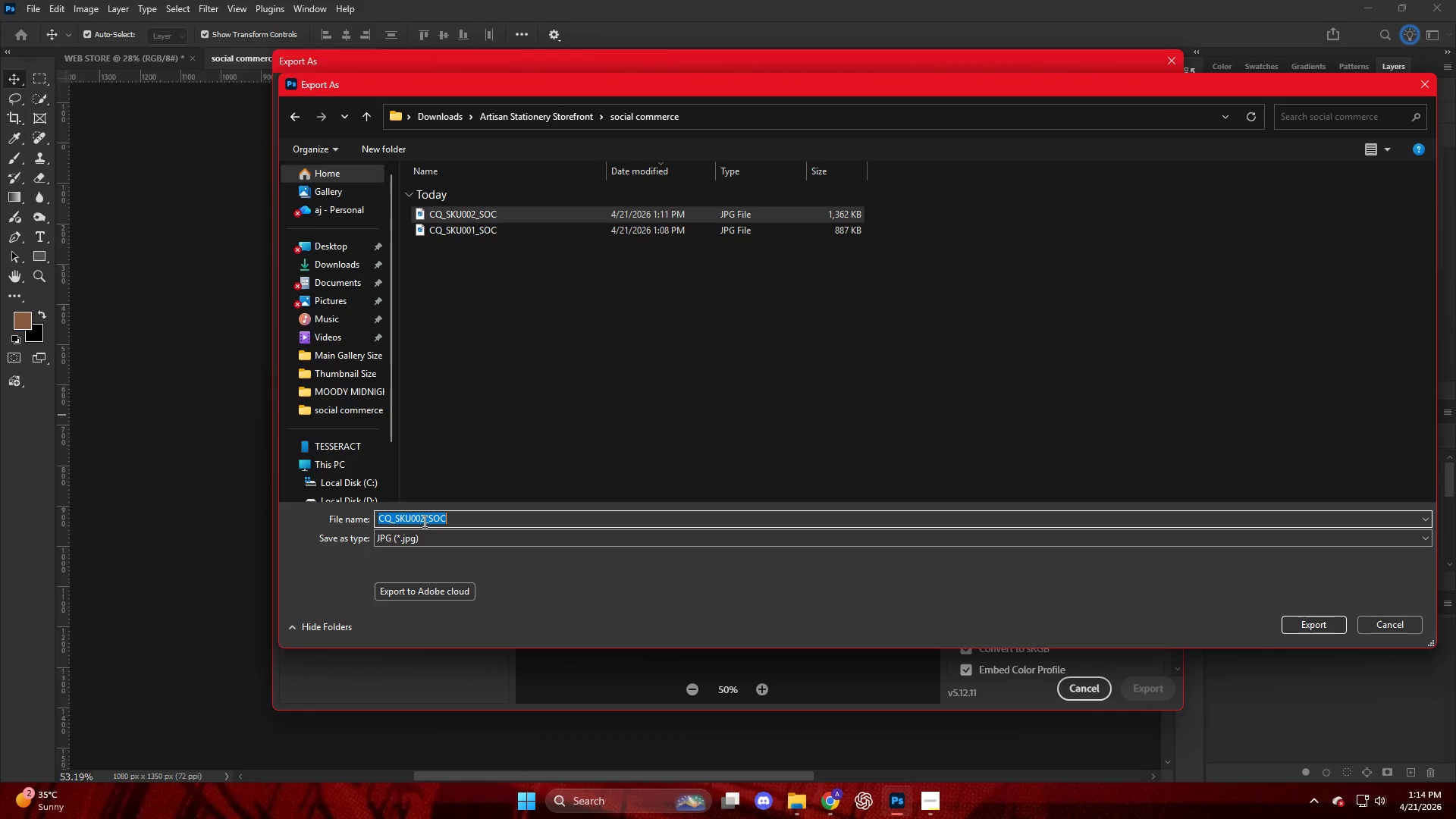 
triple_click([423, 521])
 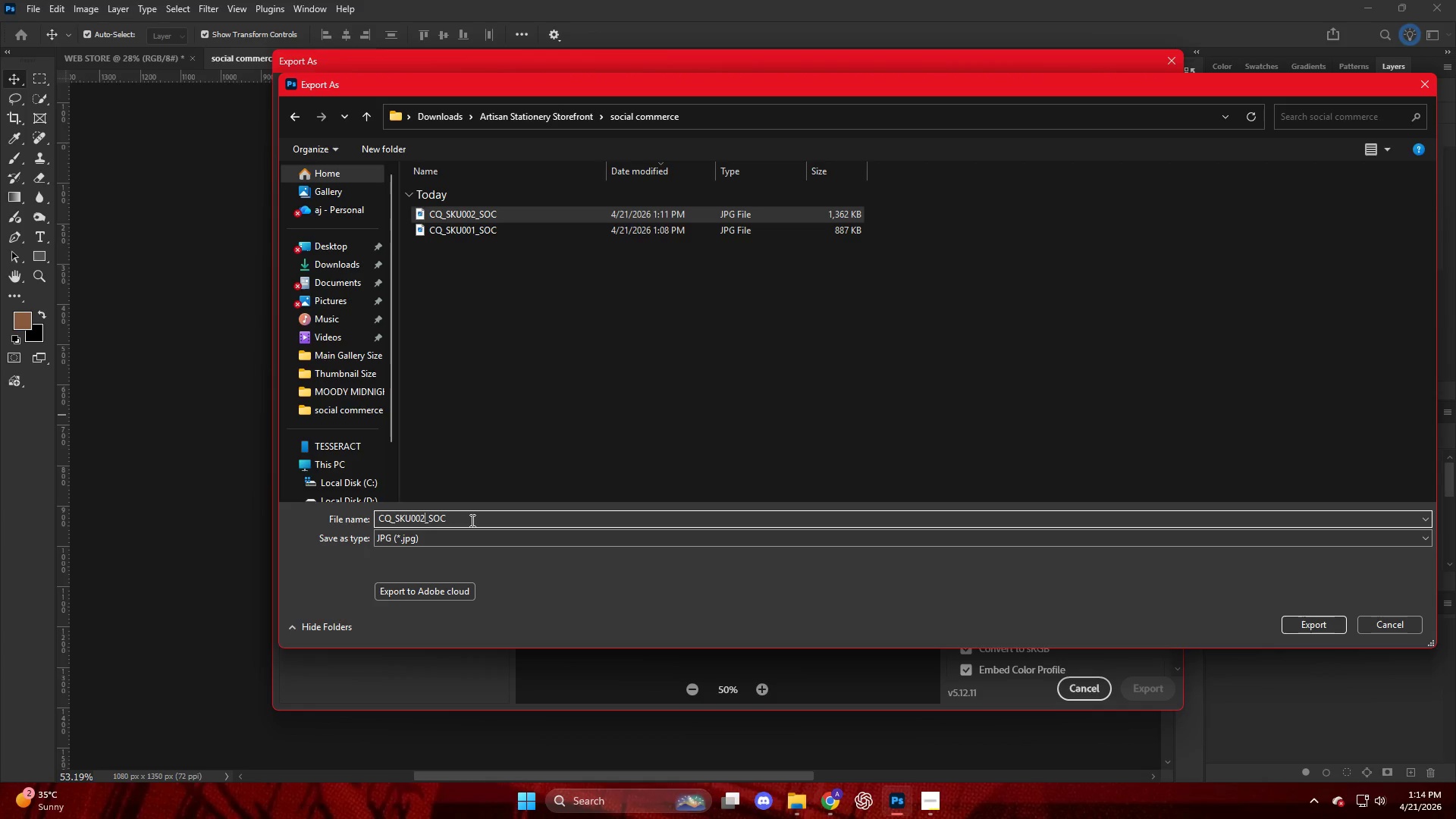 
key(Backspace)
 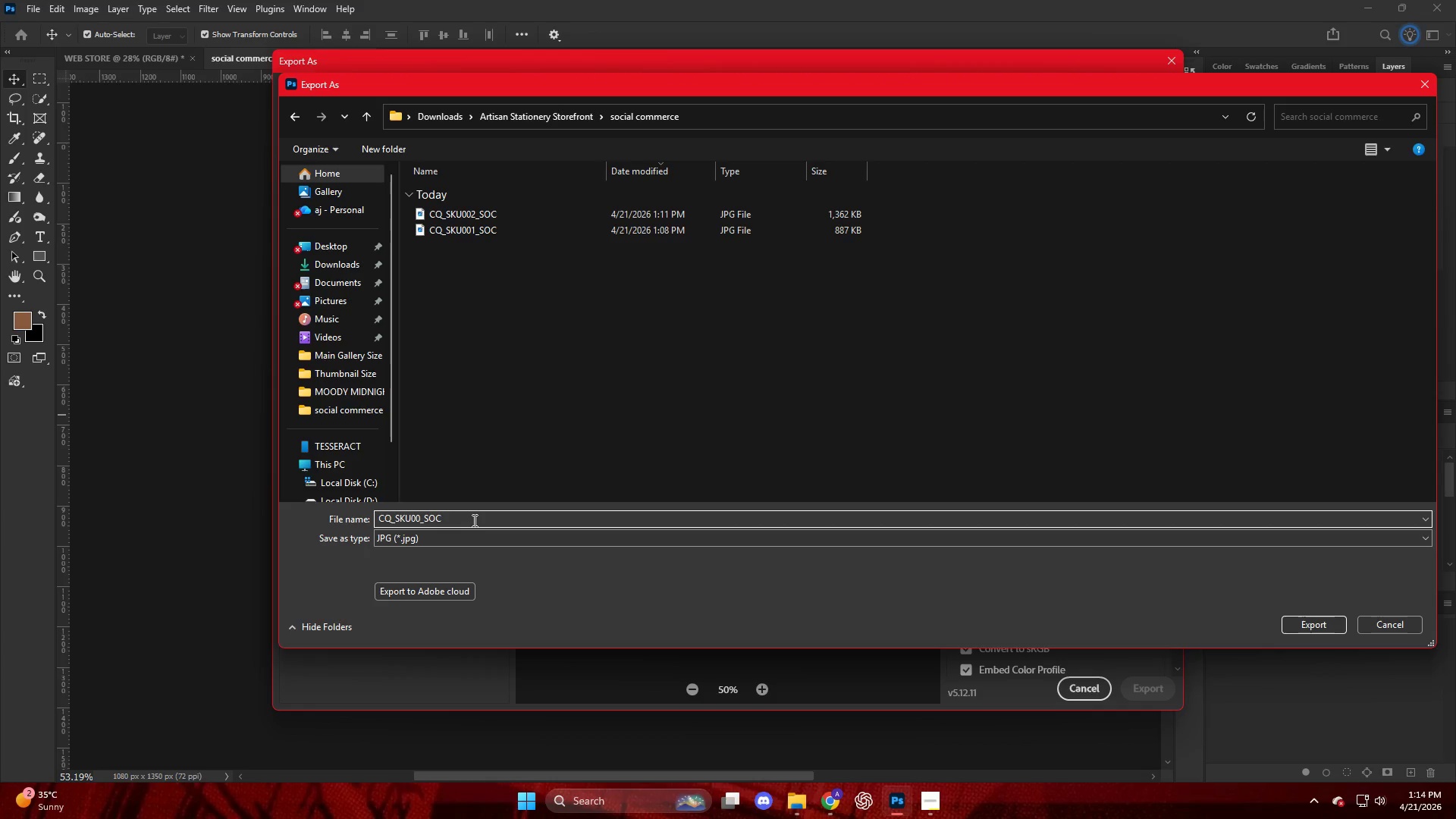 
key(Numpad3)
 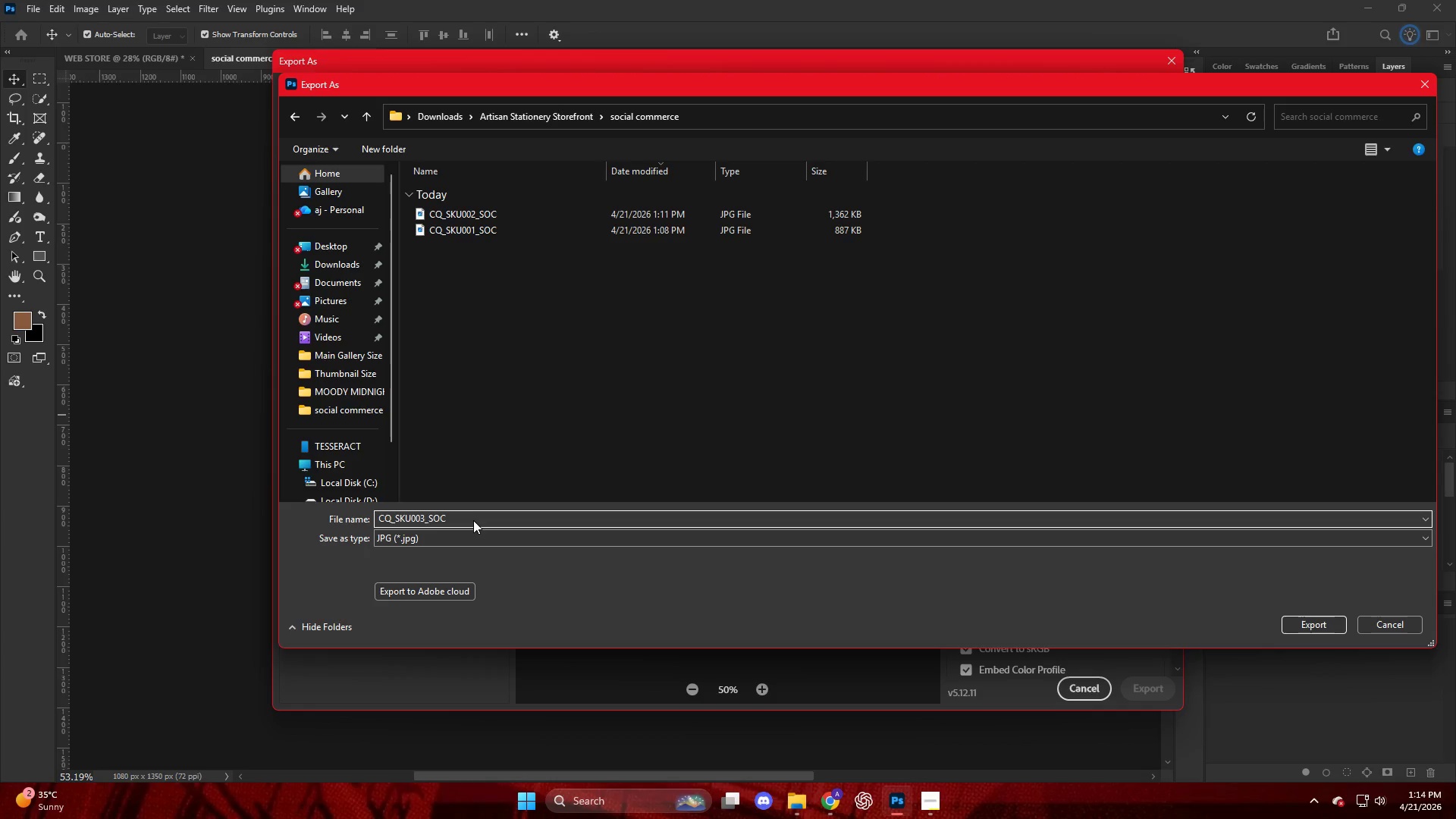 
key(NumpadEnter)
 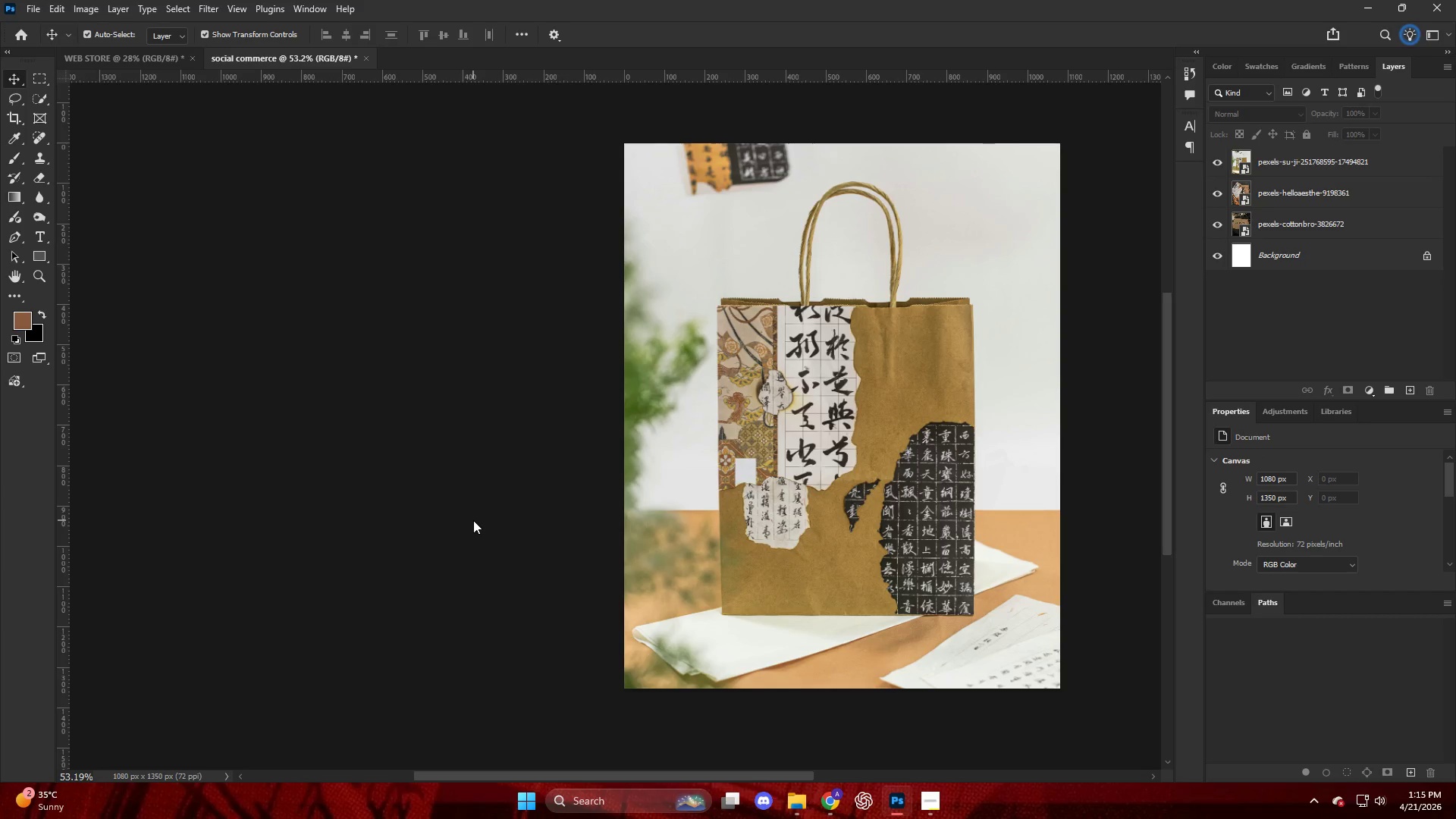 
wait(25.53)
 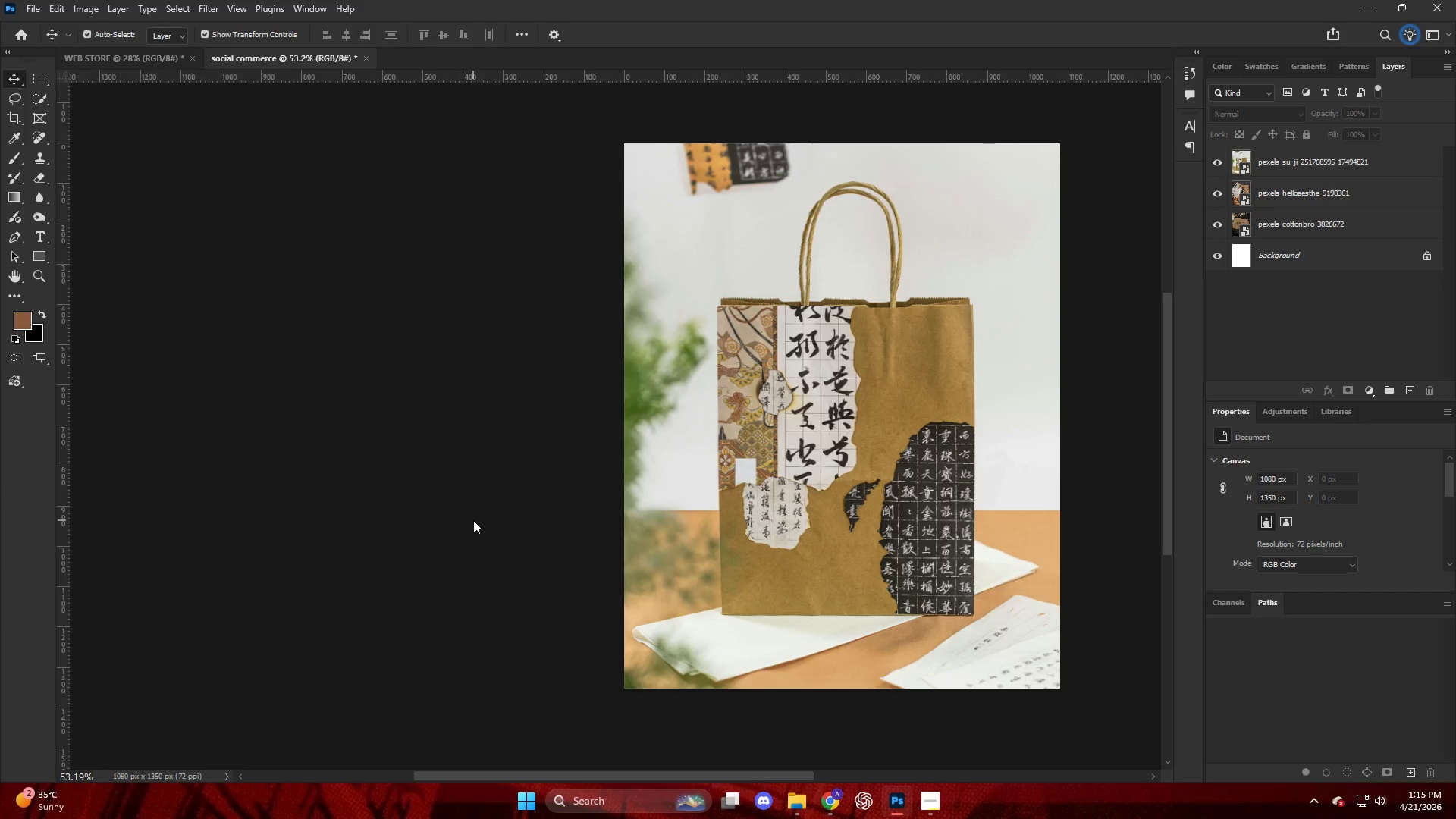 
left_click_drag(start_coordinate=[1291, 172], to_coordinate=[607, 387])
 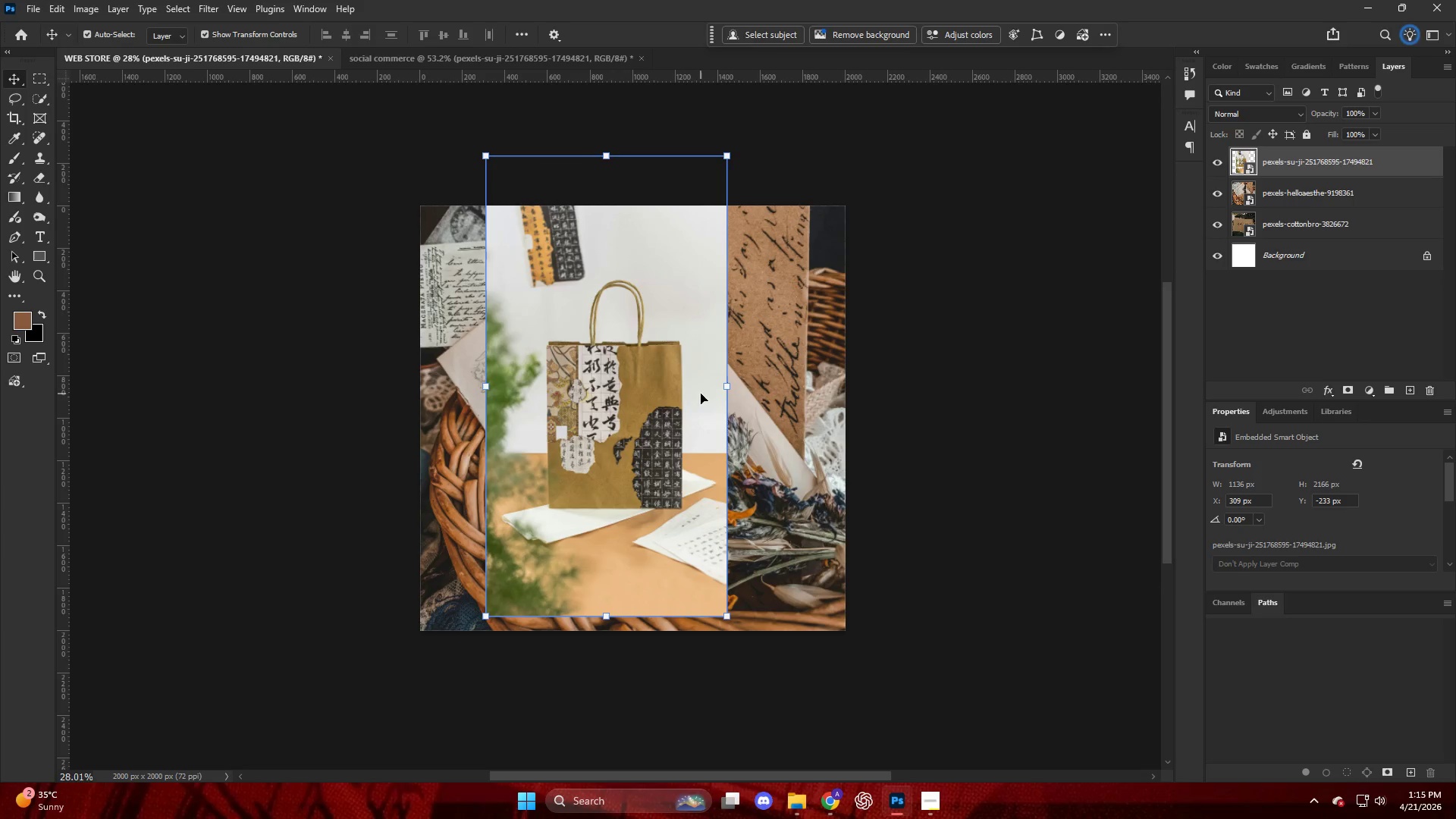 
left_click_drag(start_coordinate=[635, 399], to_coordinate=[662, 416])
 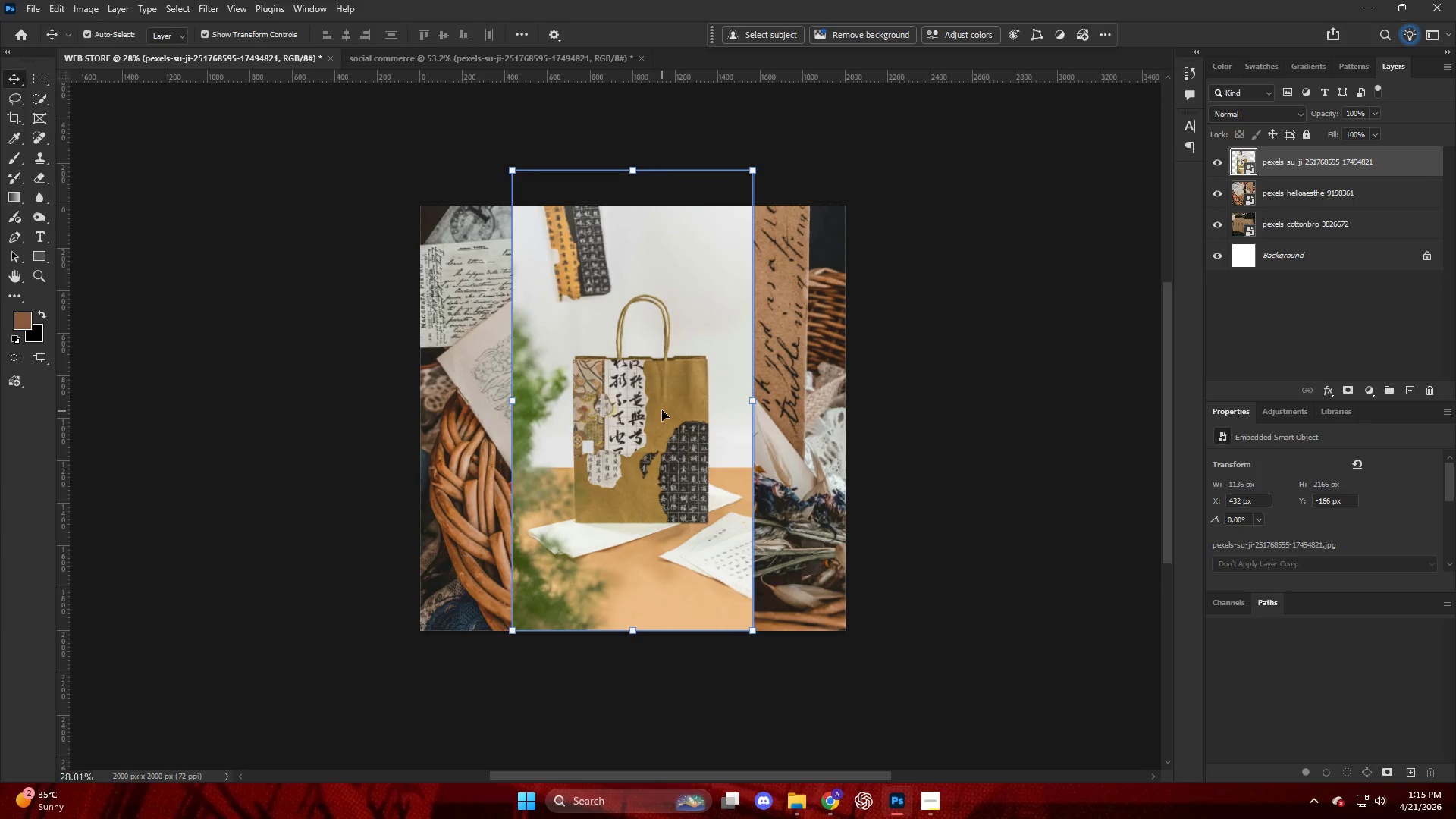 
key(Control+H)
 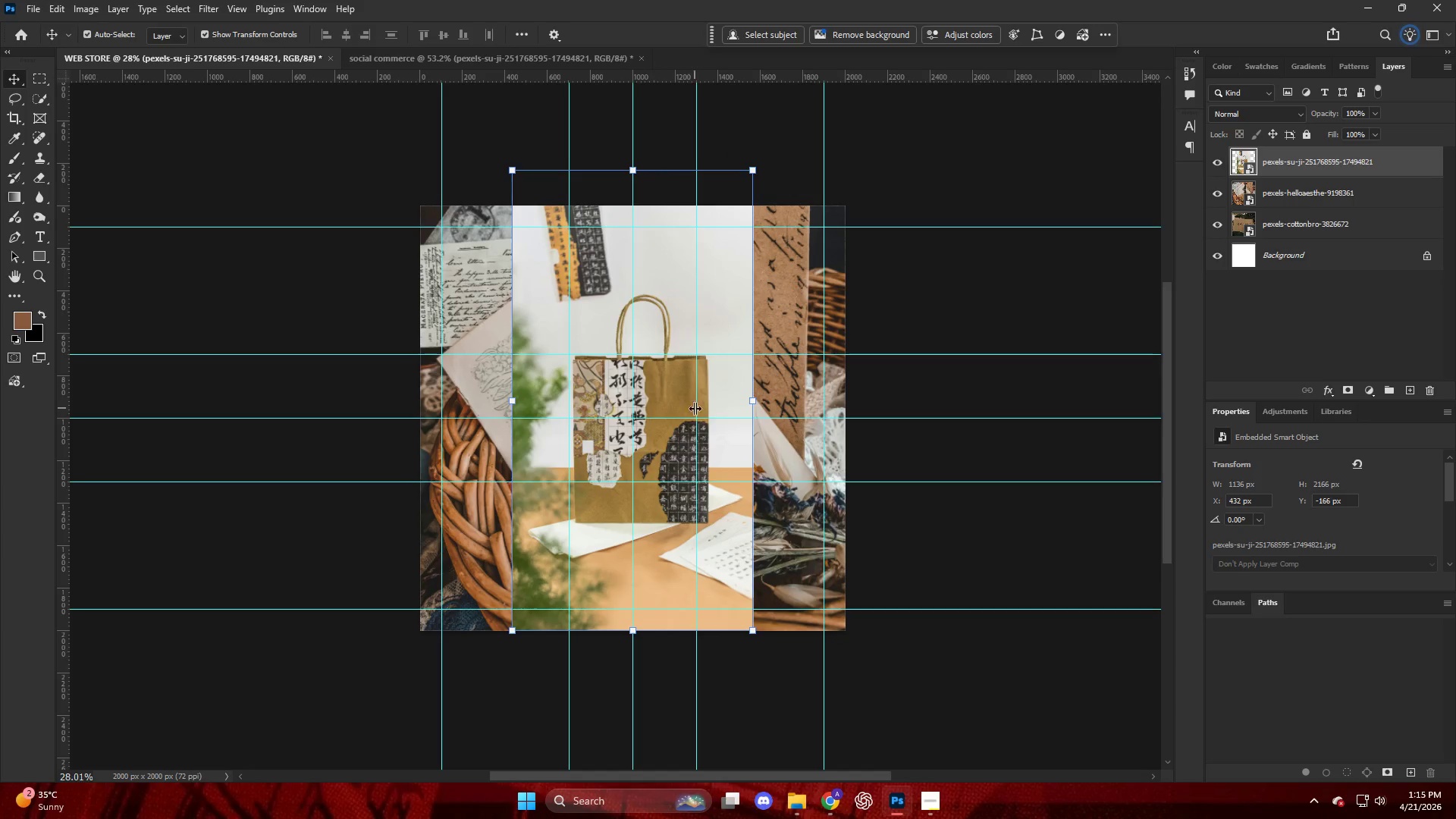 
hold_key(key=AltLeft, duration=2.09)
left_click_drag(start_coordinate=[753, 401], to_coordinate=[825, 418])
 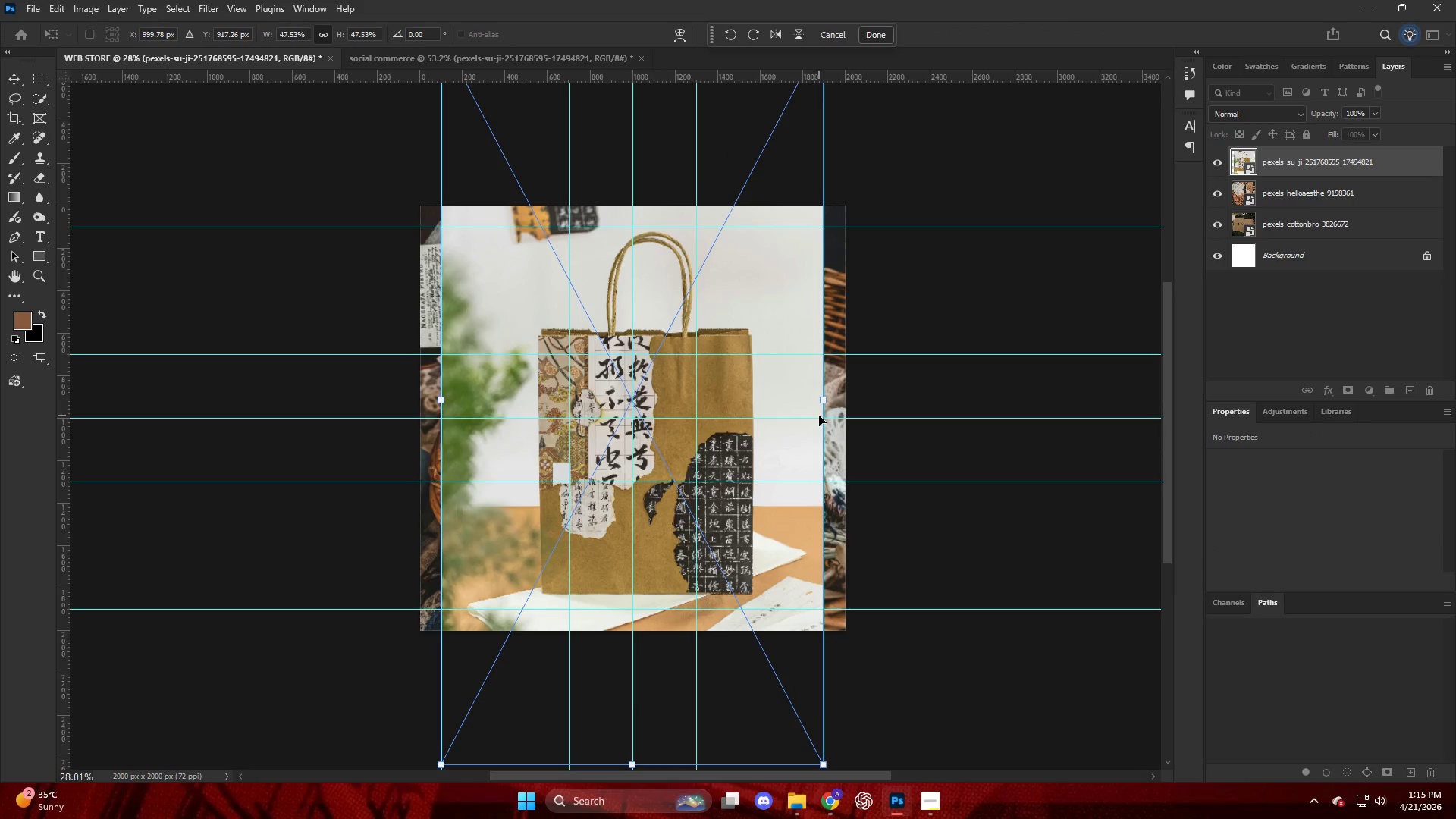 
hold_key(key=AltLeft, duration=1.25)
left_click_drag(start_coordinate=[824, 403], to_coordinate=[842, 406])
 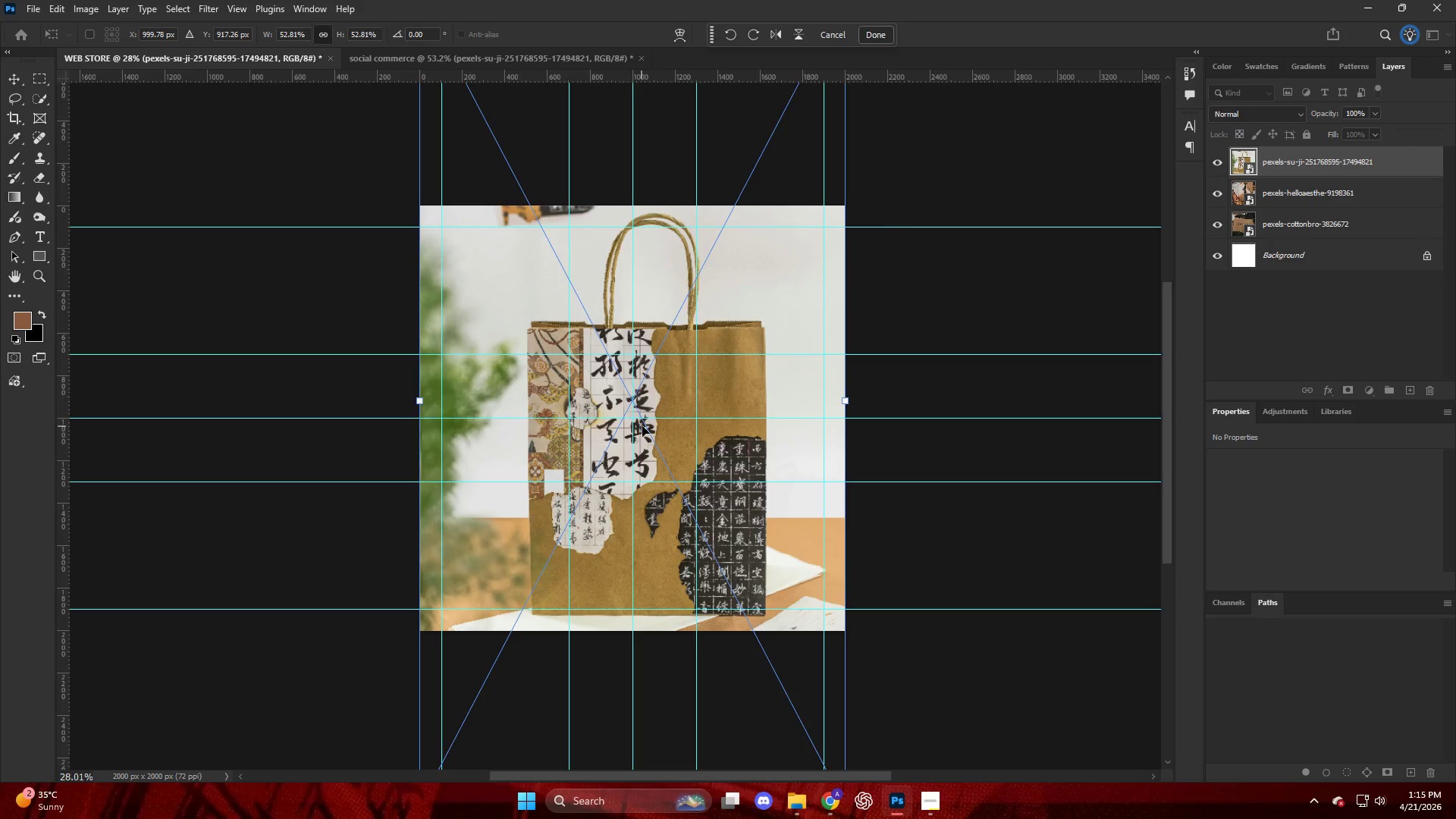 
left_click_drag(start_coordinate=[664, 441], to_coordinate=[652, 441])
 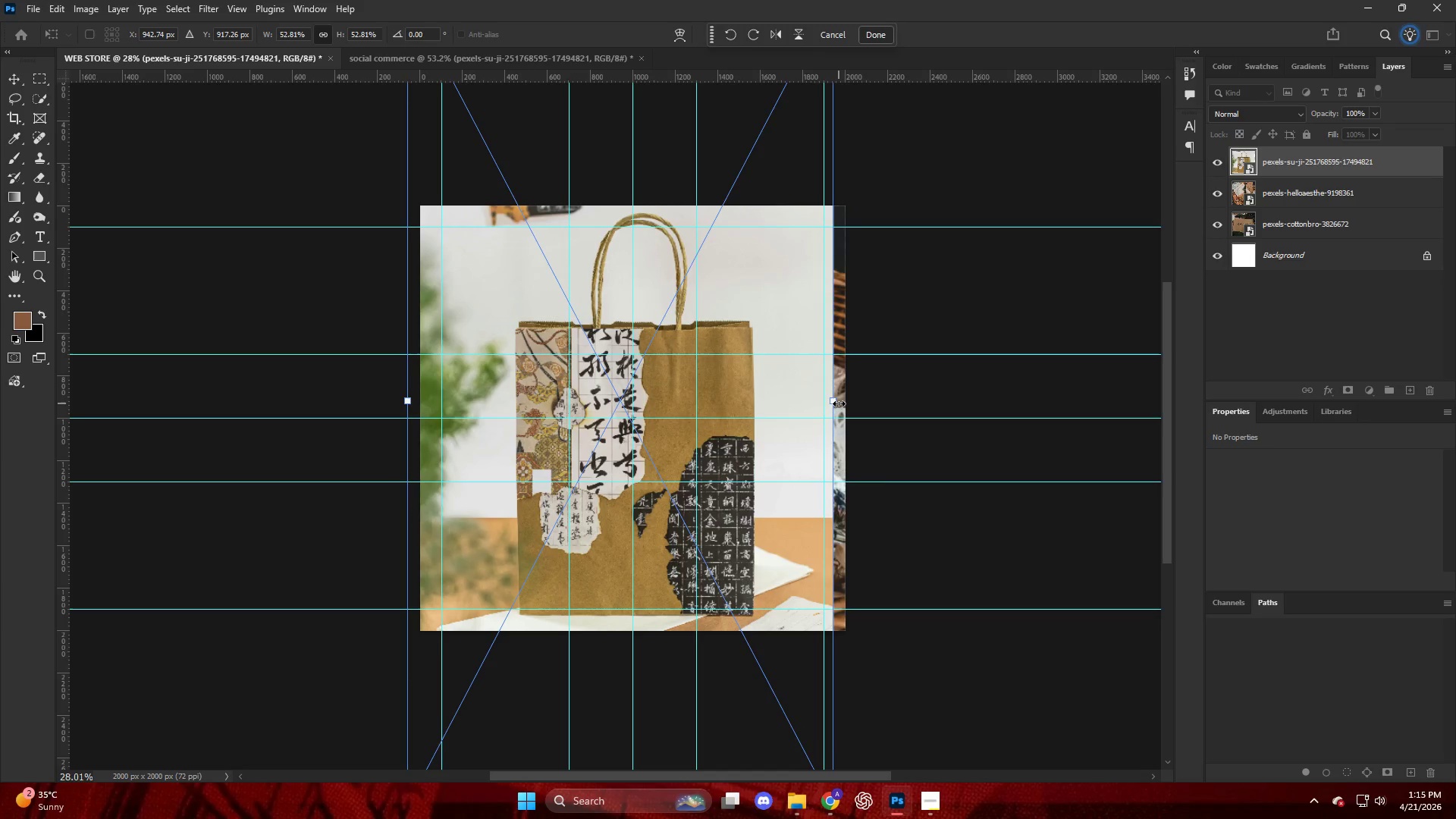 
key(Control+Z)
 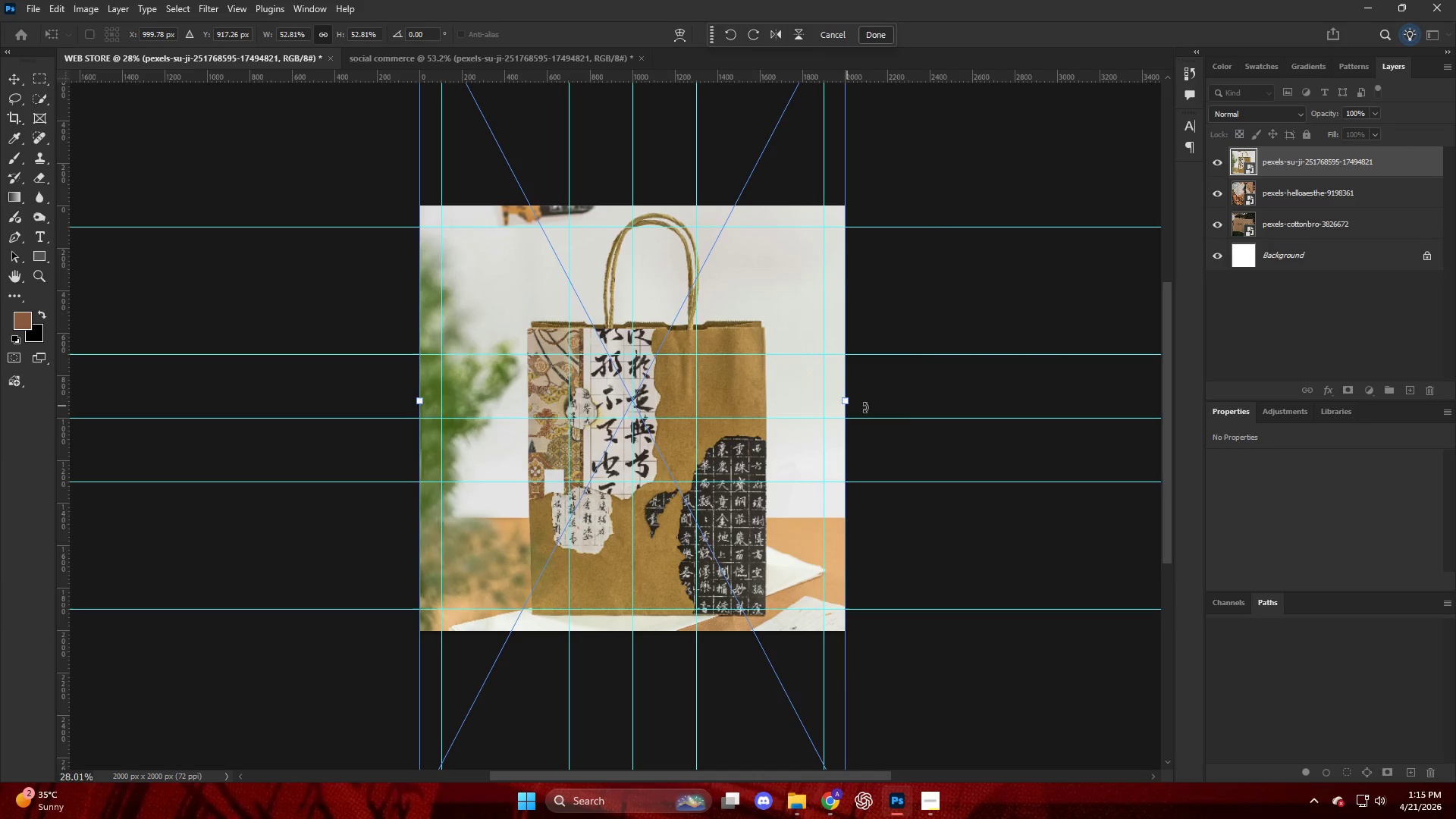 
left_click([910, 410])
 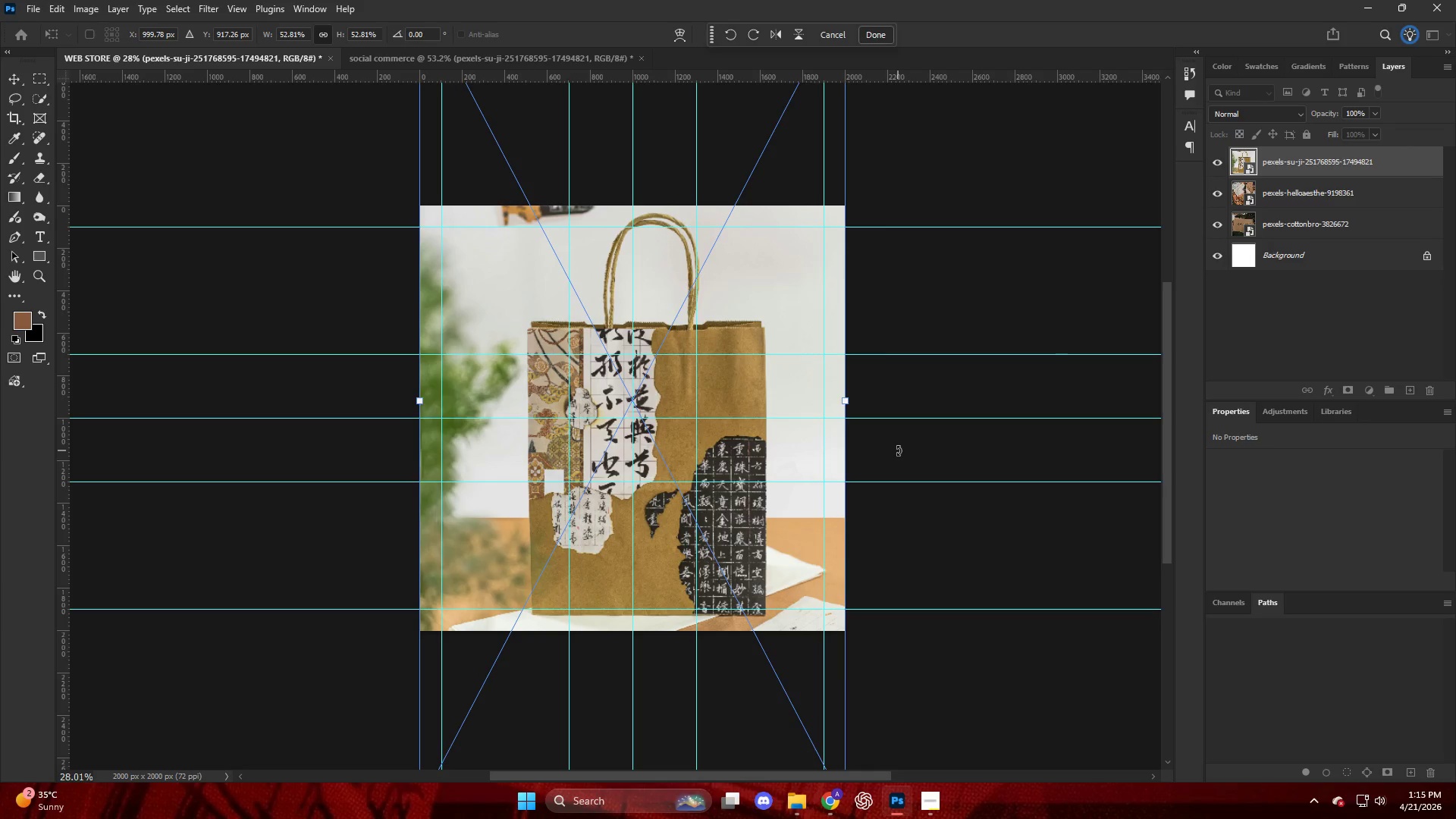 
key(Control+H)
 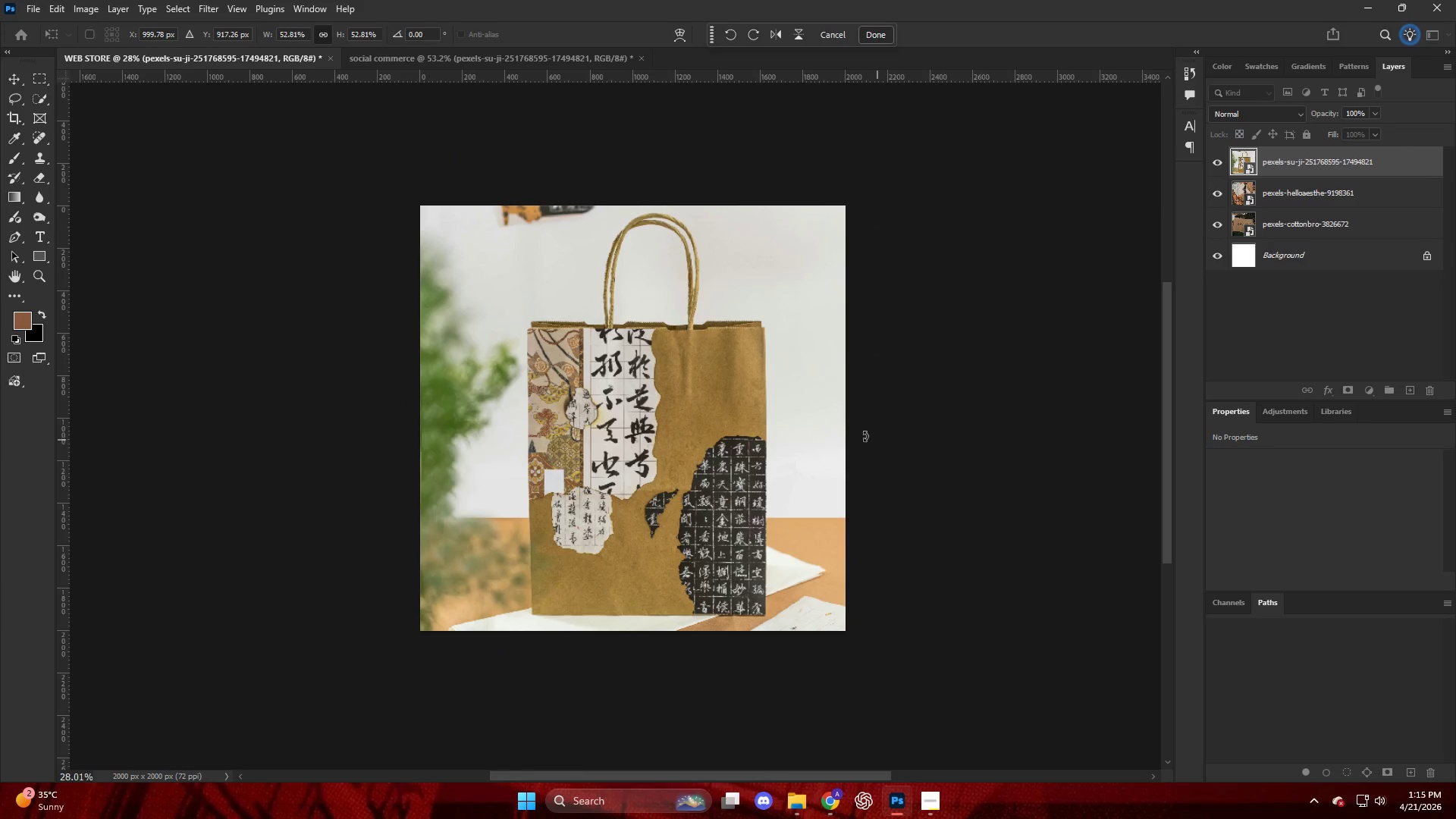 
key(Alt+AltLeft)
 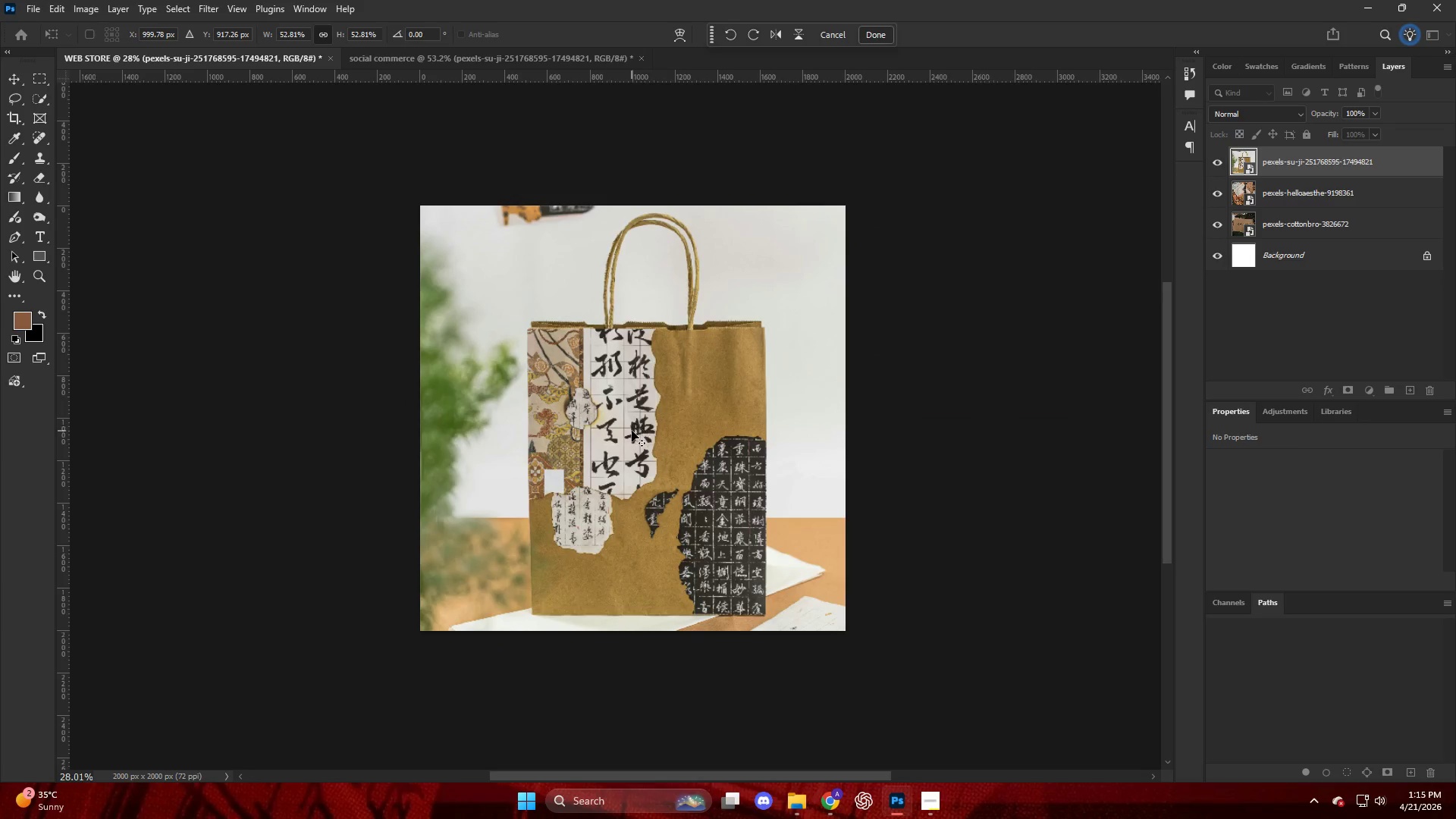 
key(V)
 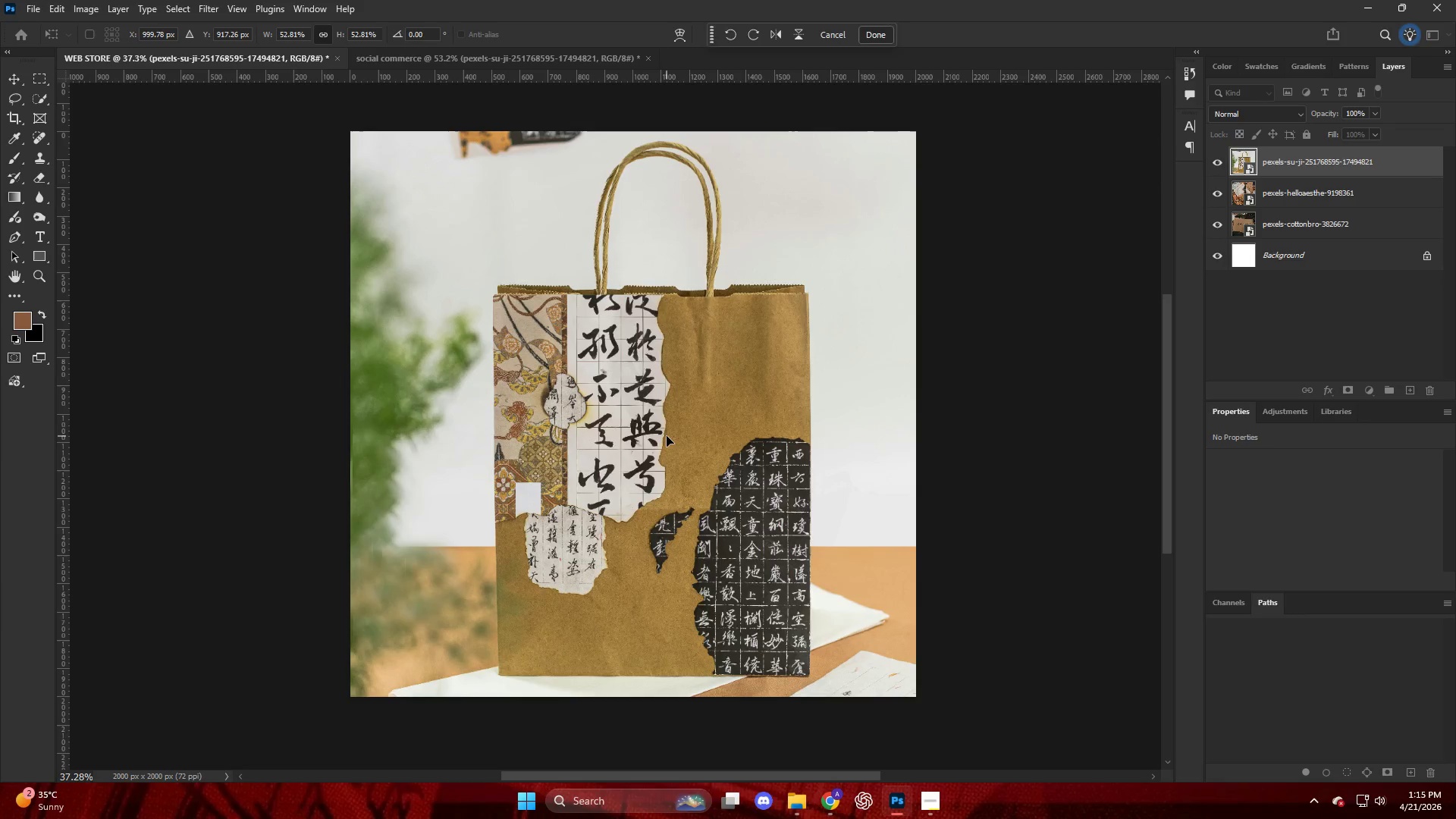 
scroll: coordinate [632, 431], scroll_direction: up, amount: 3.0
 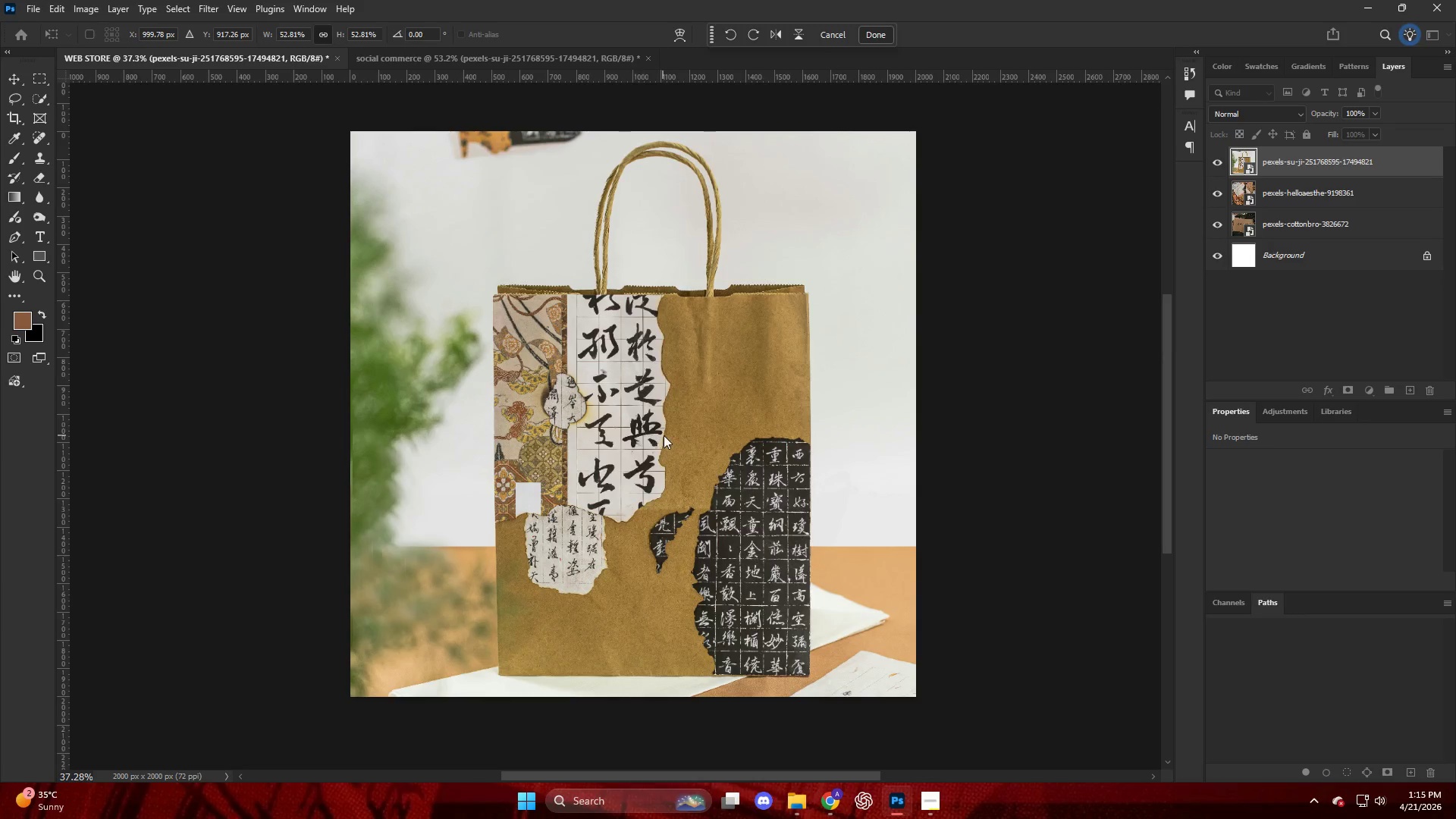 
left_click_drag(start_coordinate=[667, 437], to_coordinate=[646, 438])
 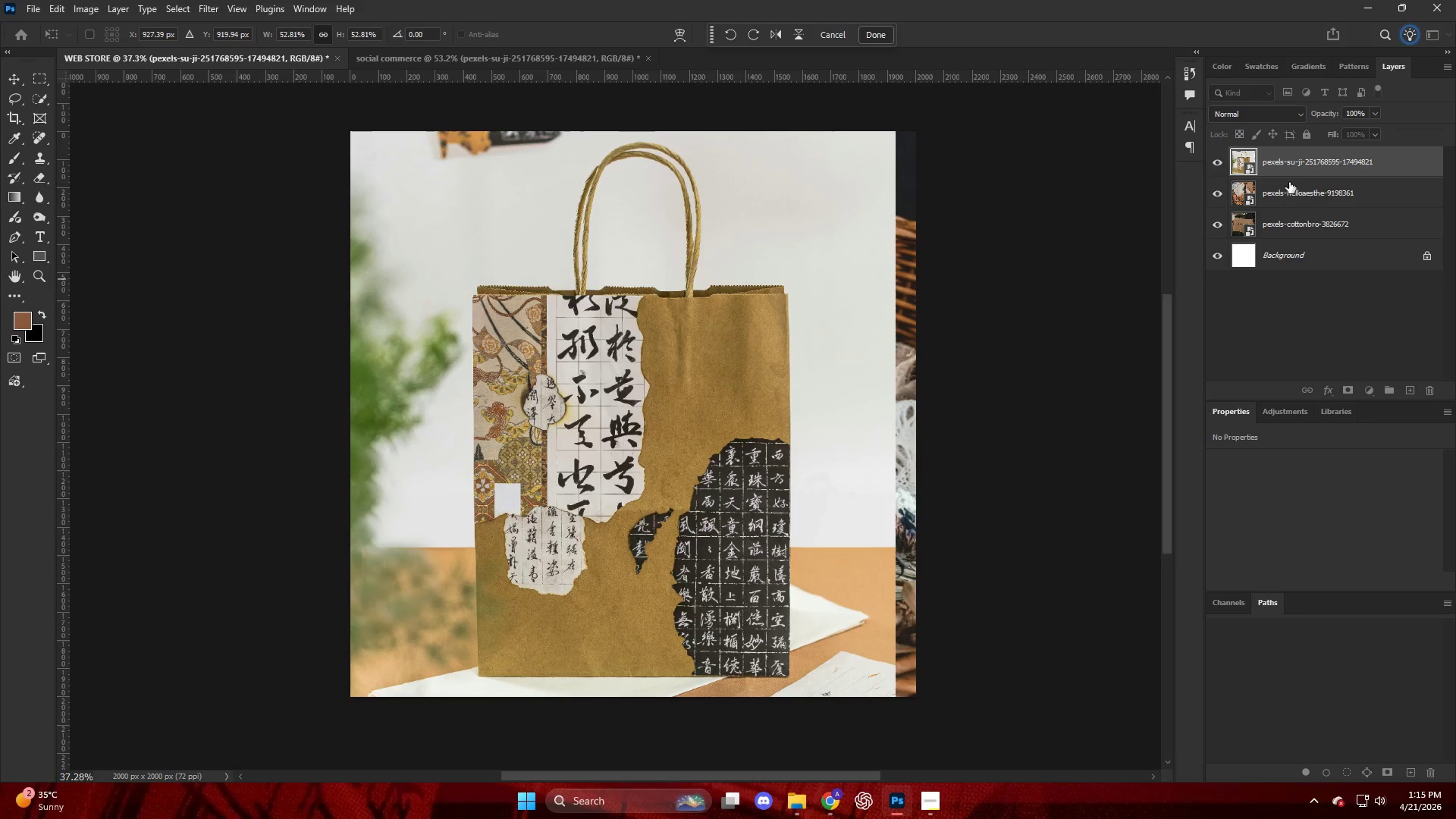 
hold_key(key=AltLeft, duration=0.7)
left_click_drag(start_coordinate=[1290, 170], to_coordinate=[1289, 174])
 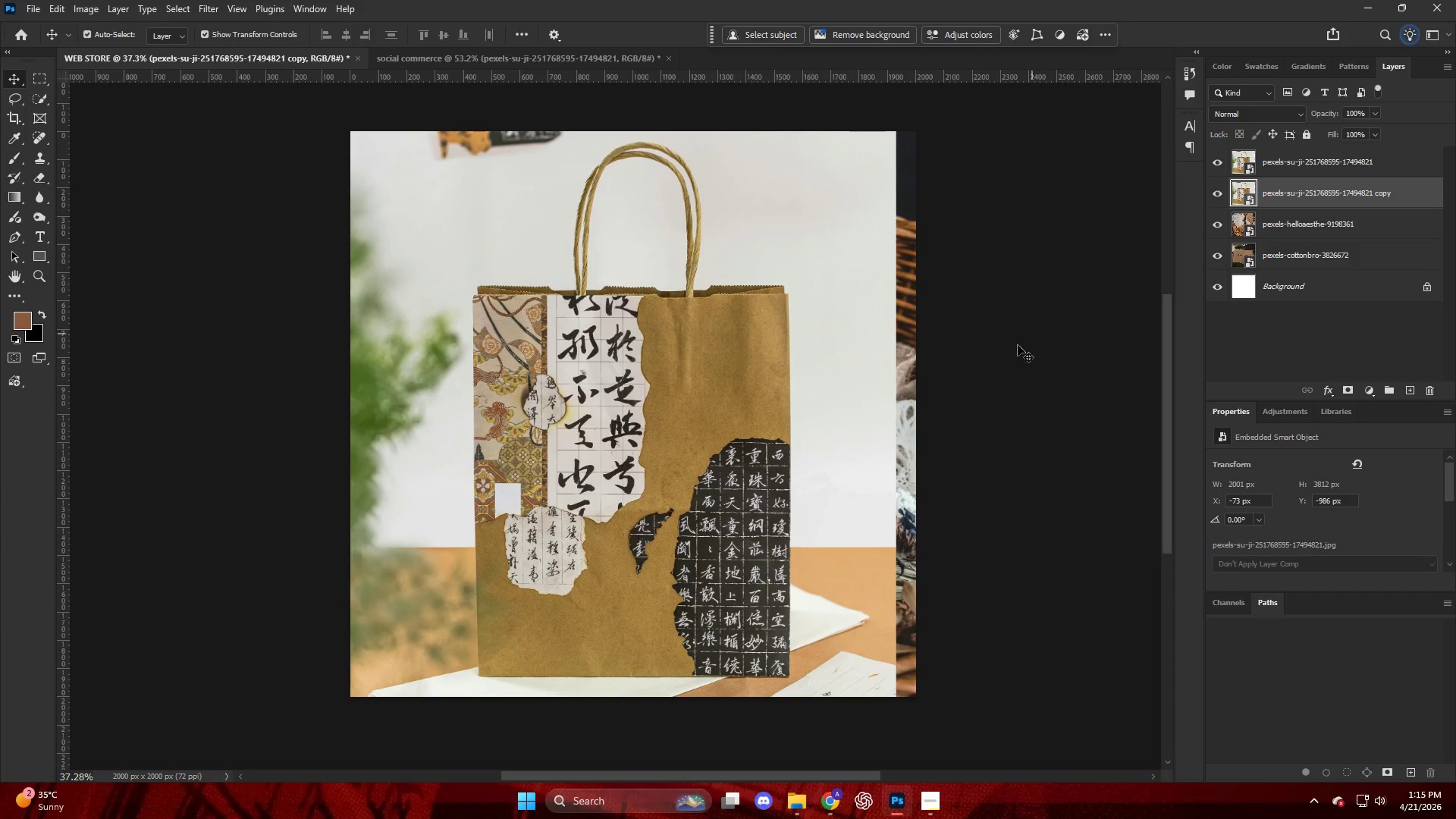 
key(Control+T)
 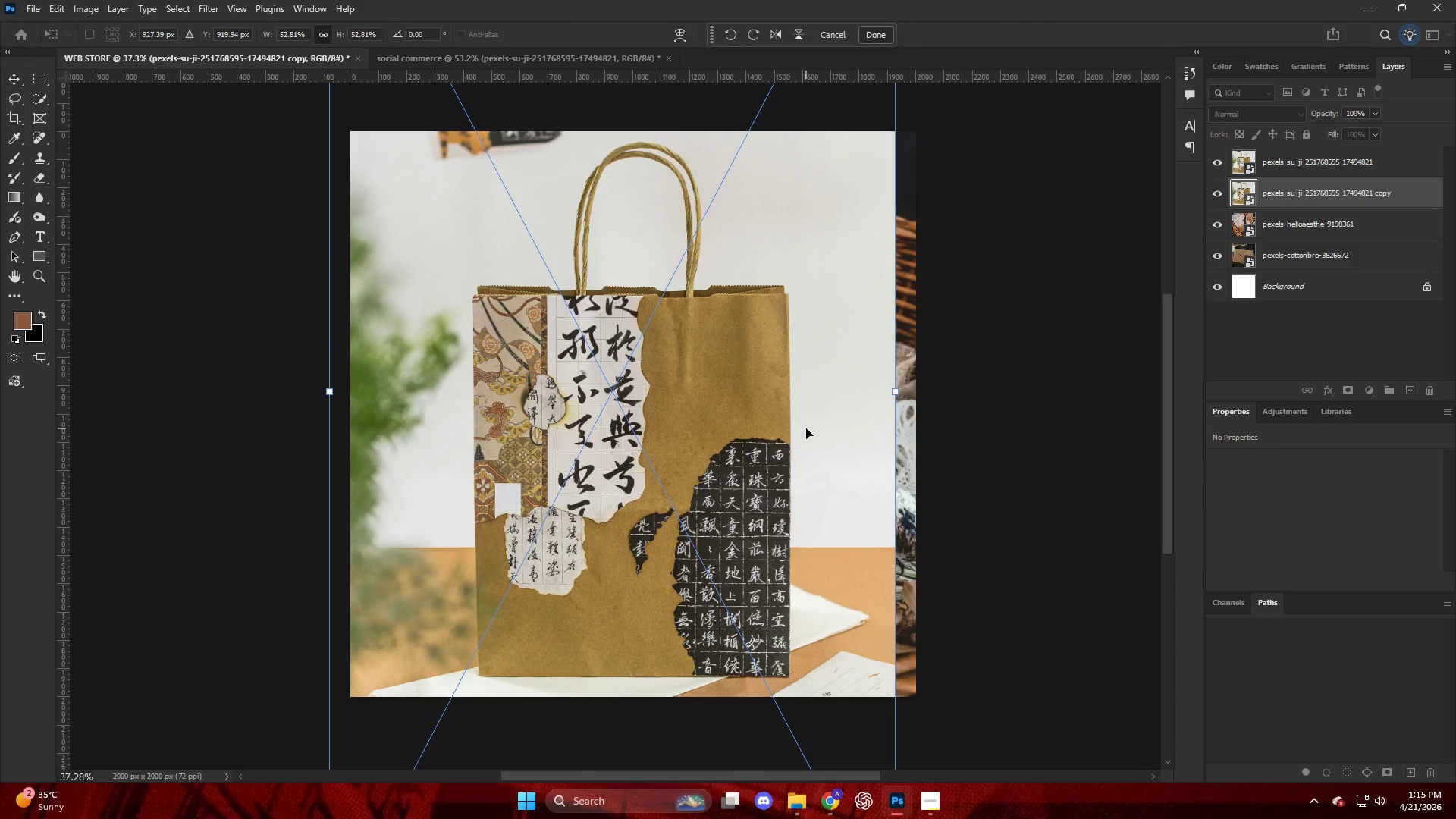 
left_click_drag(start_coordinate=[808, 429], to_coordinate=[829, 429])
 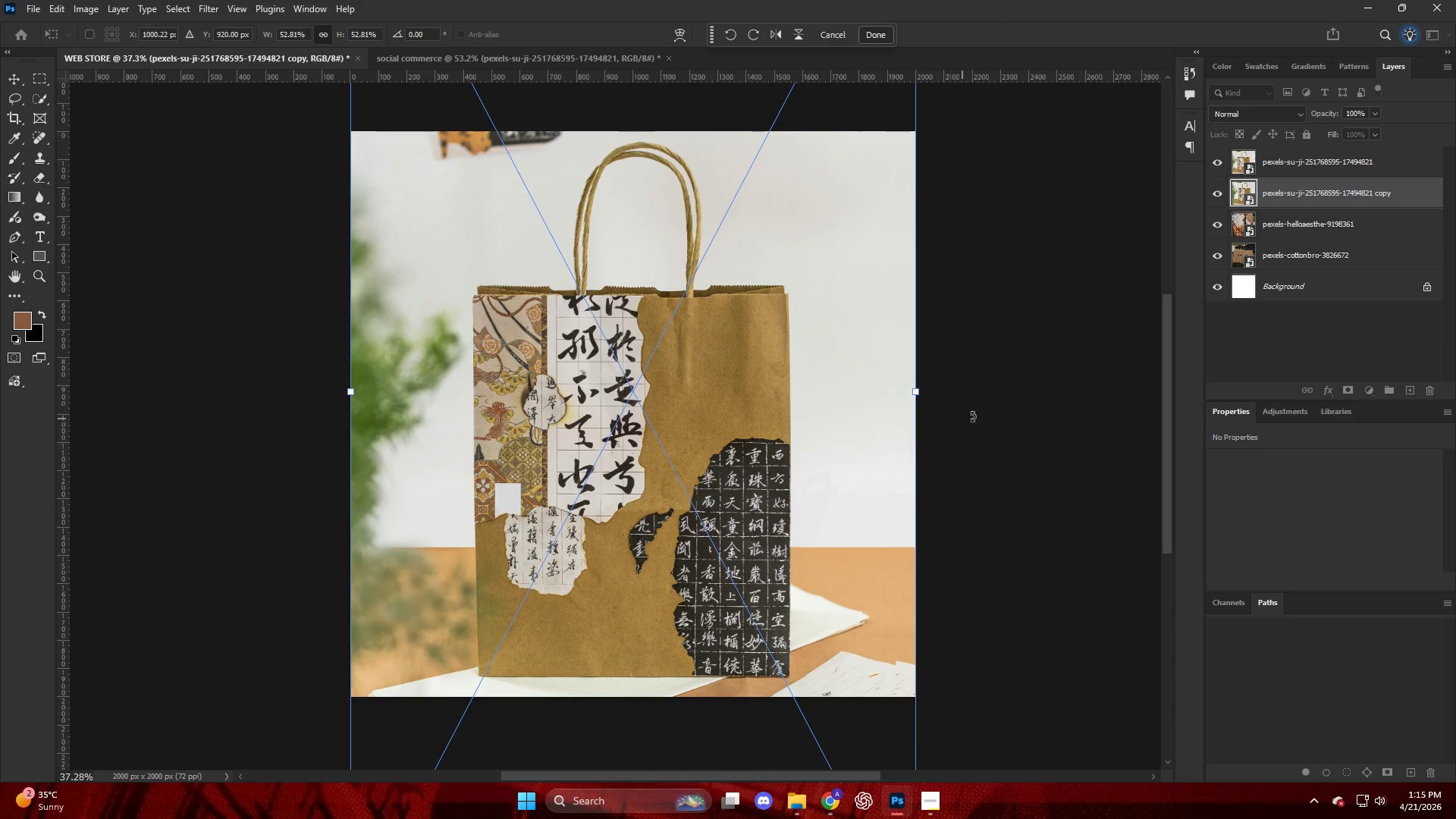 
left_click([1040, 407])
 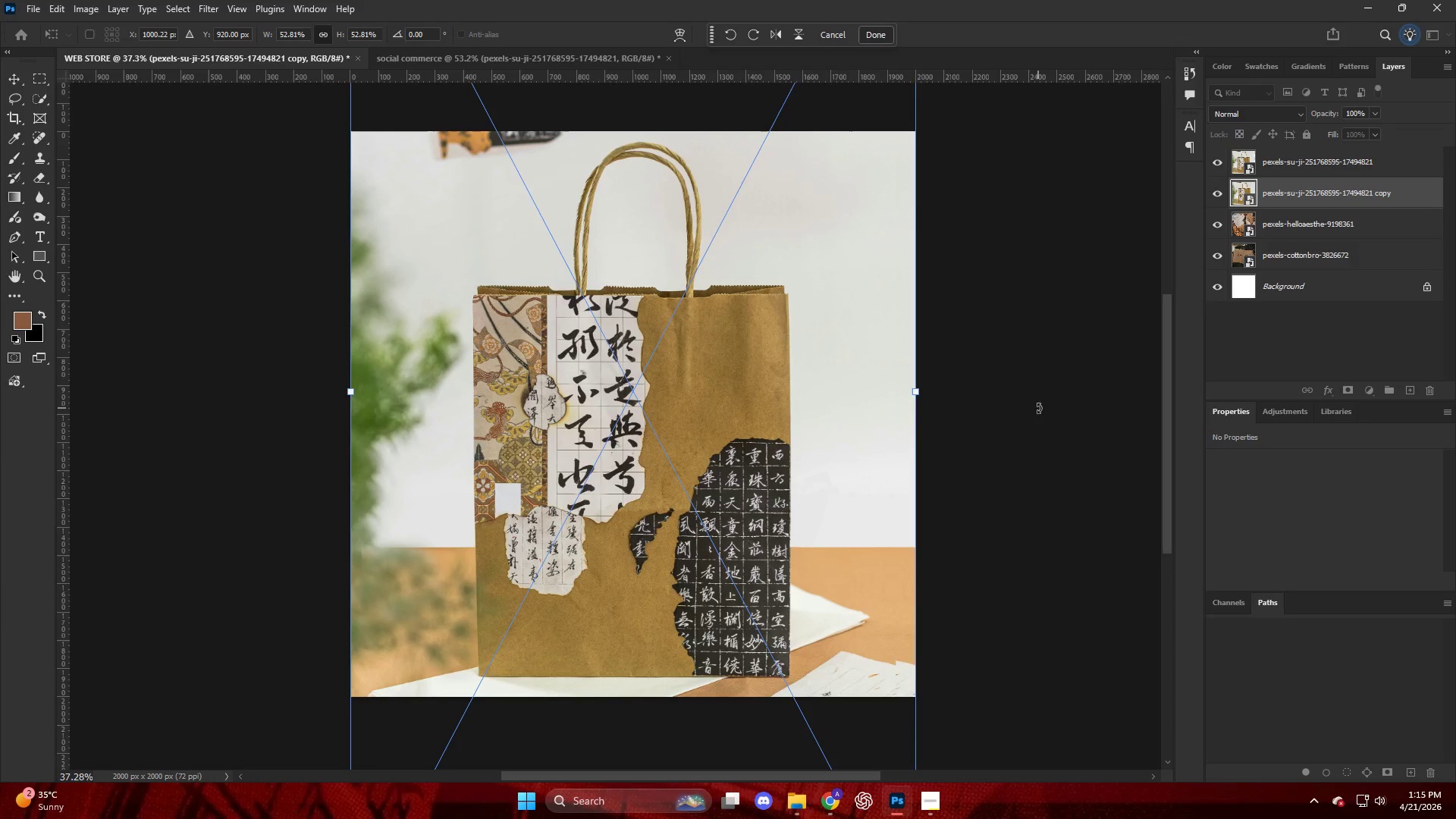 
wait(20.0)
 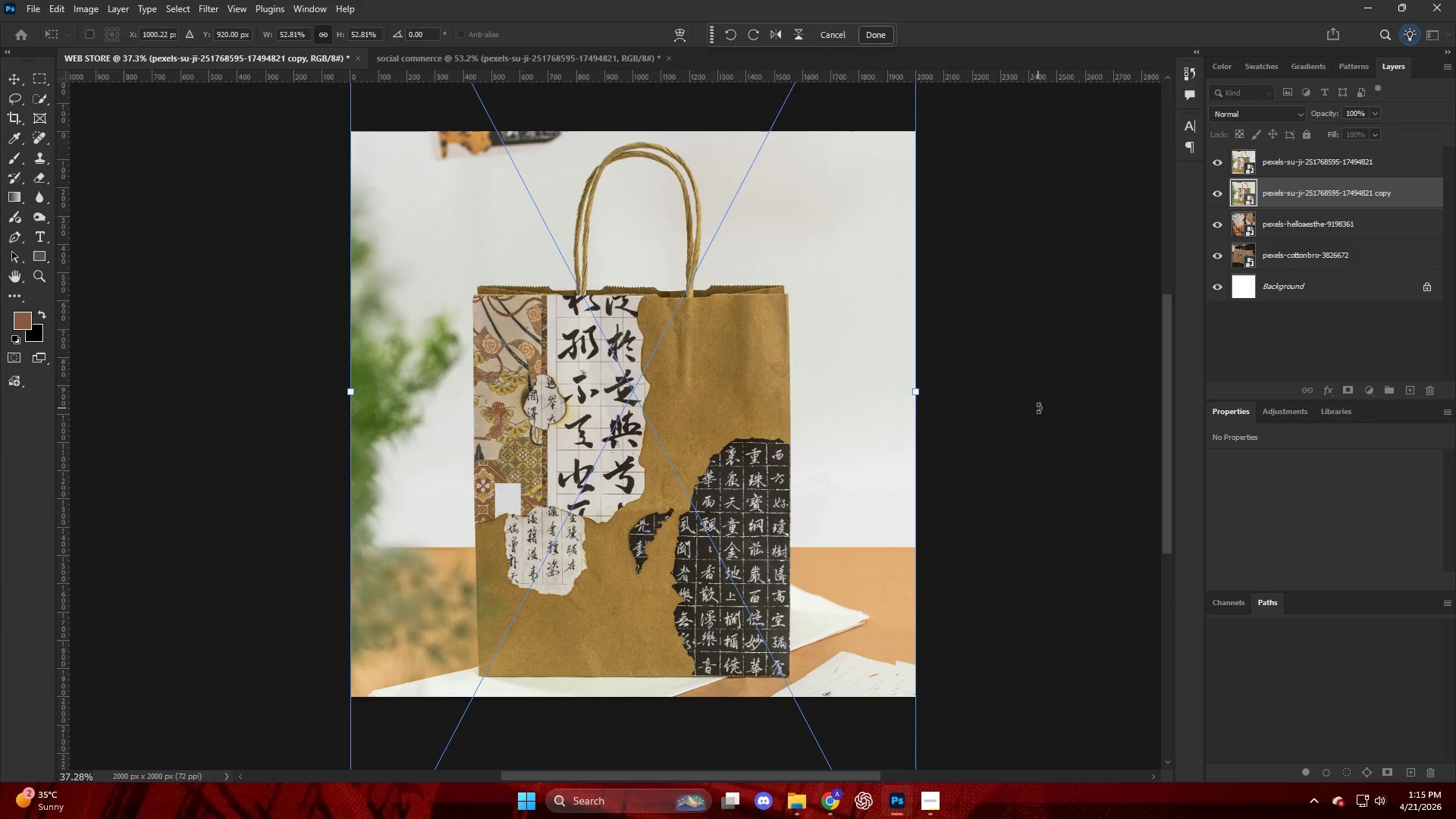 
key(Alt+AltLeft)
 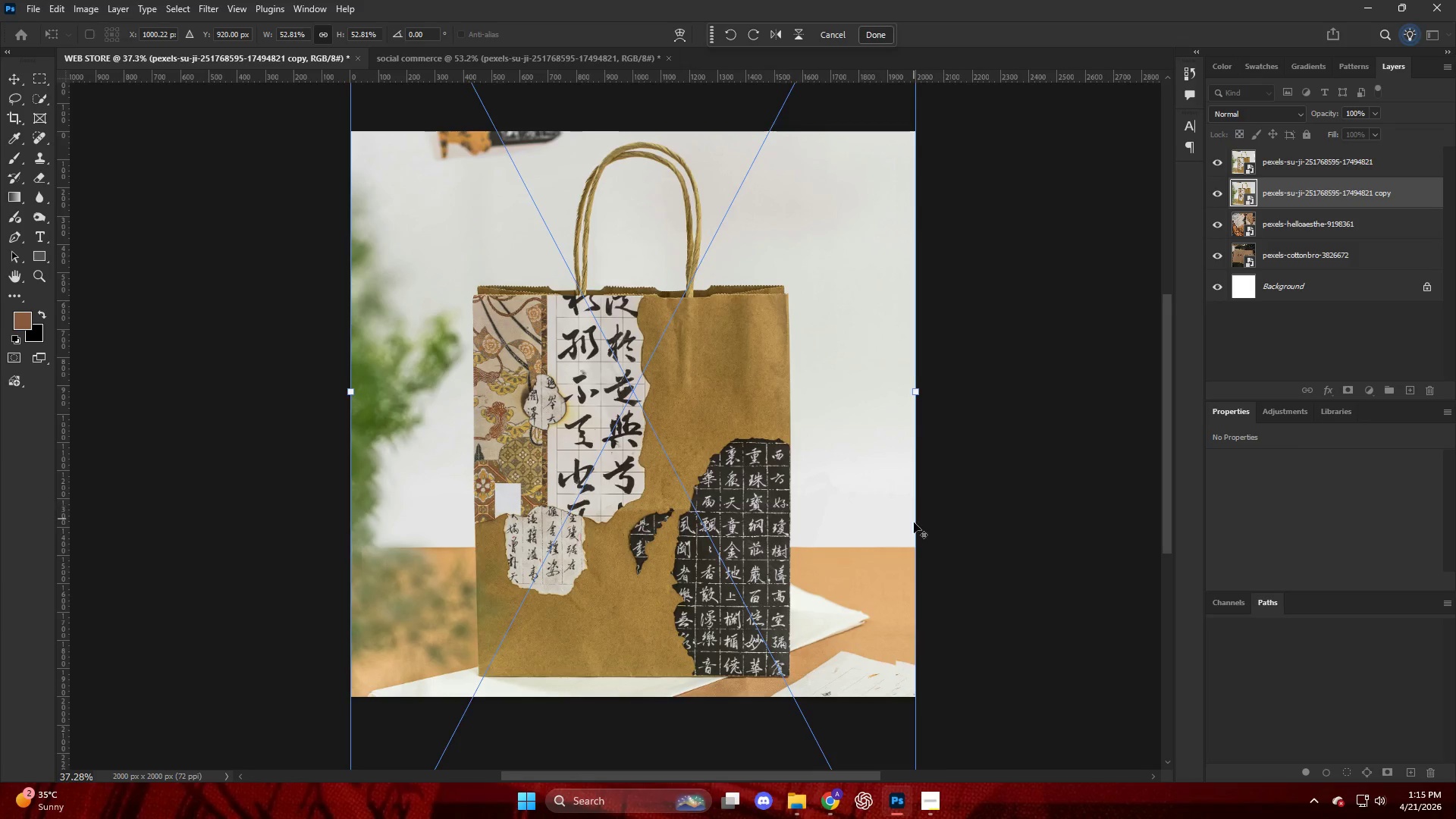 
scroll: coordinate [943, 372], scroll_direction: up, amount: 6.0
 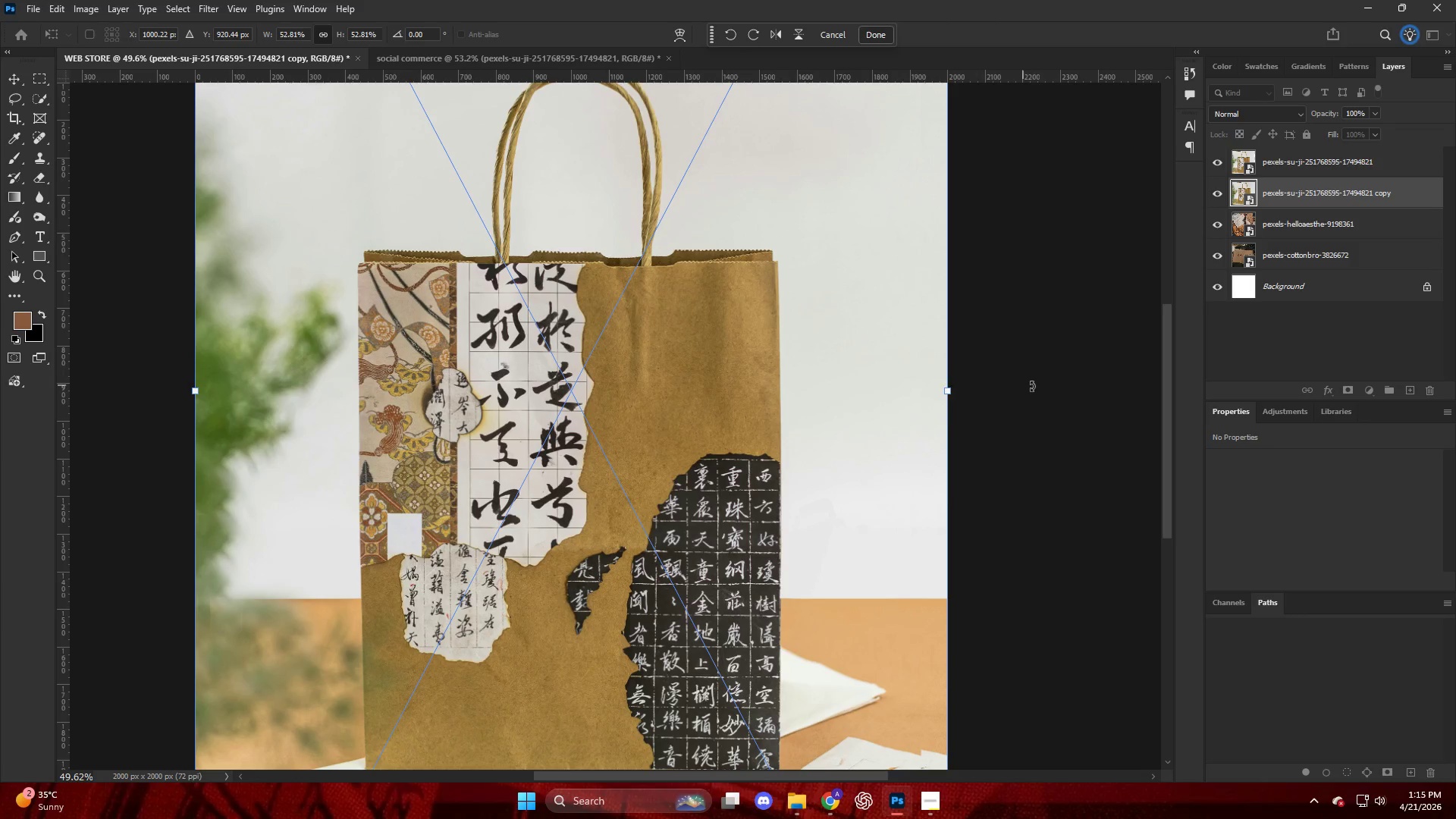 
left_click([1032, 386])
 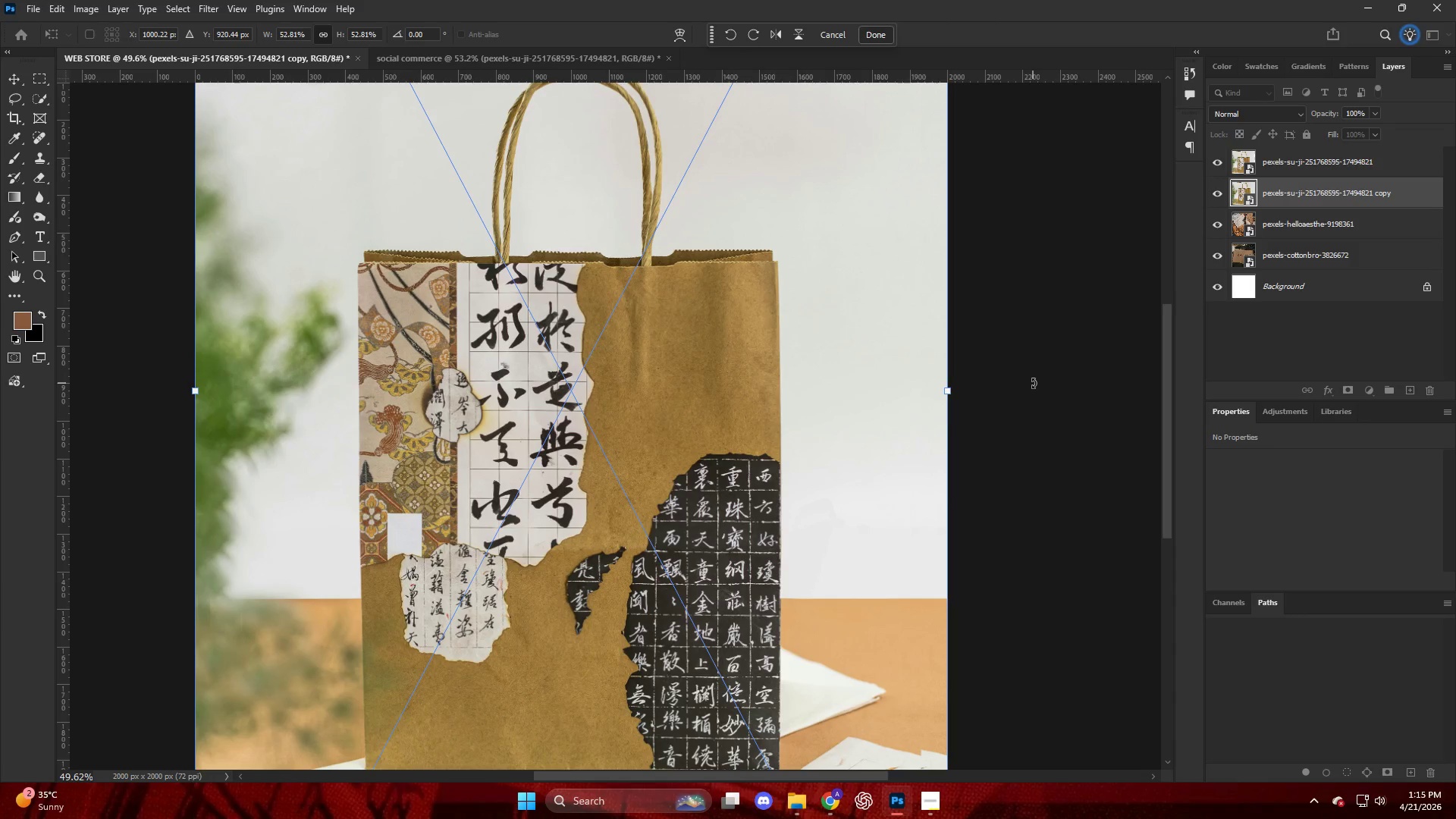 
hold_key(key=ControlLeft, duration=0.41)
 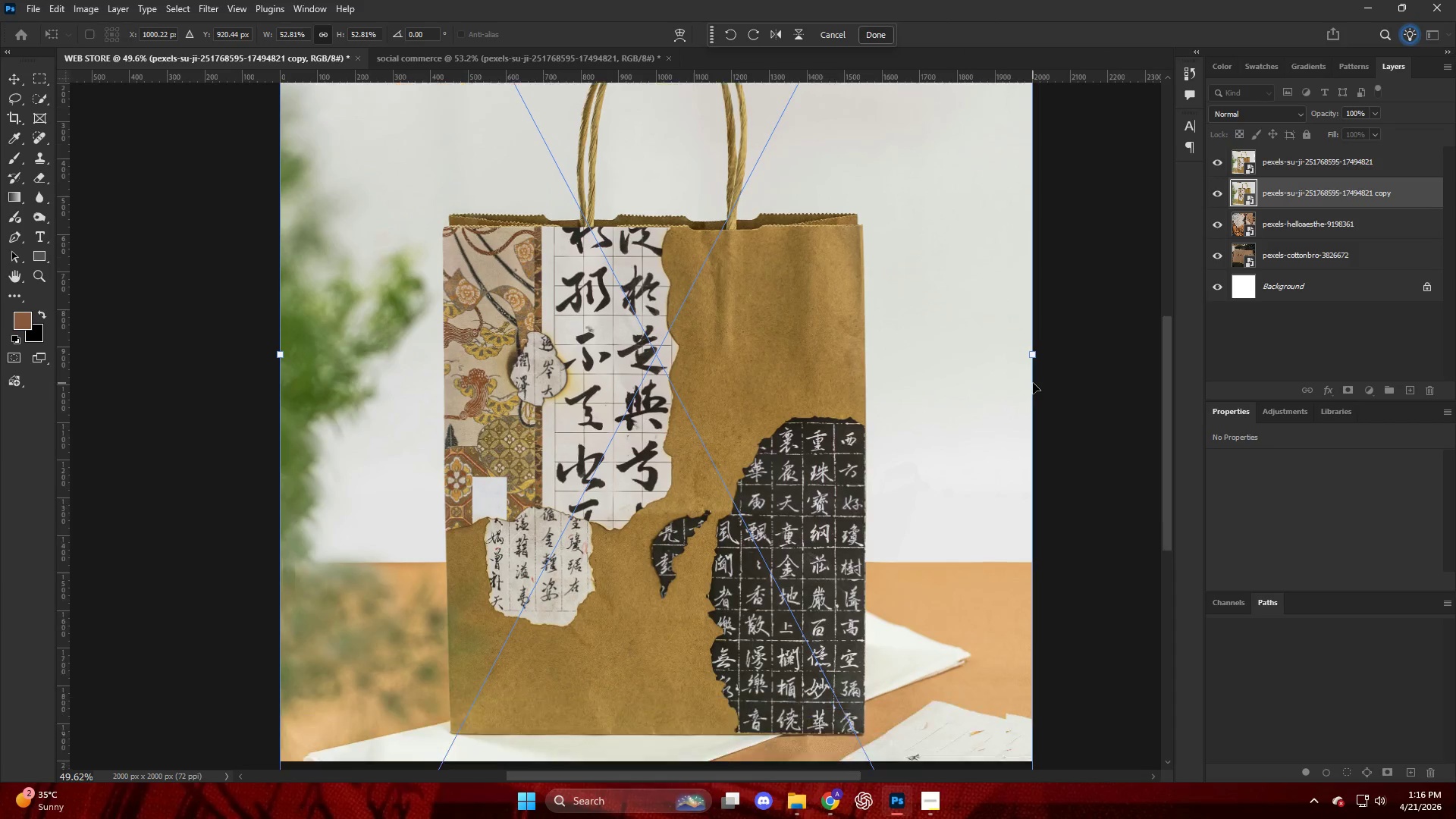 
key(Alt+AltLeft)
 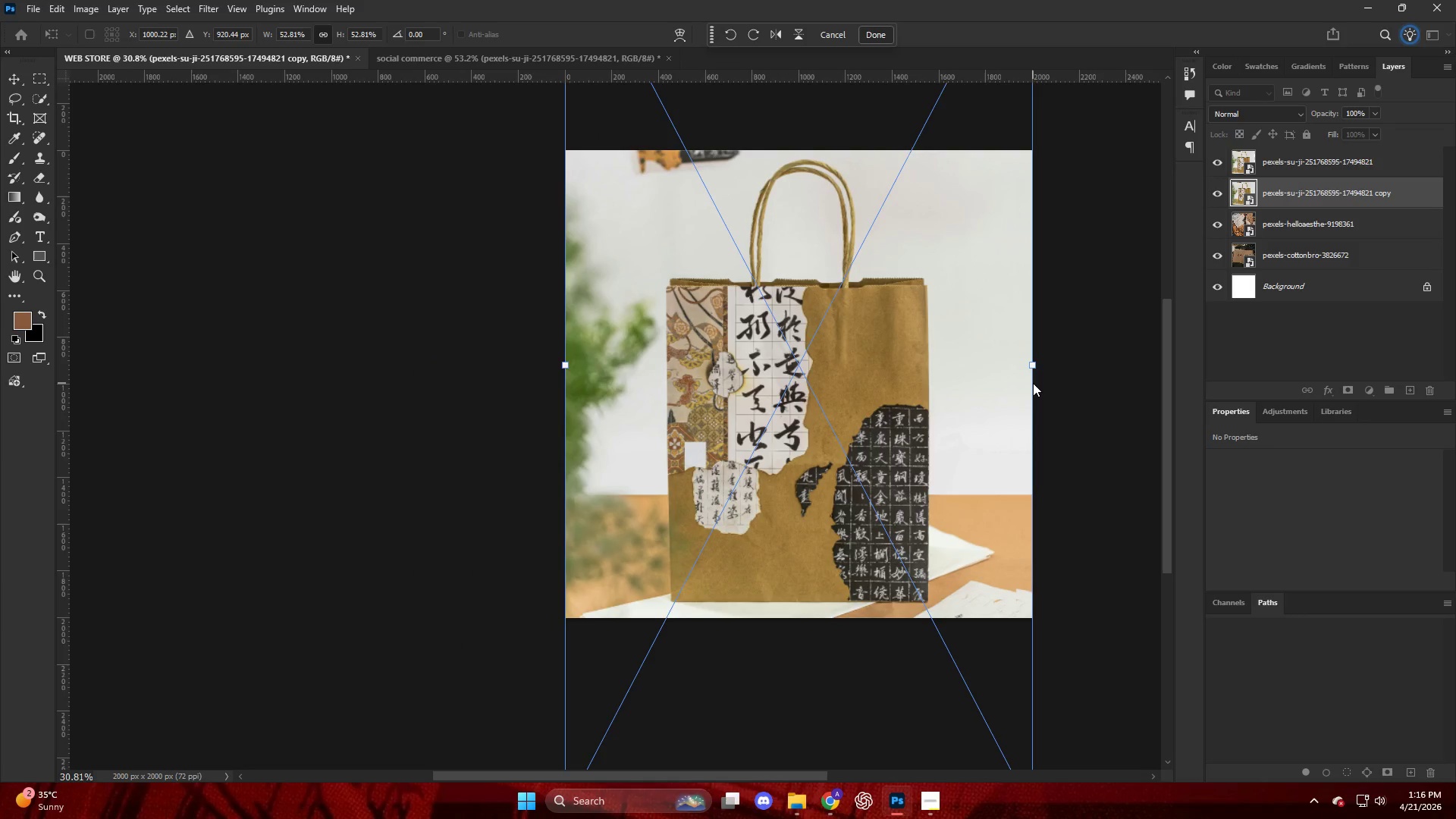 
key(Control+ControlLeft)
 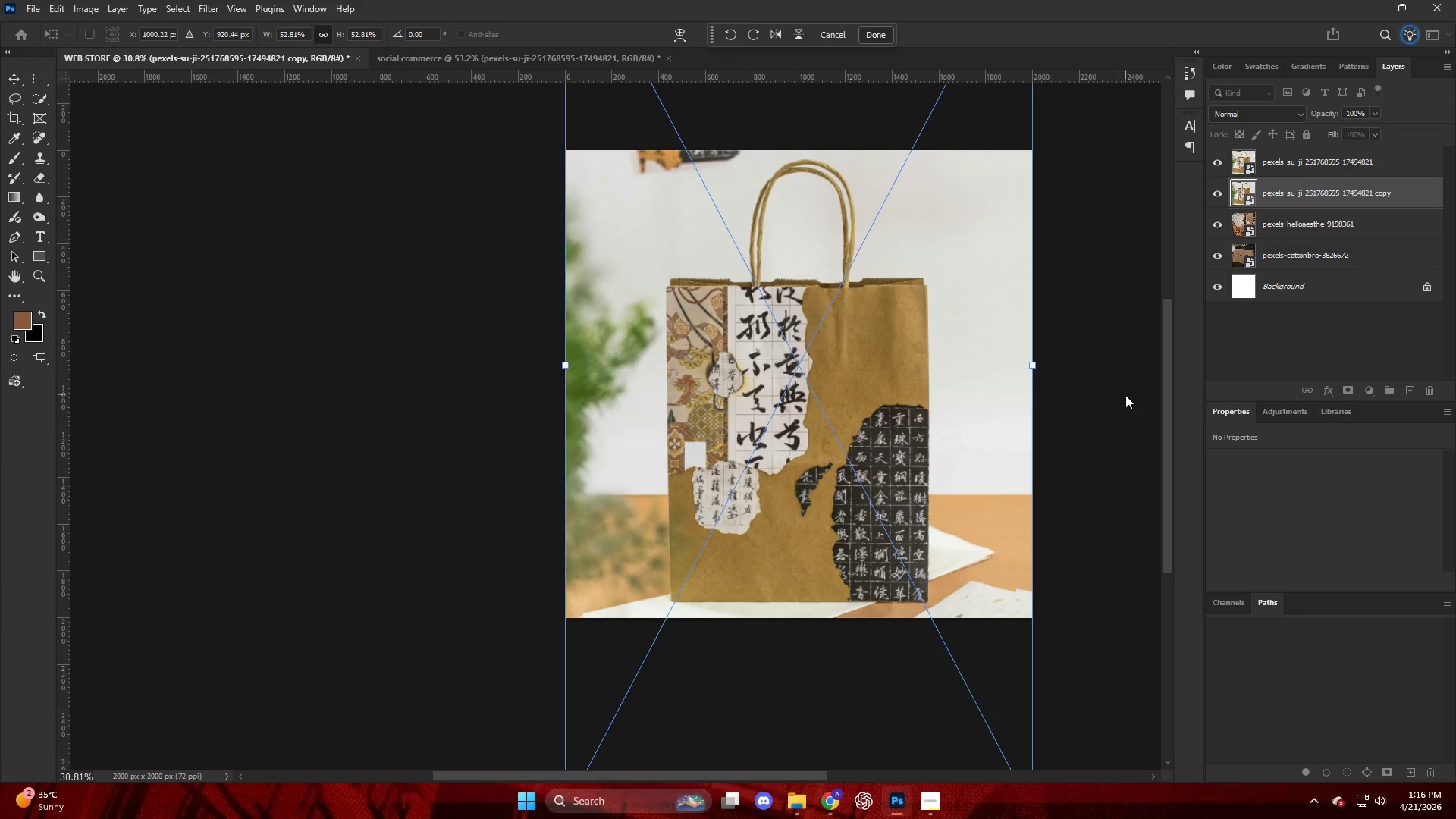 
key(Alt+AltLeft)
 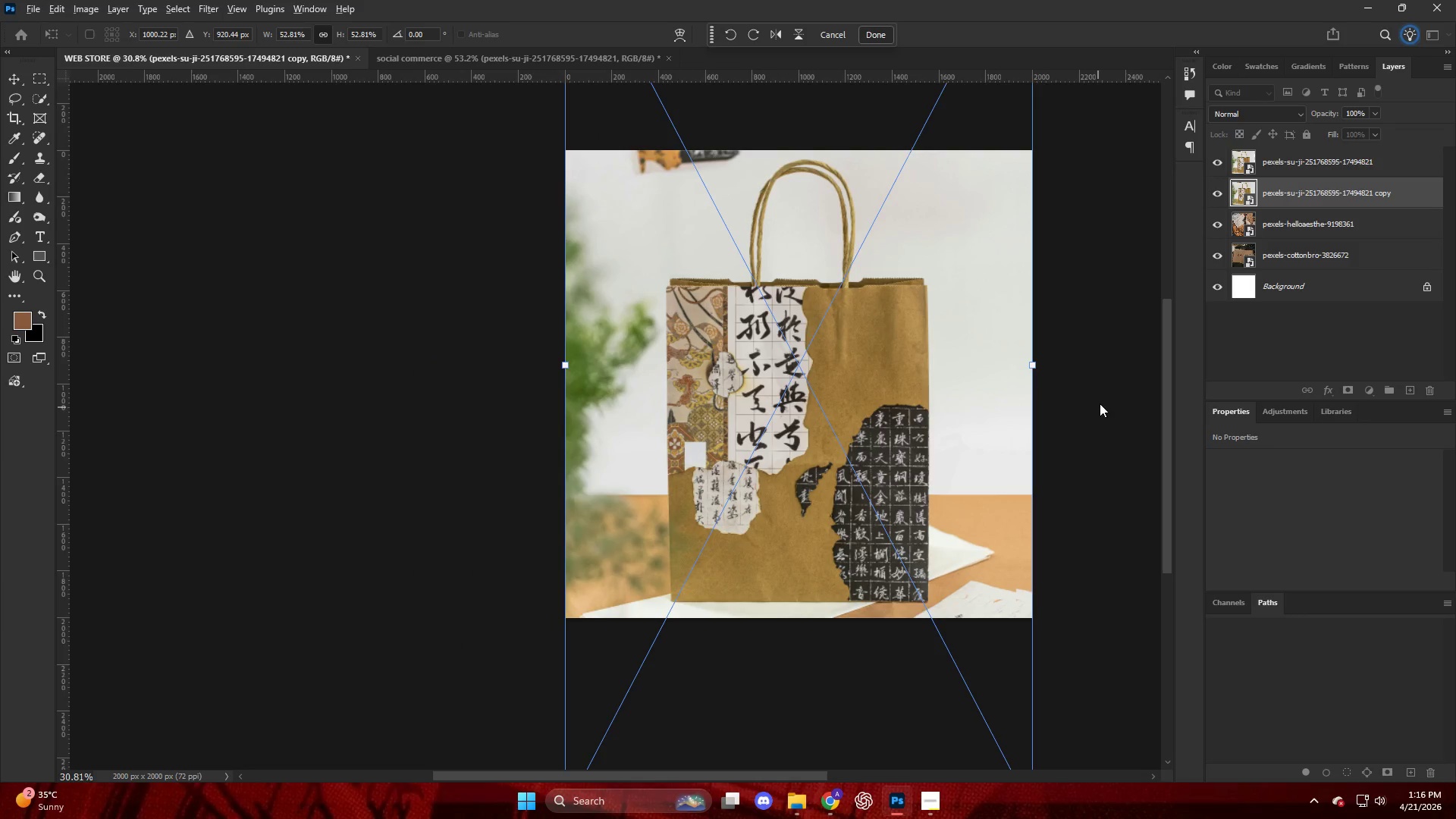 
key(Alt+AltLeft)
 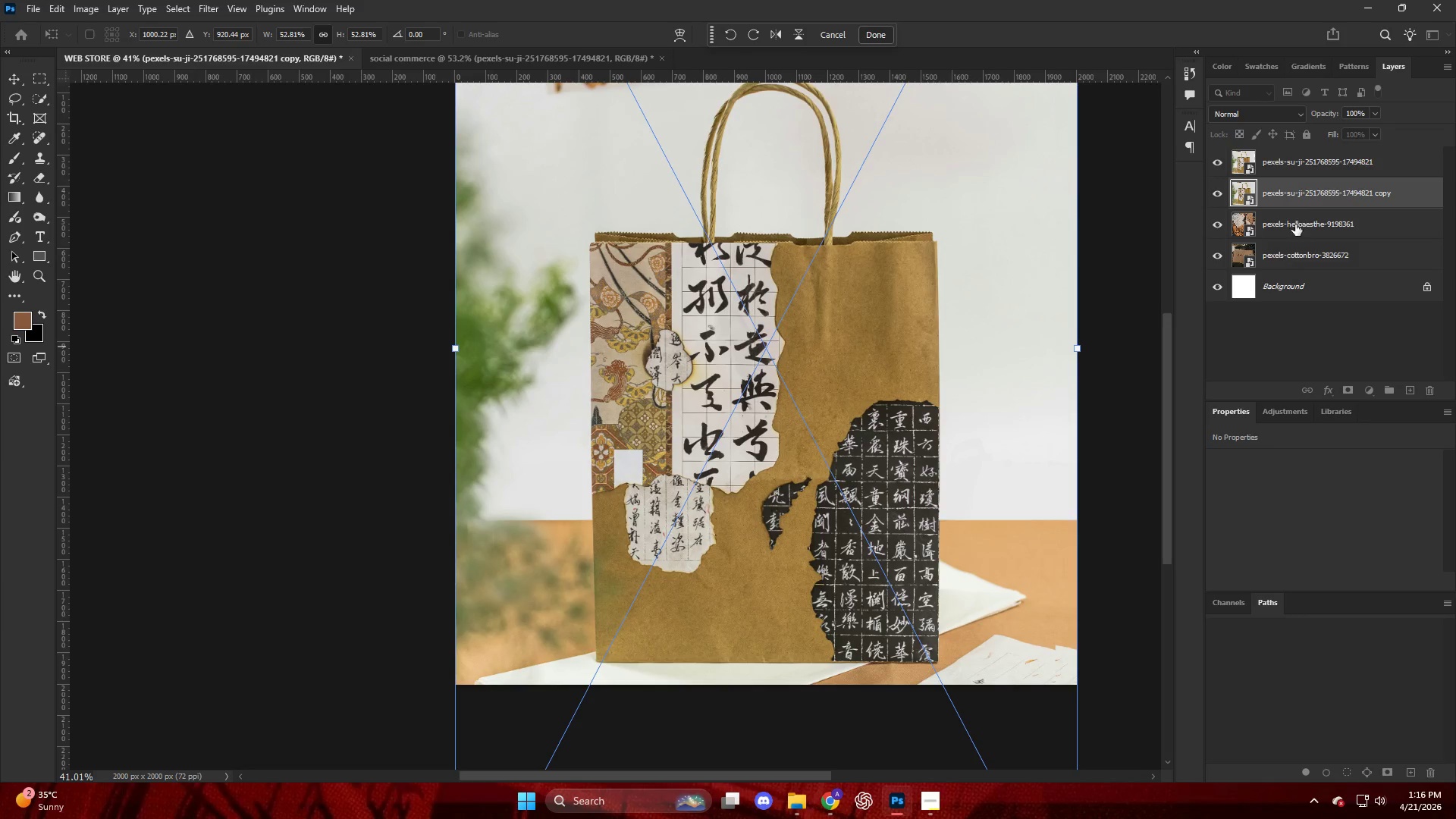 
scroll: coordinate [1059, 413], scroll_direction: up, amount: 8.0
 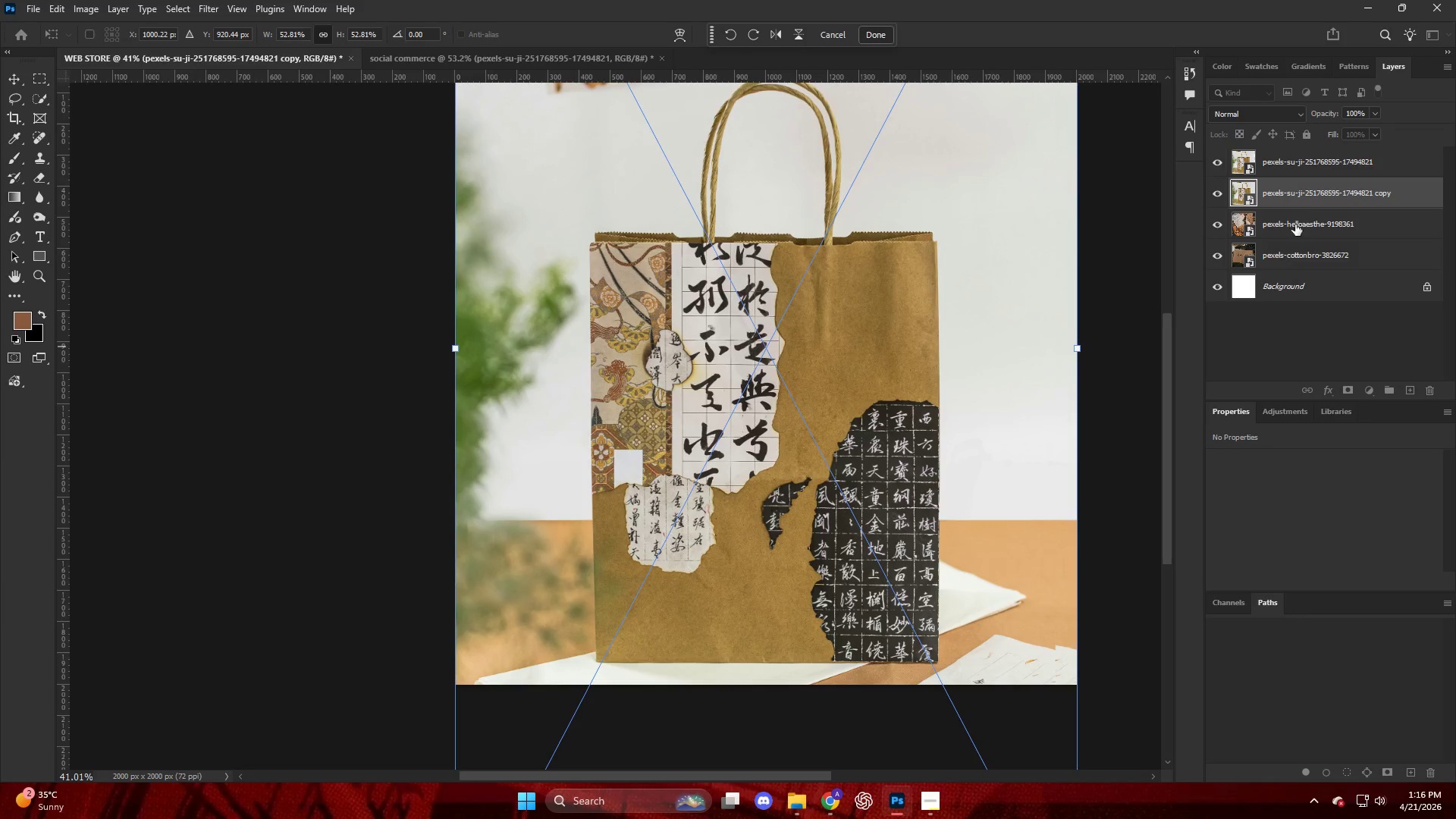 
left_click([1299, 203])
 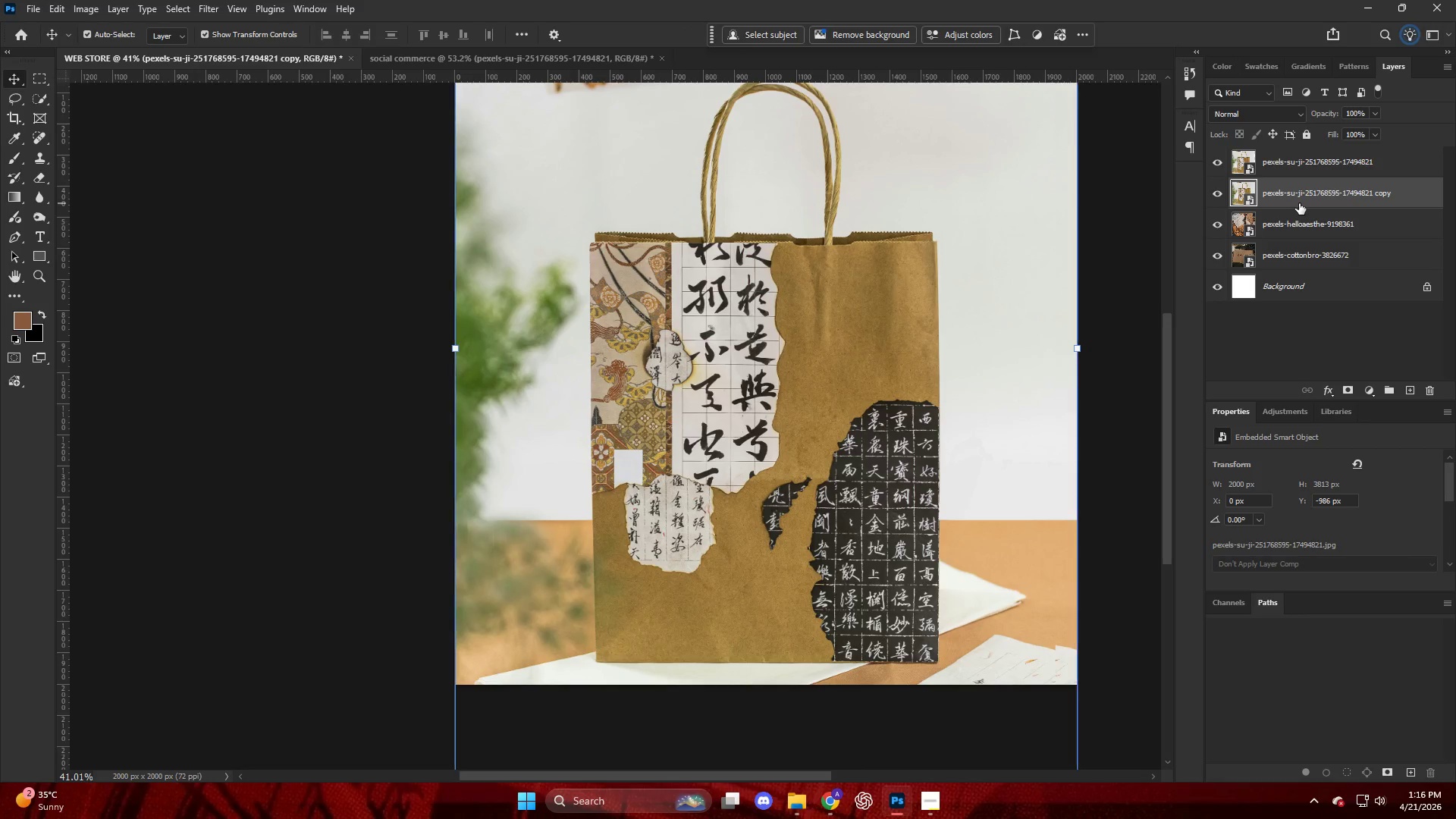 
key(Control+T)
 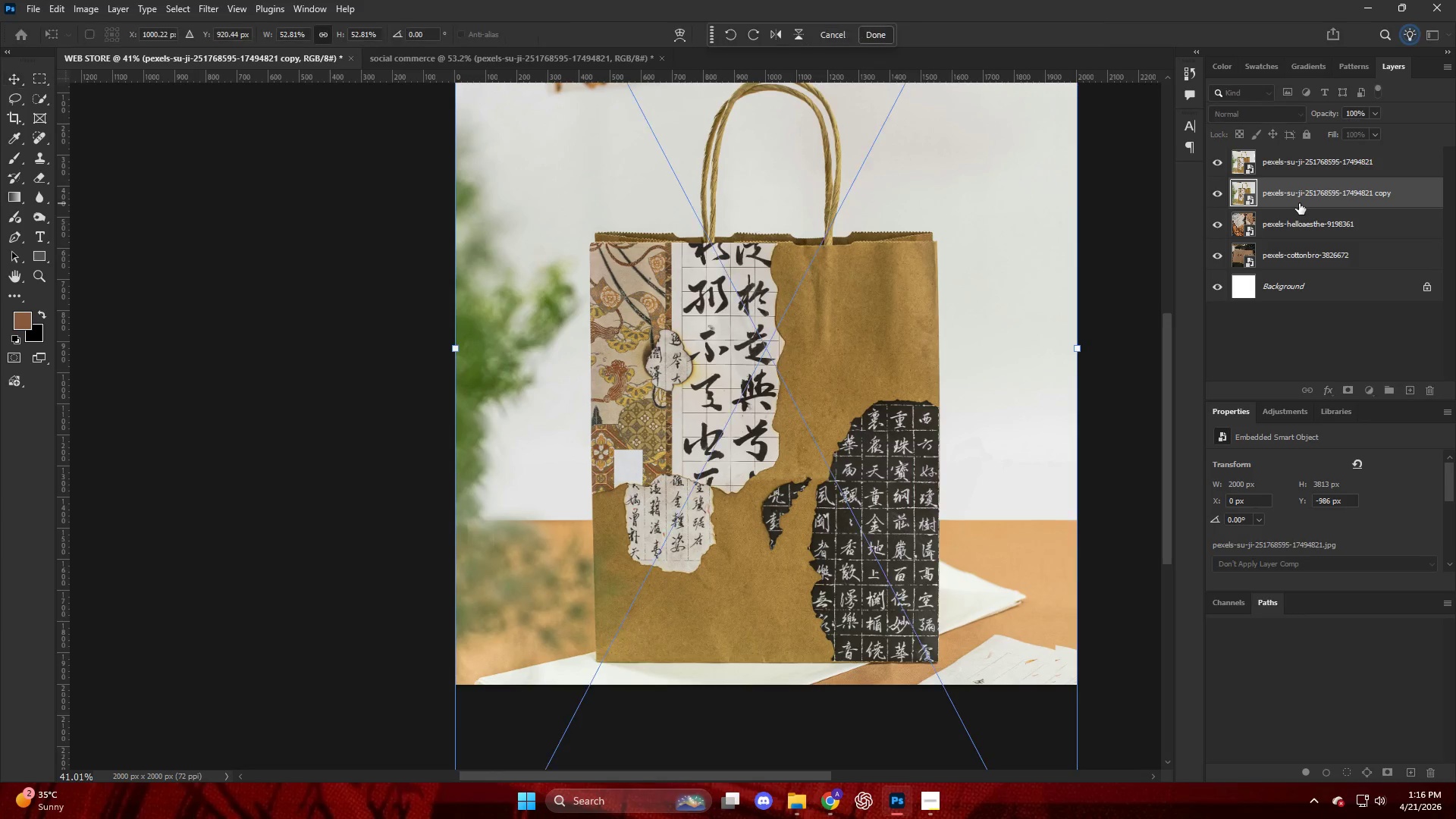 
key(ArrowDown)
 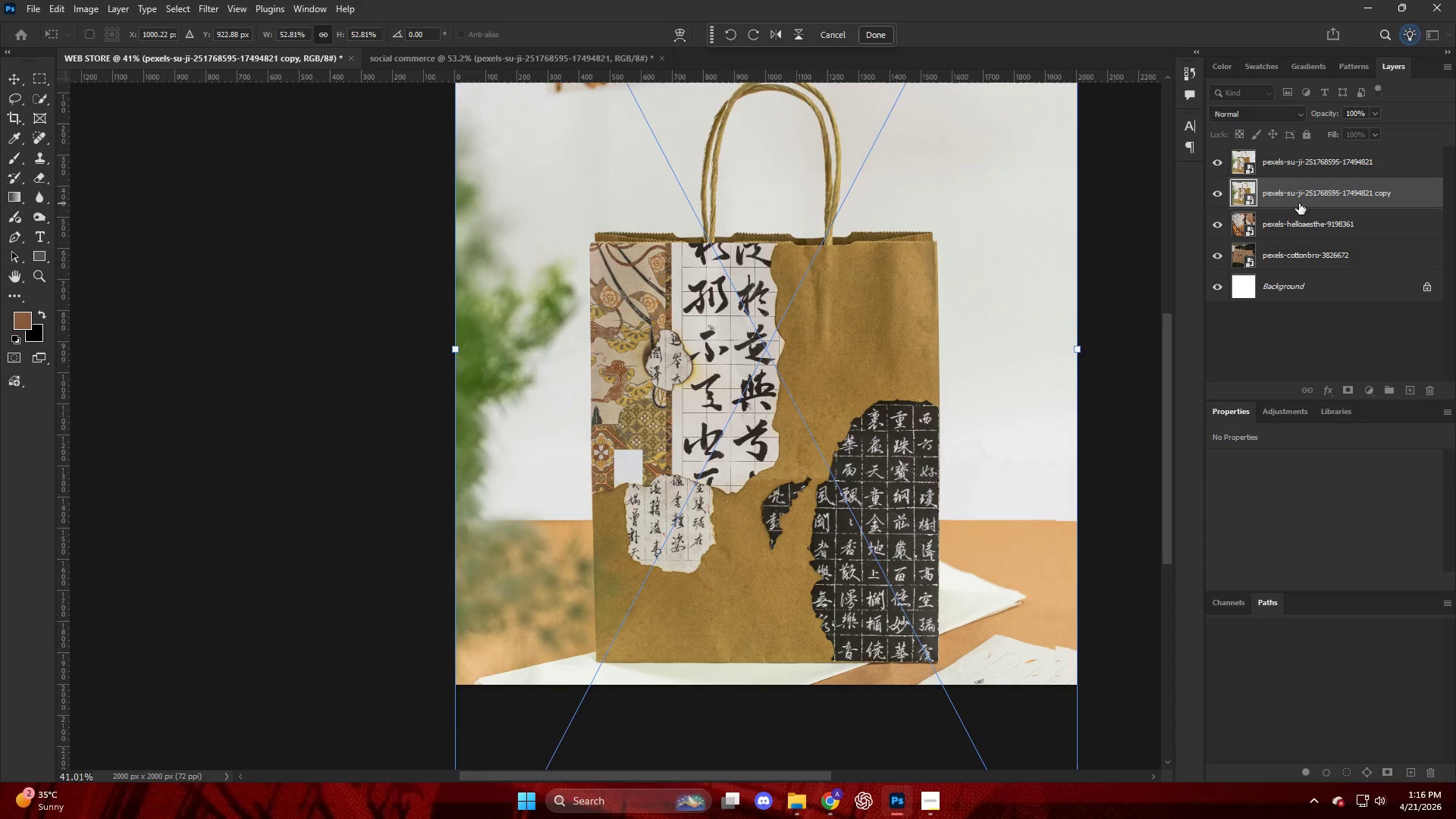 
key(ArrowDown)
 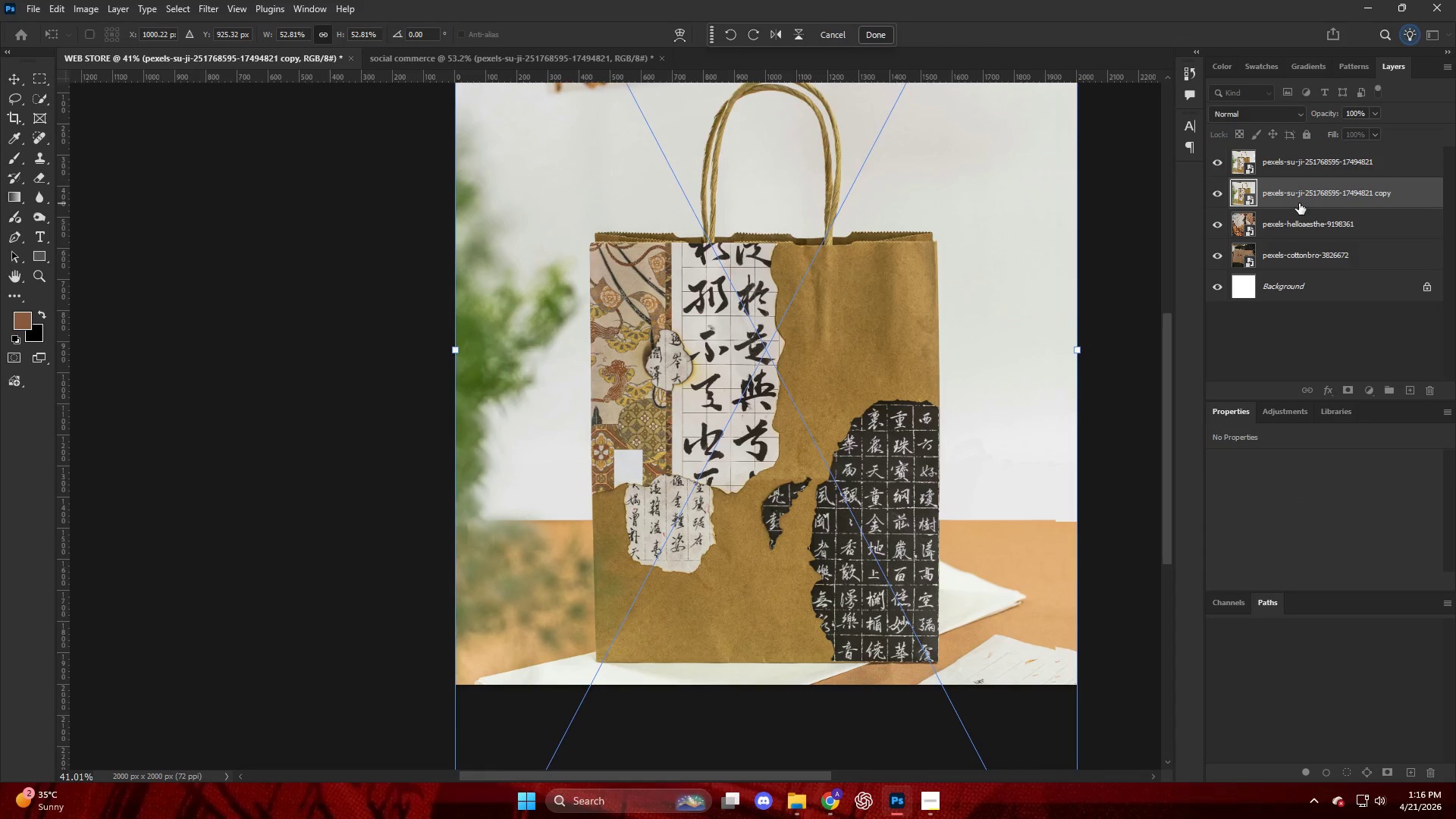 
key(ArrowDown)
 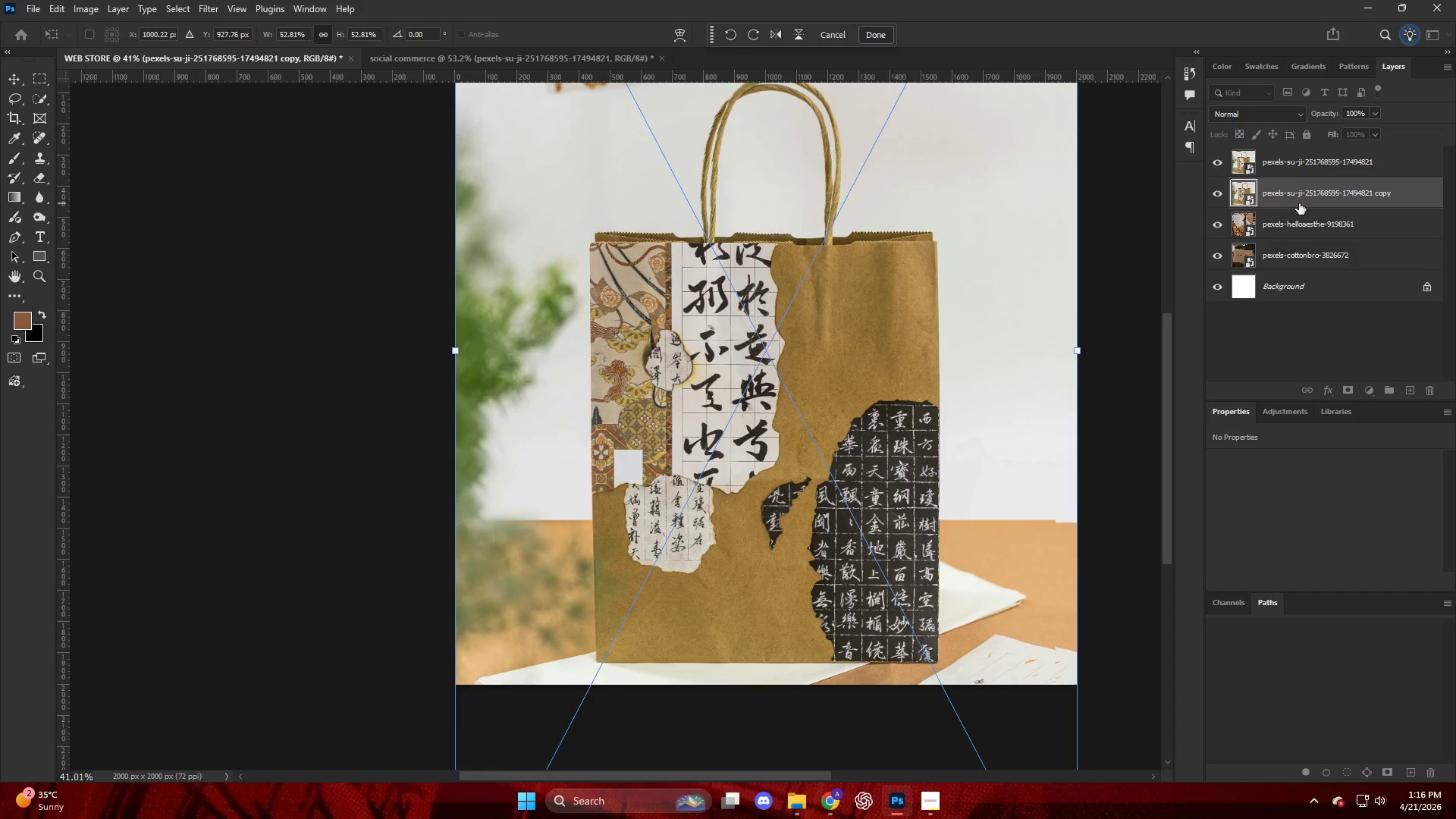 
key(ArrowDown)
 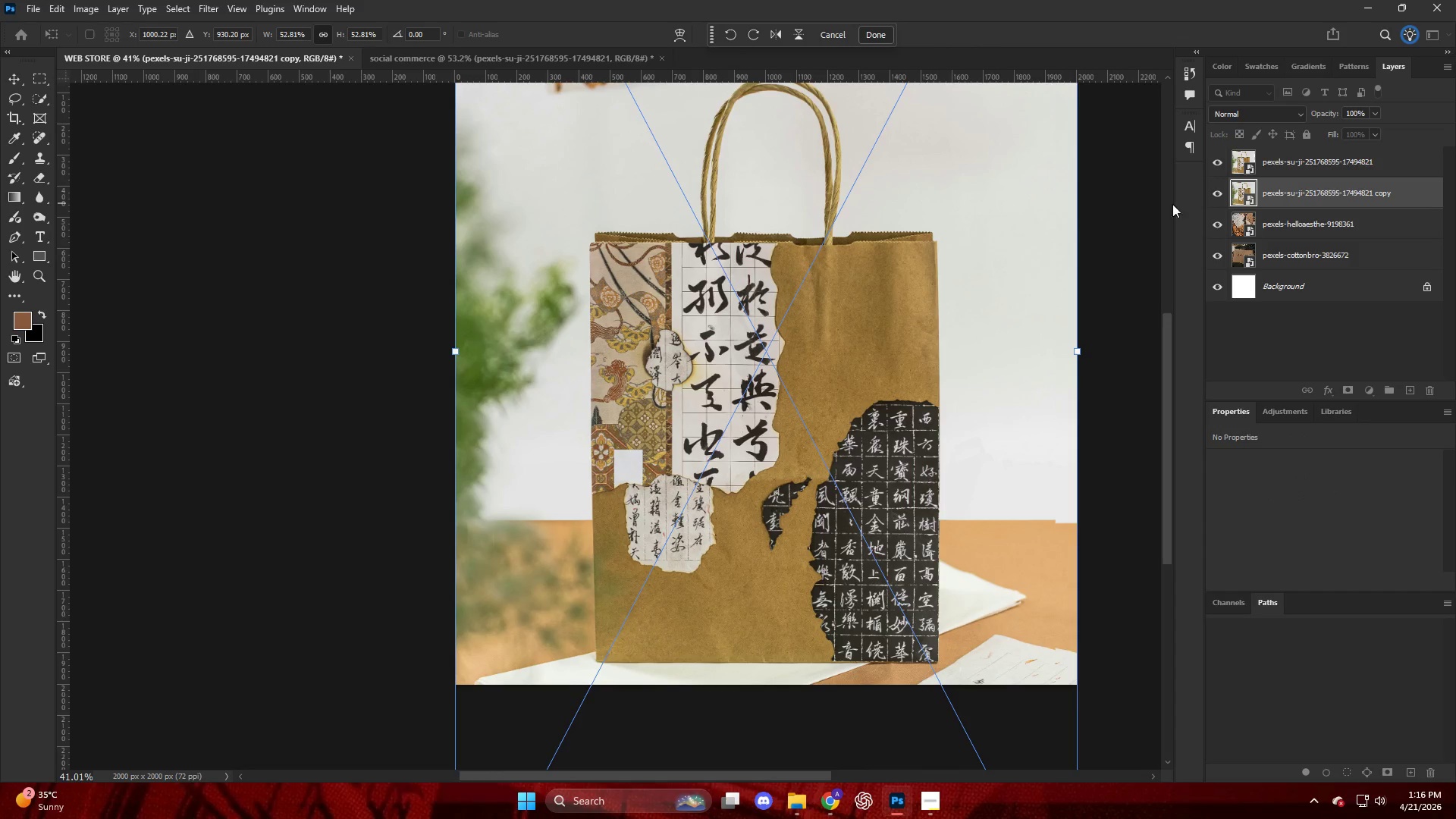 
right_click([1021, 288])
 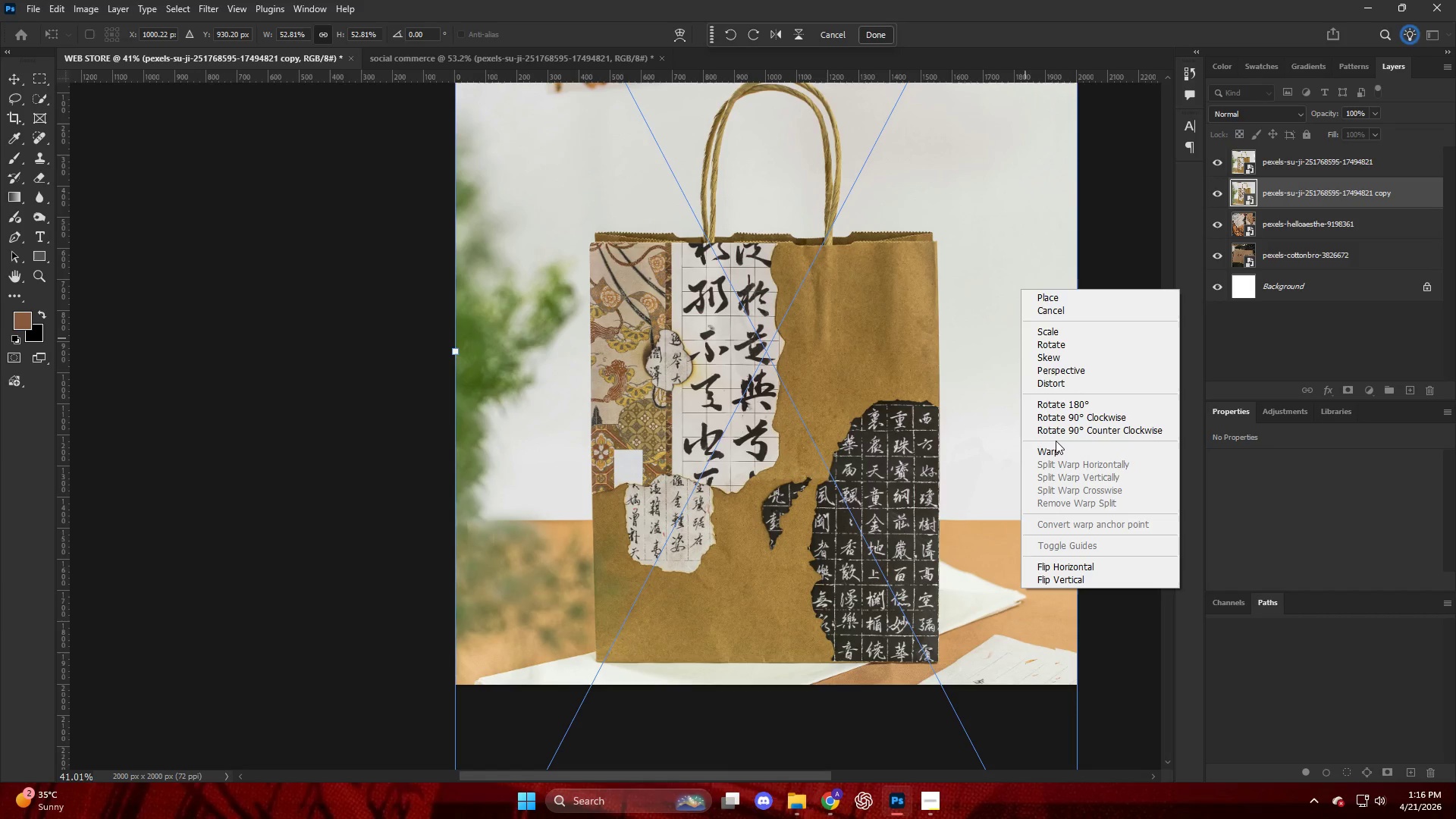 
left_click([1060, 452])
 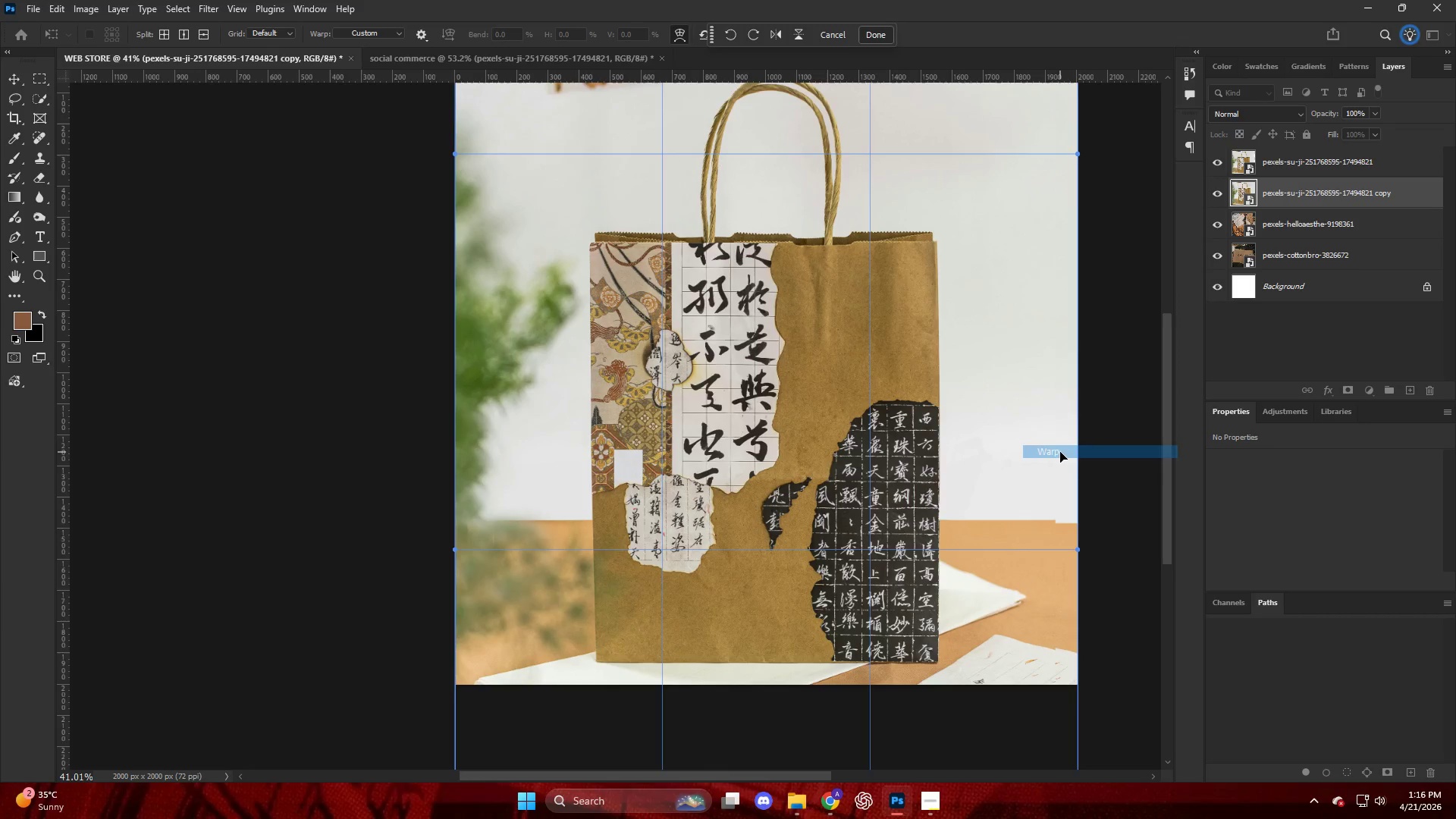 
hold_key(key=AltLeft, duration=0.34)
scroll: coordinate [1081, 473], scroll_direction: up, amount: 2.0
 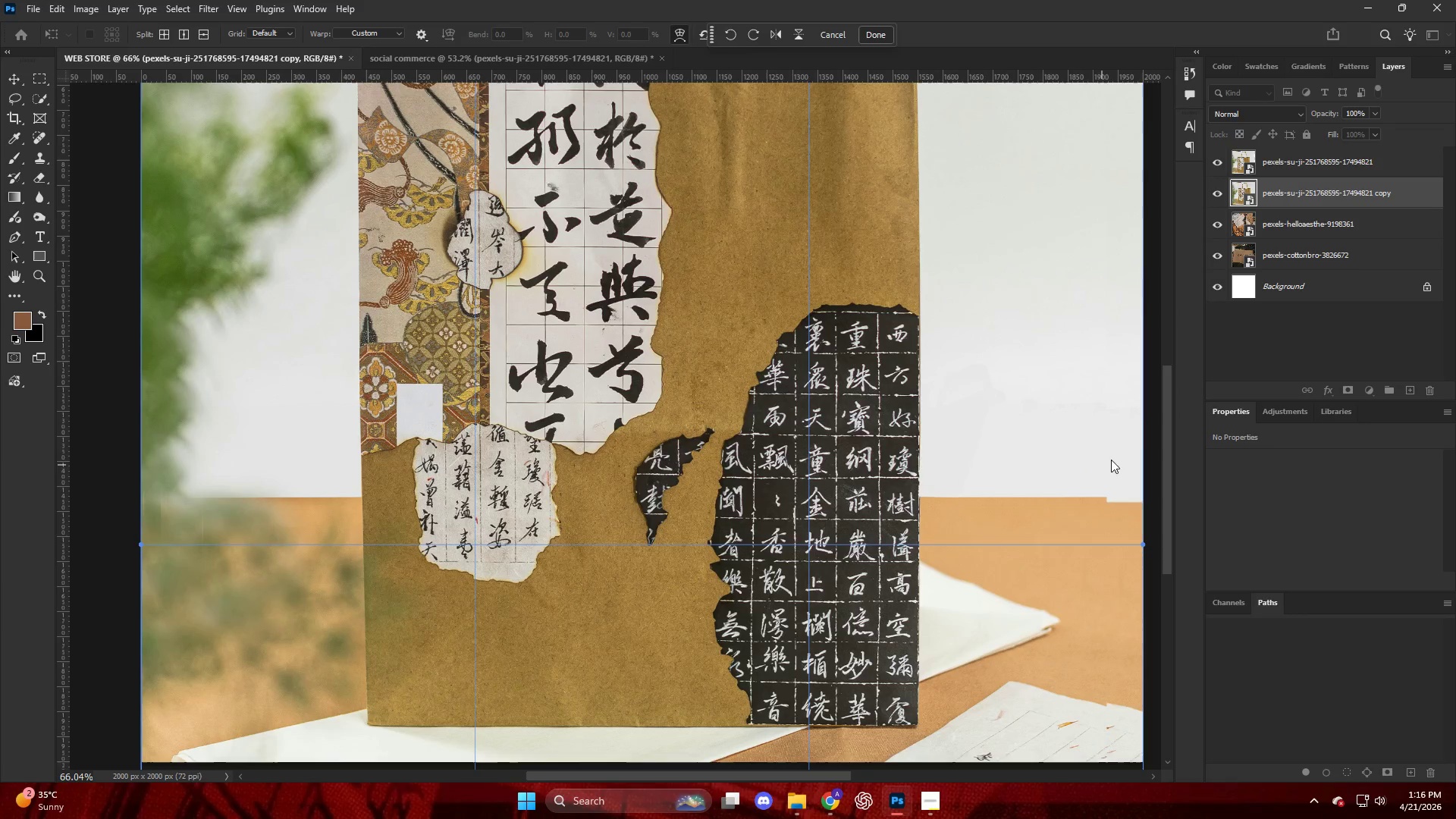 
left_click_drag(start_coordinate=[1122, 434], to_coordinate=[1122, 429])
 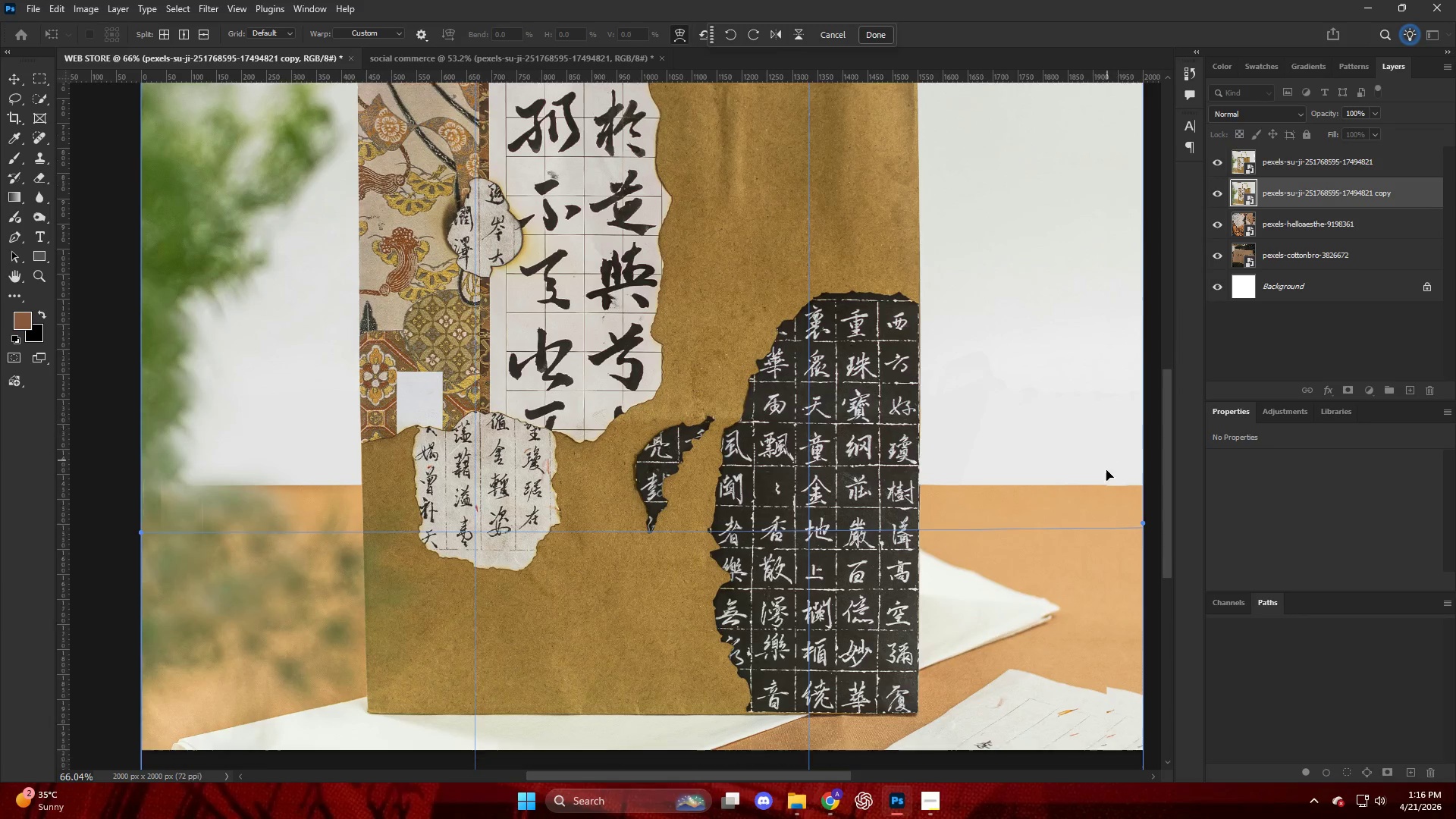 
hold_key(key=ControlLeft, duration=0.86)
 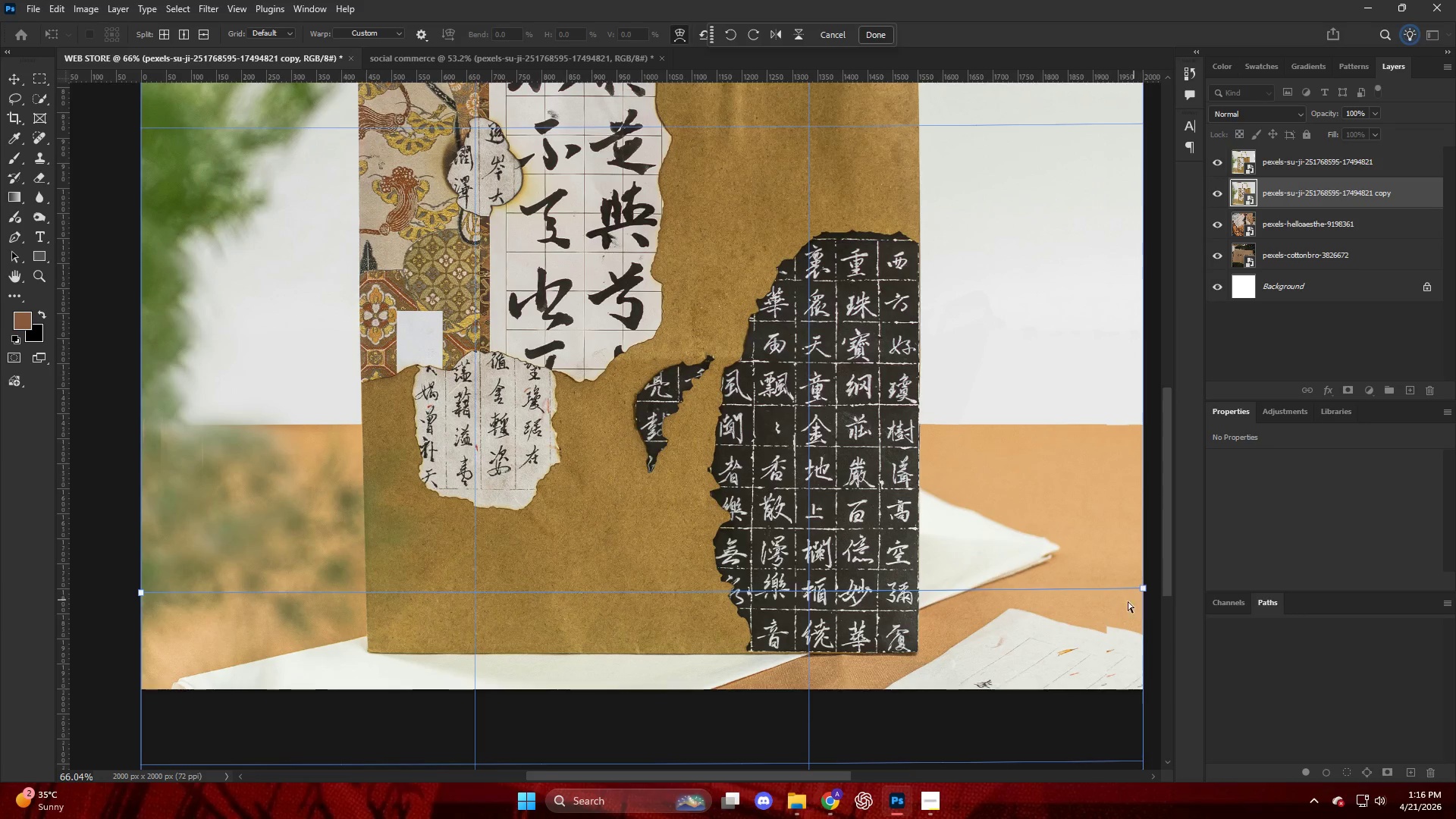 
scroll: coordinate [1106, 488], scroll_direction: down, amount: 6.0
 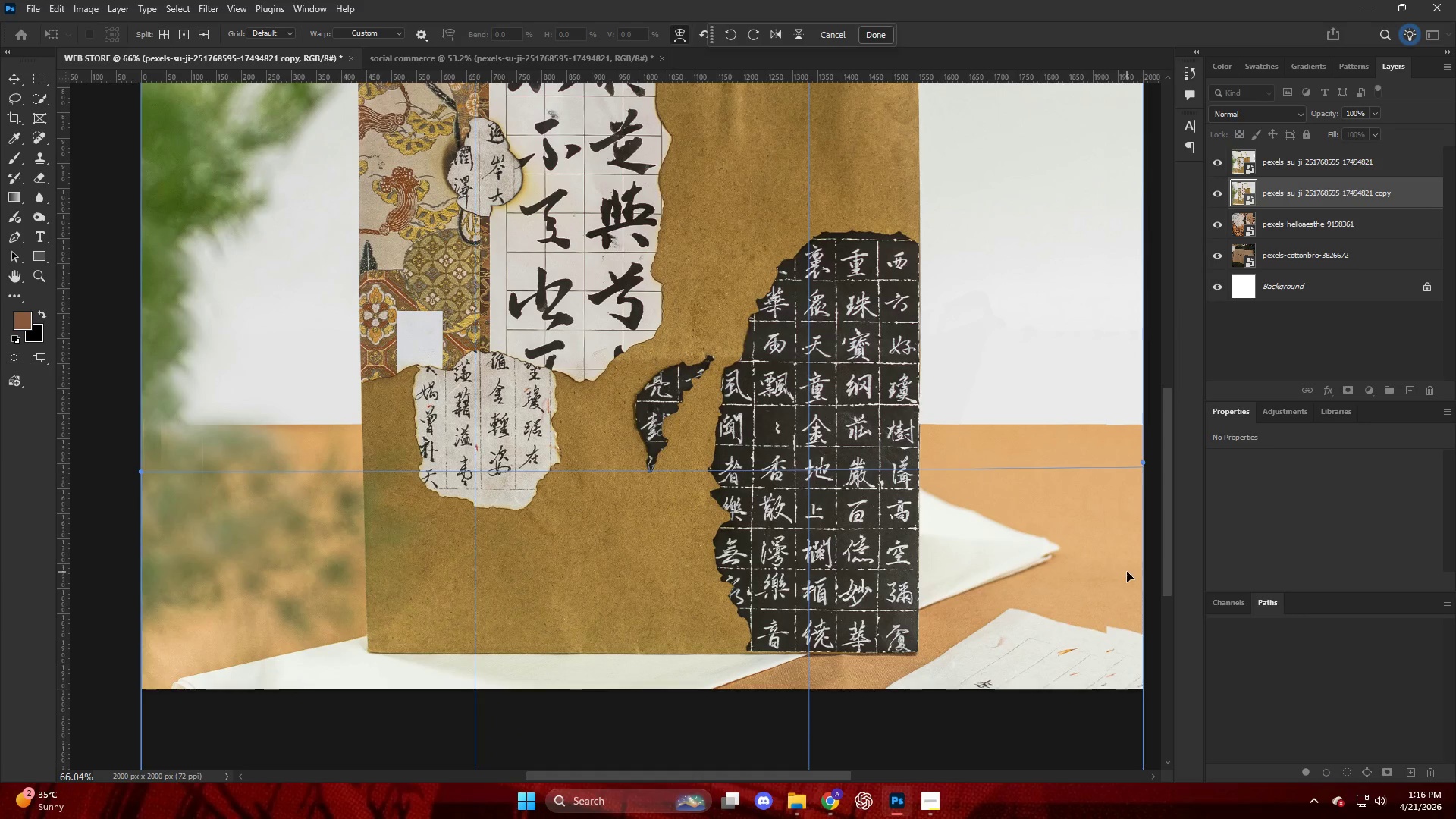 
hold_key(key=ControlLeft, duration=0.86)
 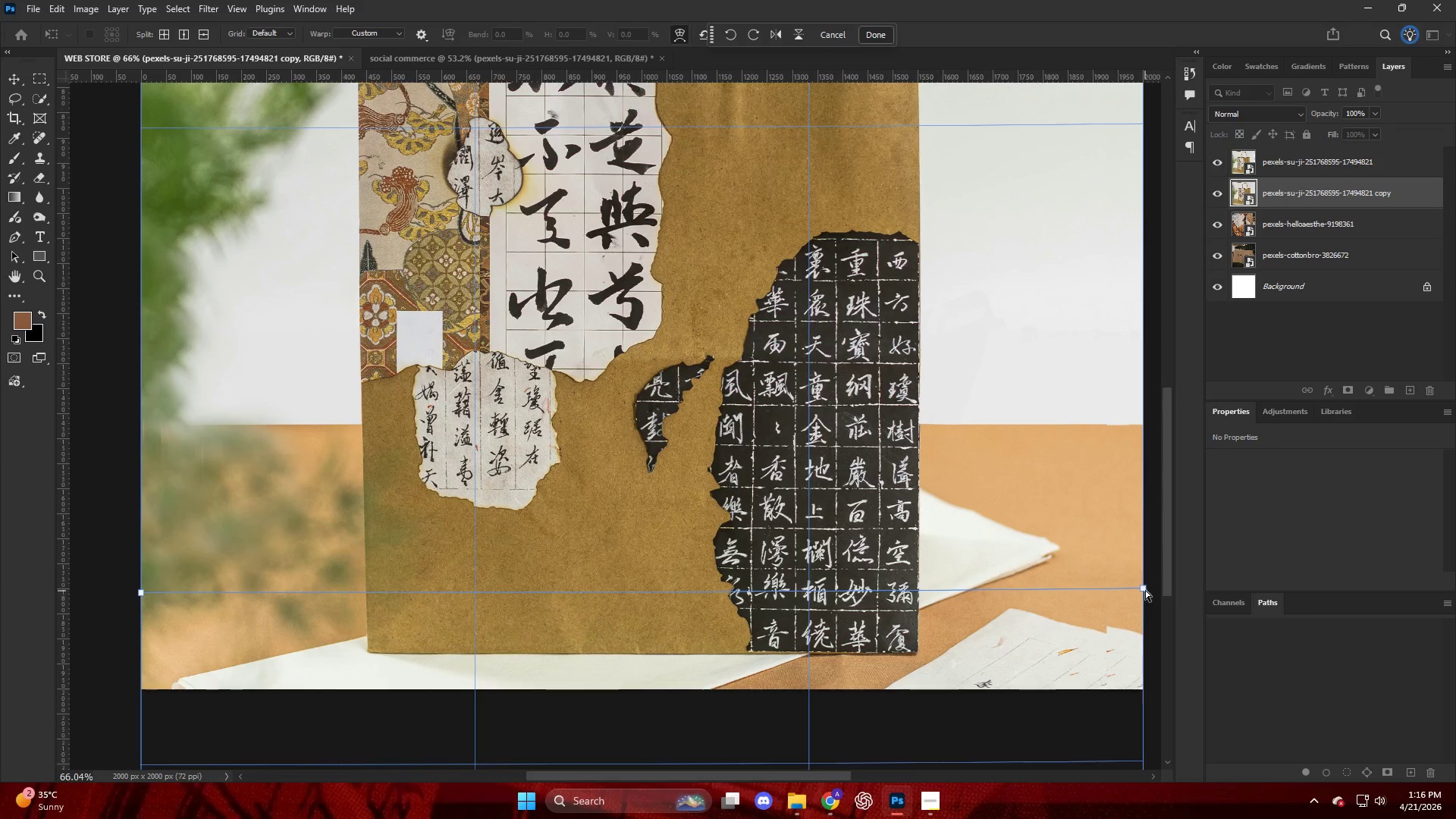 
left_click_drag(start_coordinate=[1145, 590], to_coordinate=[1144, 597])
 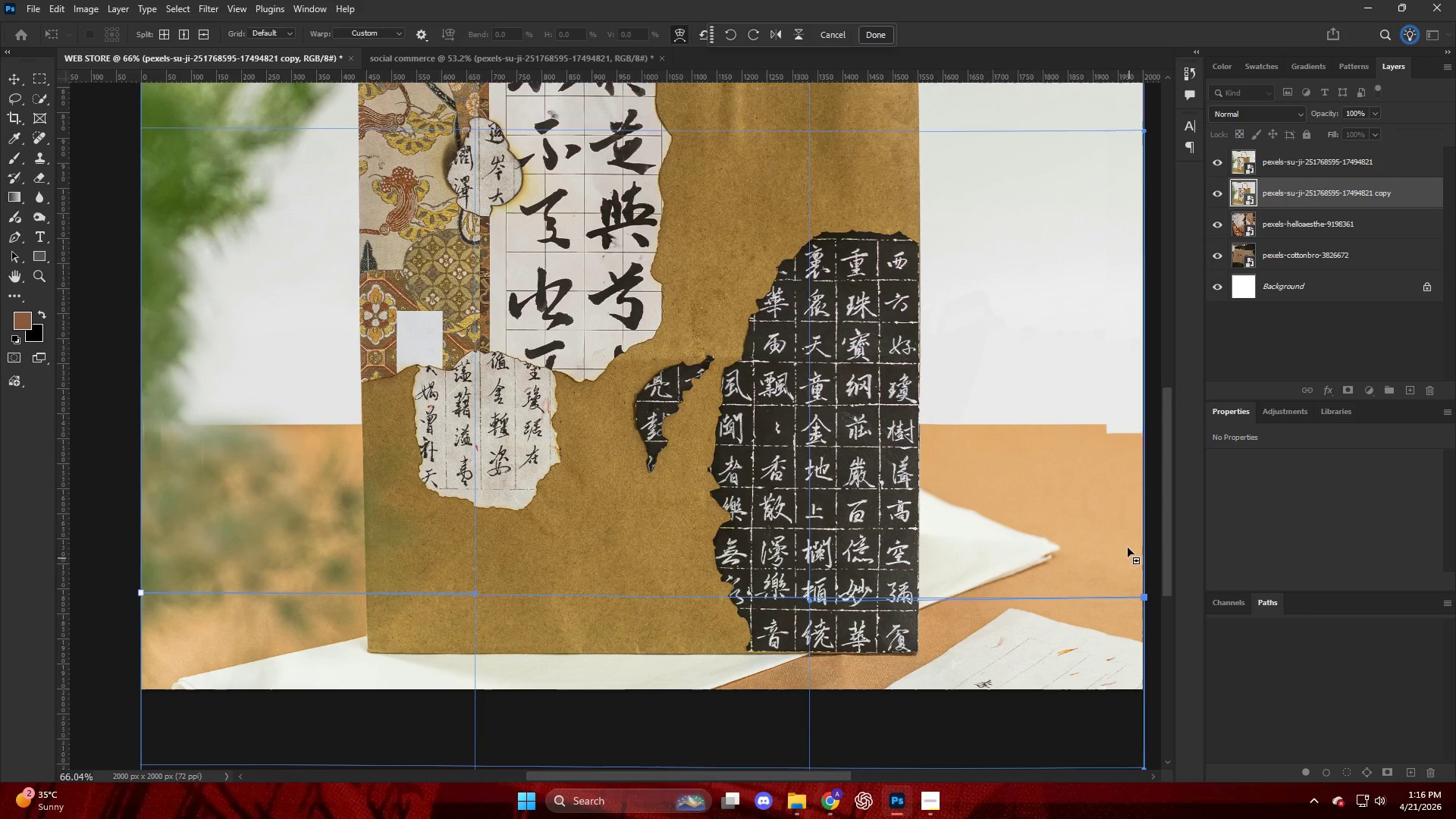 
key(Control+ControlLeft)
 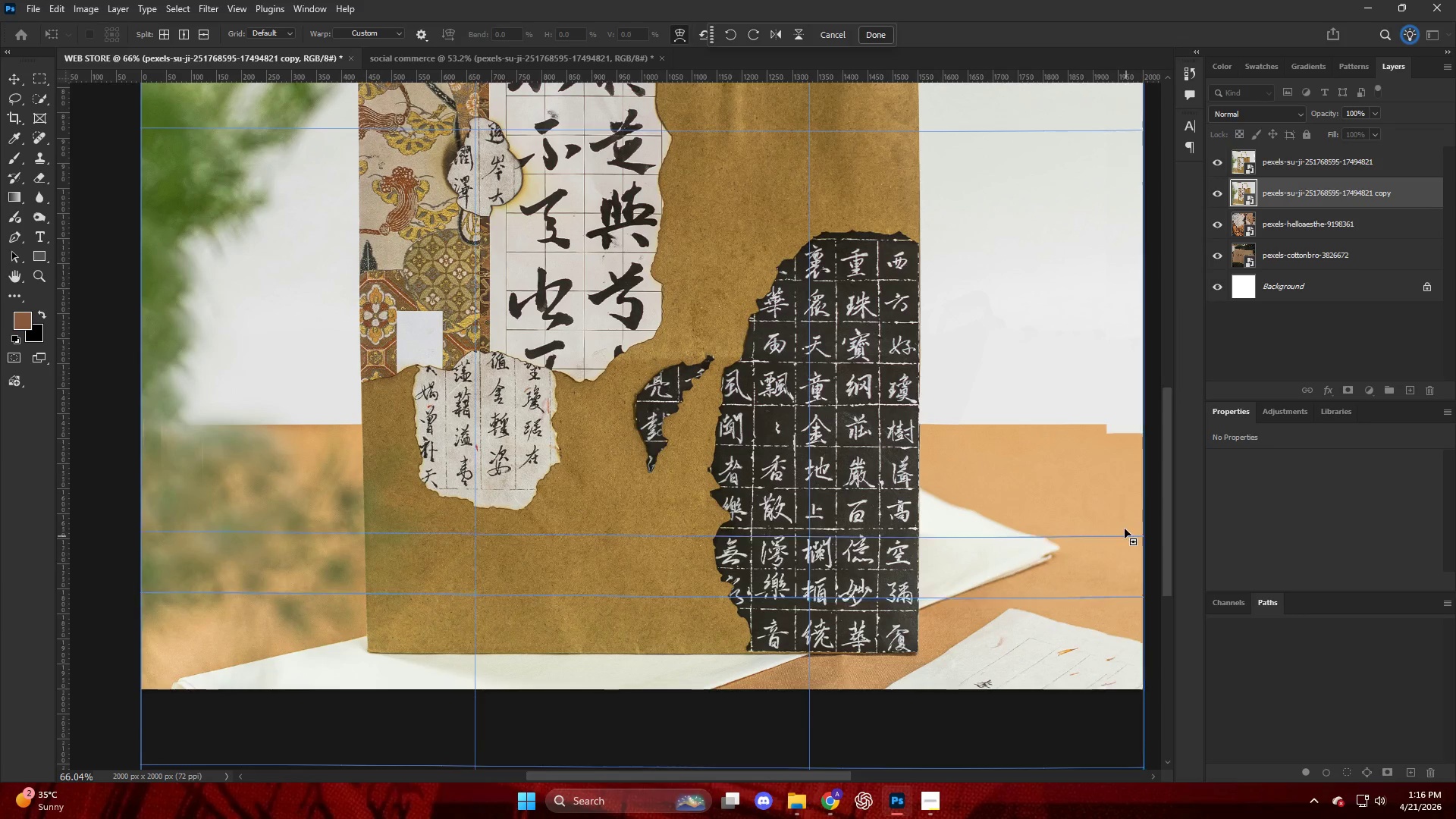 
key(Control+Z)
 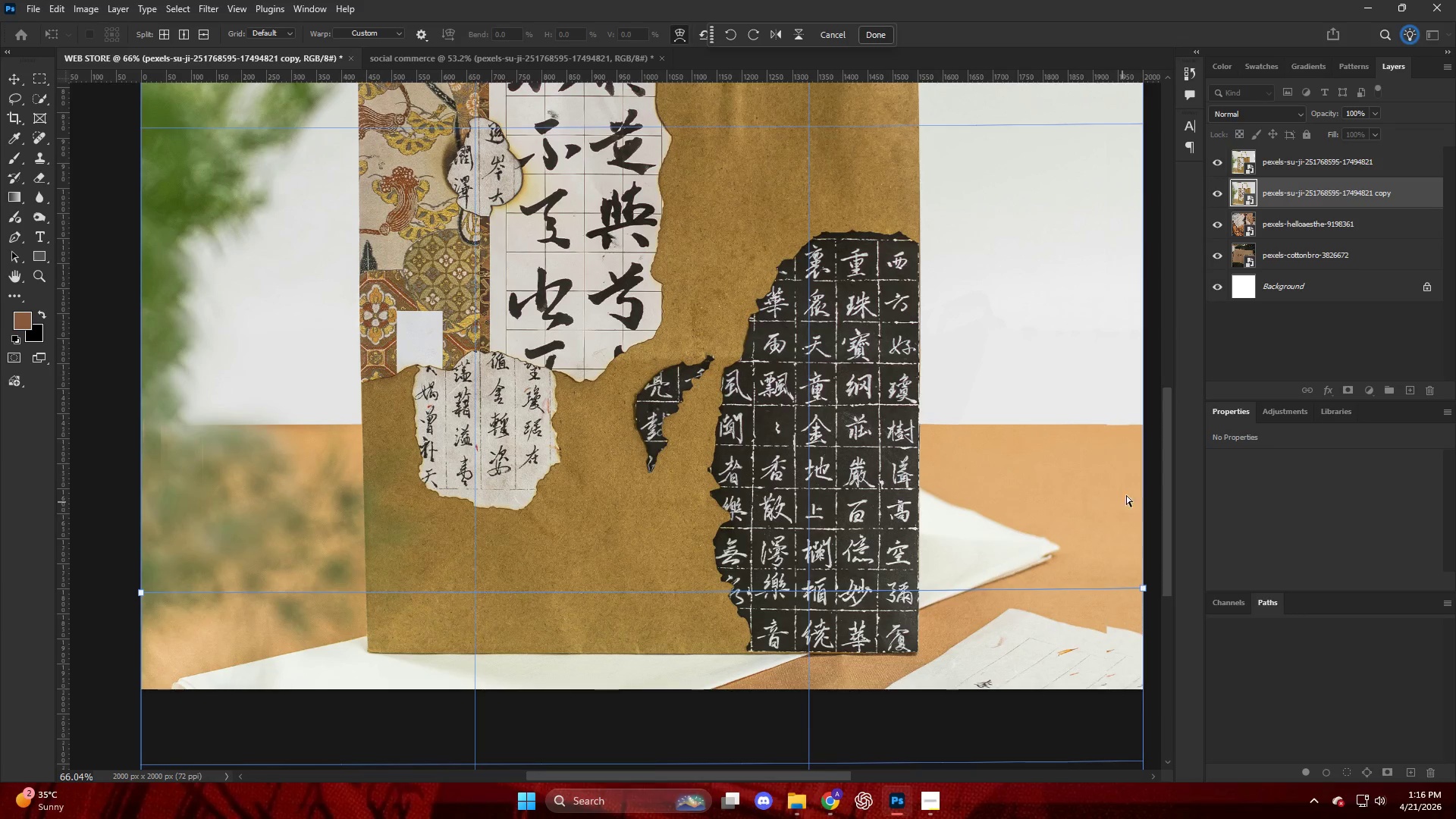 
hold_key(key=ControlLeft, duration=0.84)
left_click([1135, 469])
 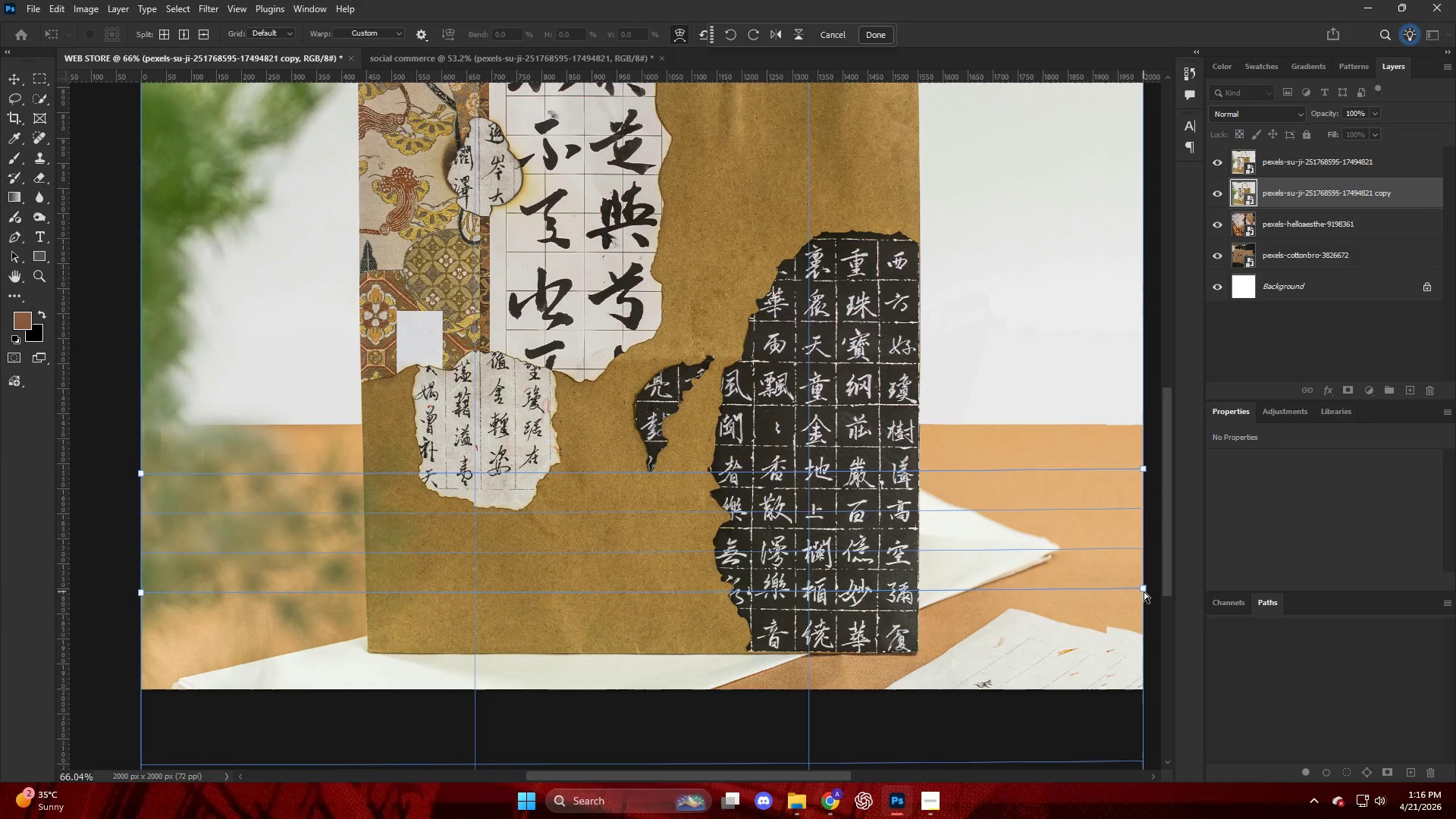 
left_click_drag(start_coordinate=[1145, 587], to_coordinate=[1144, 595])
 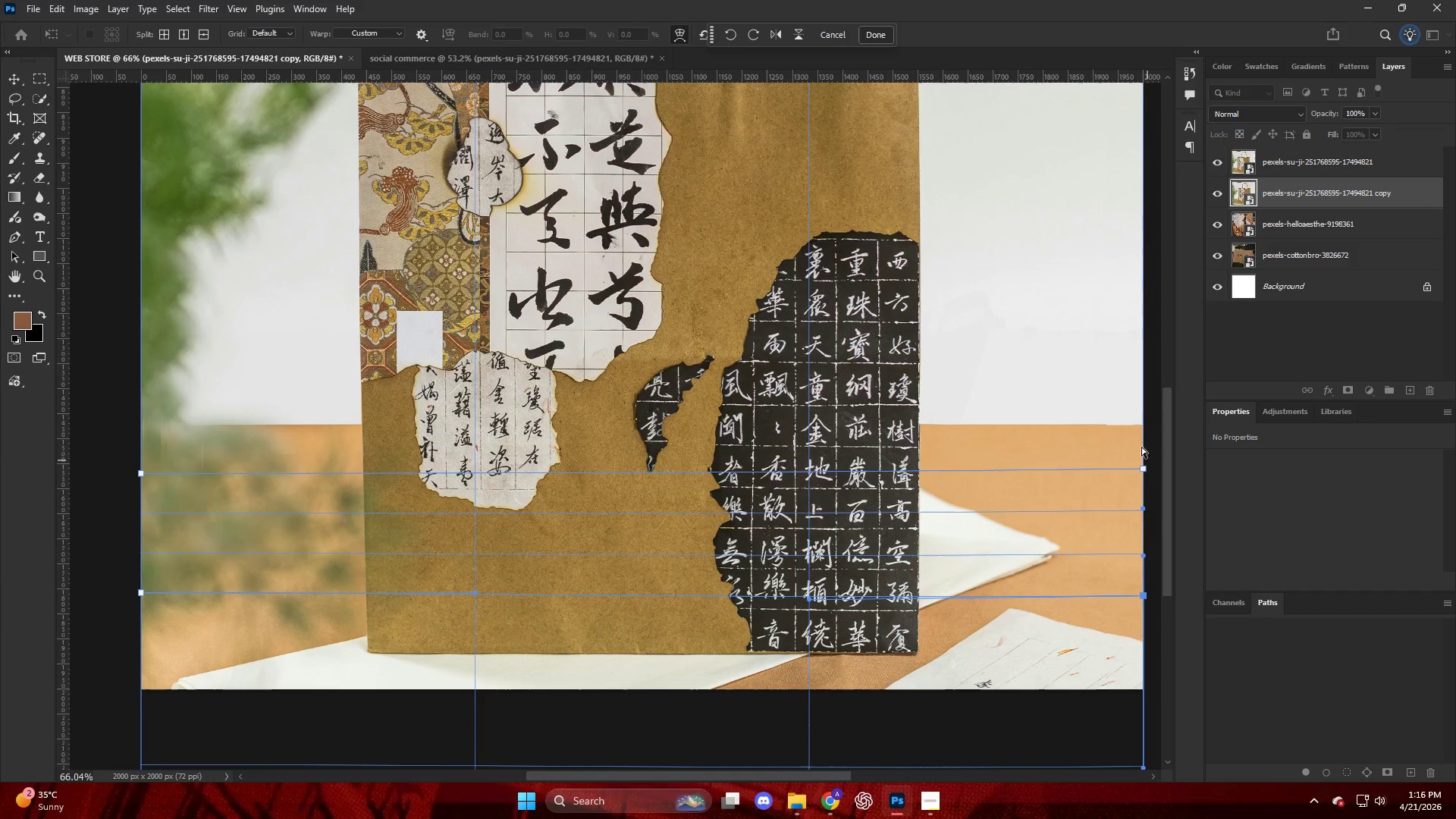 
hold_key(key=ControlLeft, duration=0.52)
left_click([1137, 410])
 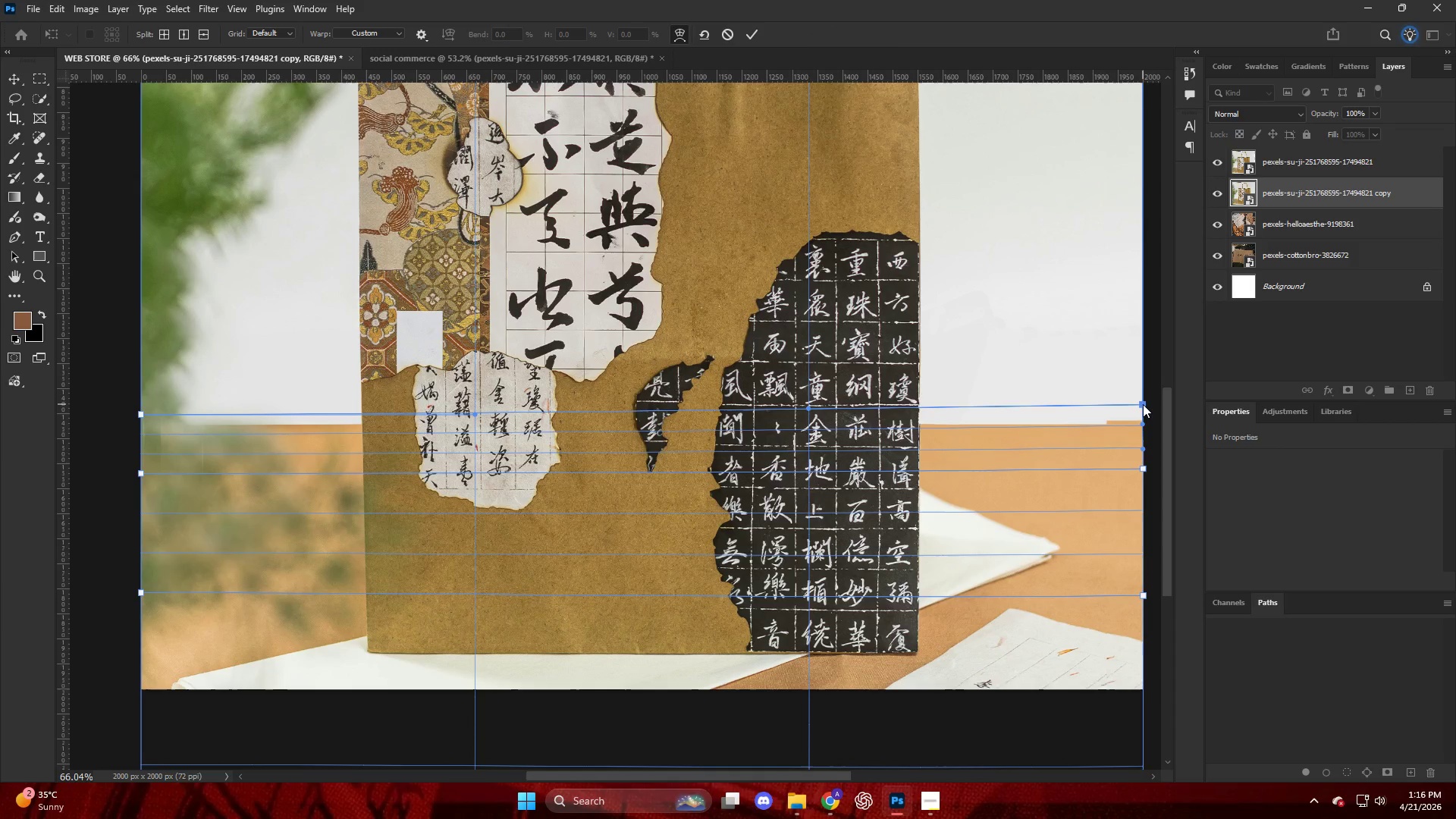 
key(Control+ControlLeft)
 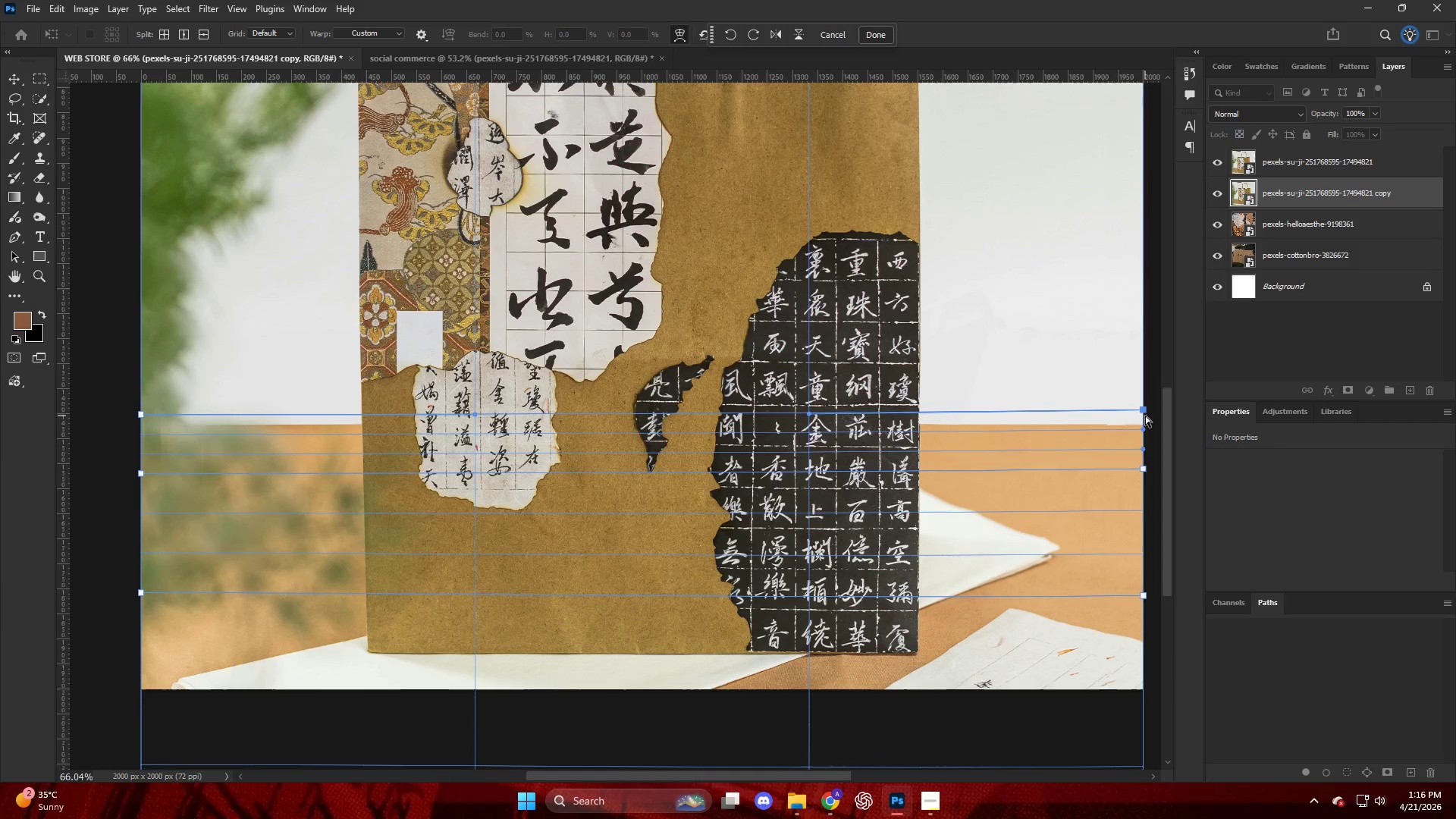 
key(Control+Z)
 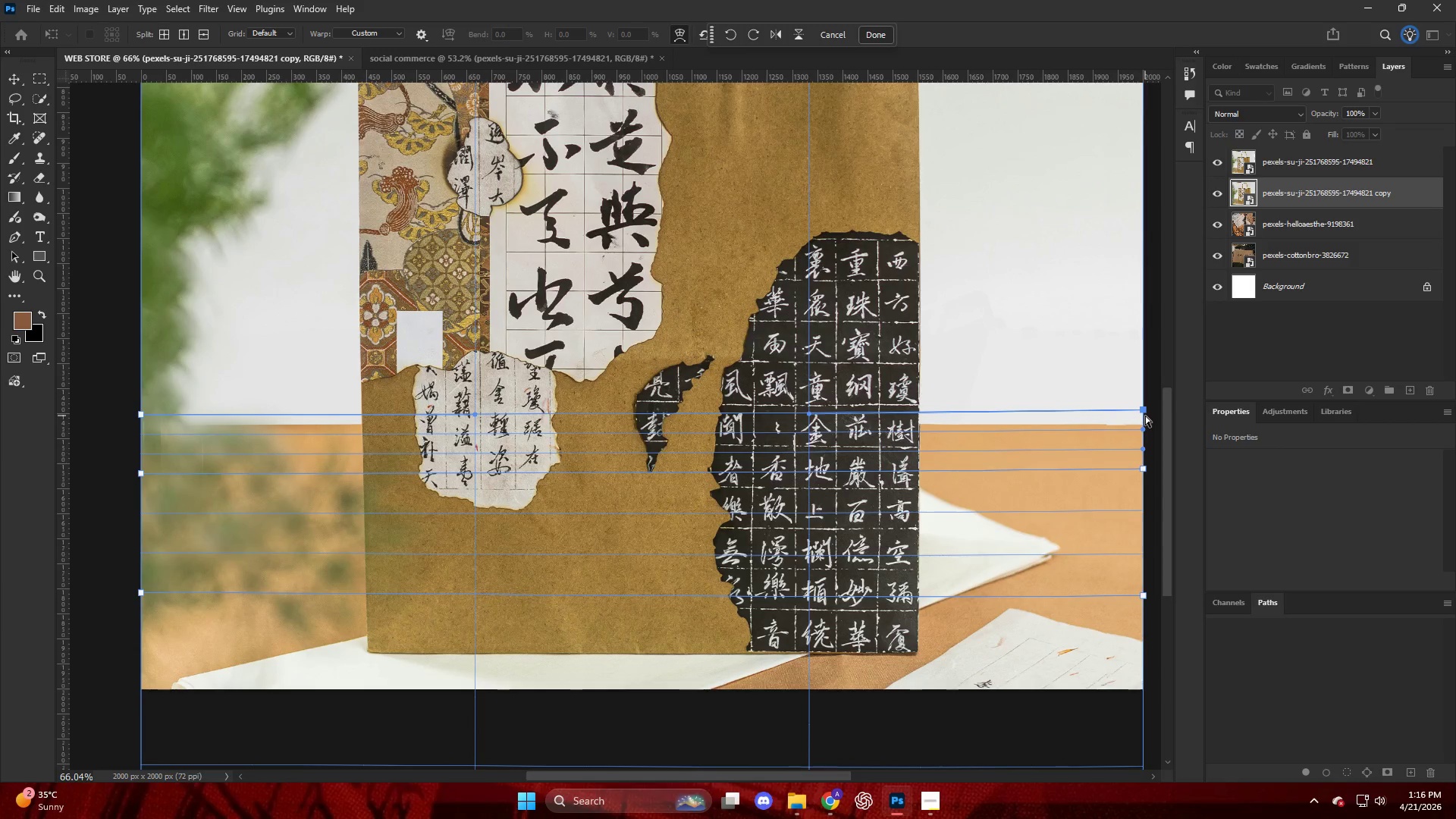 
hold_key(key=AltLeft, duration=0.61)
 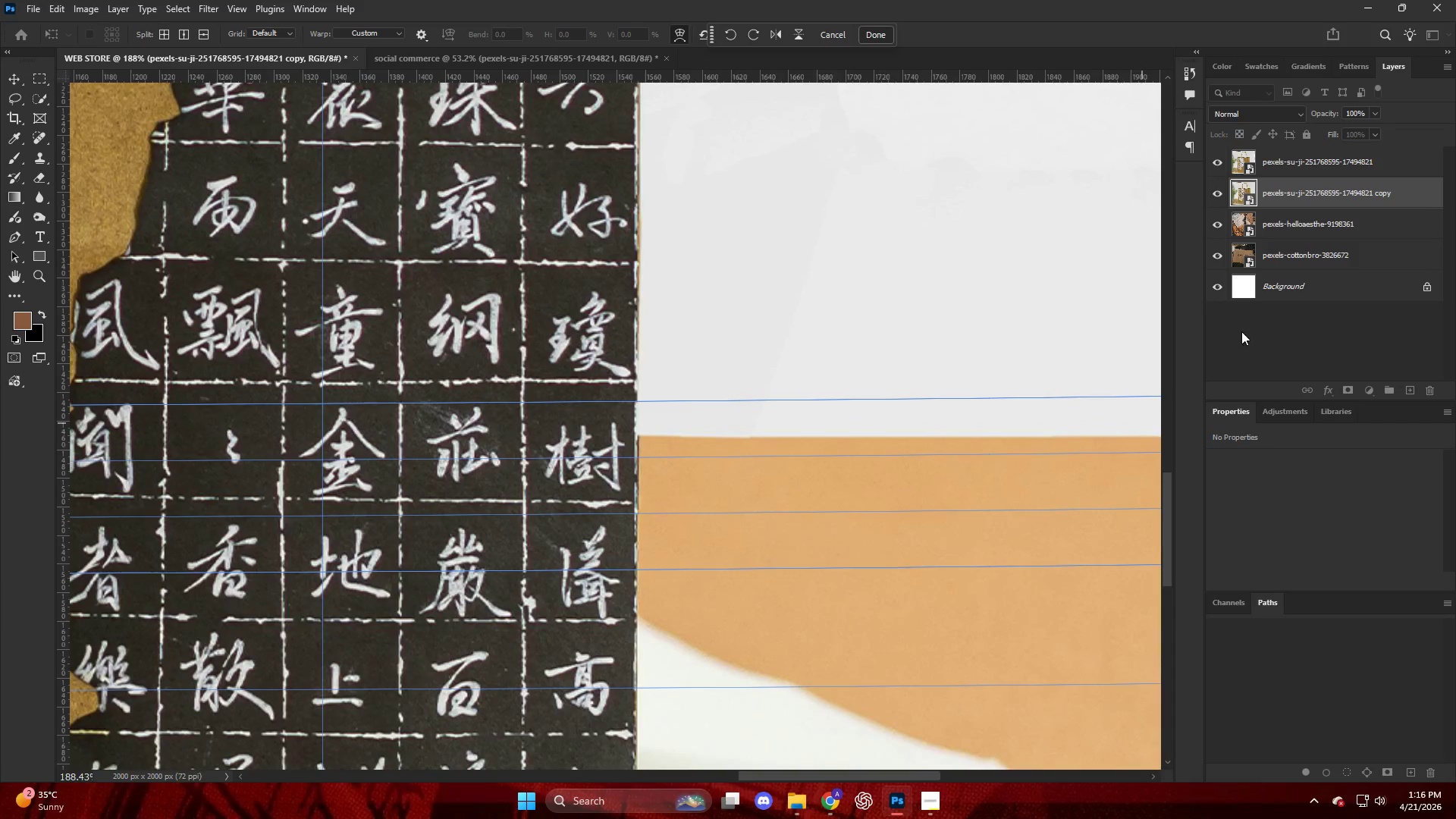 
key(Control+ControlLeft)
 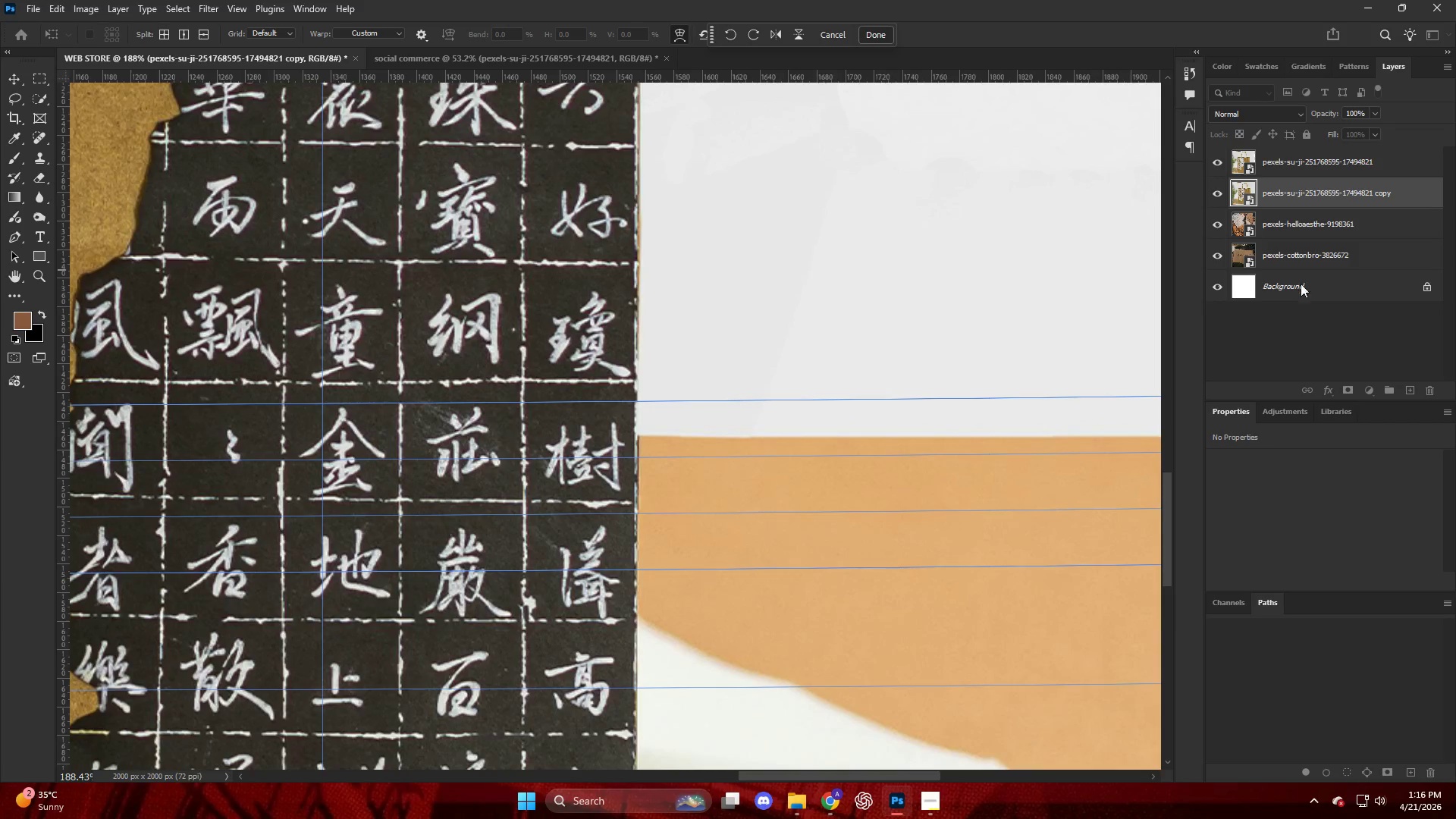 
scroll: coordinate [1142, 422], scroll_direction: up, amount: 7.0
 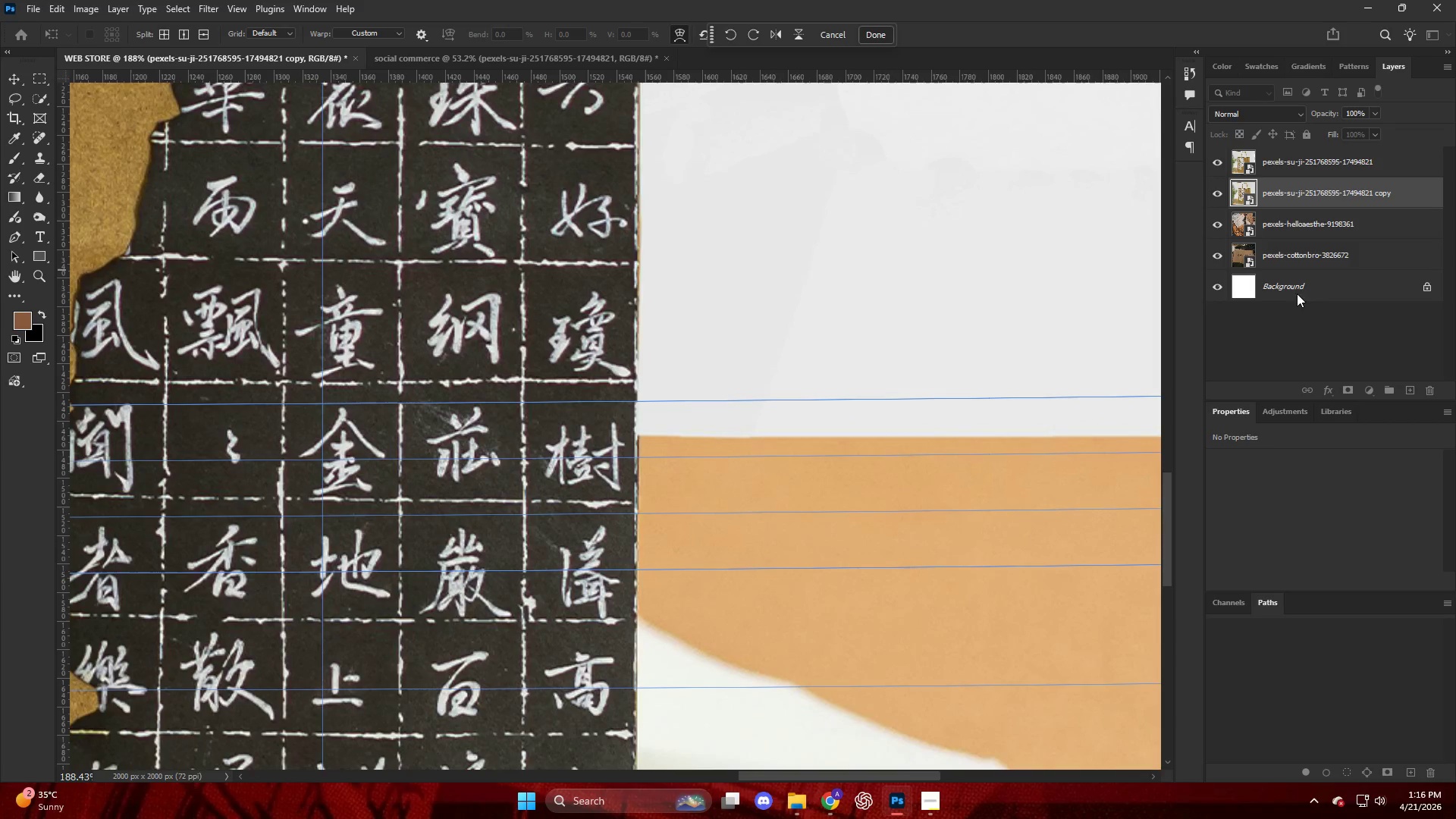 
left_click_drag(start_coordinate=[1293, 321], to_coordinate=[930, 482])
 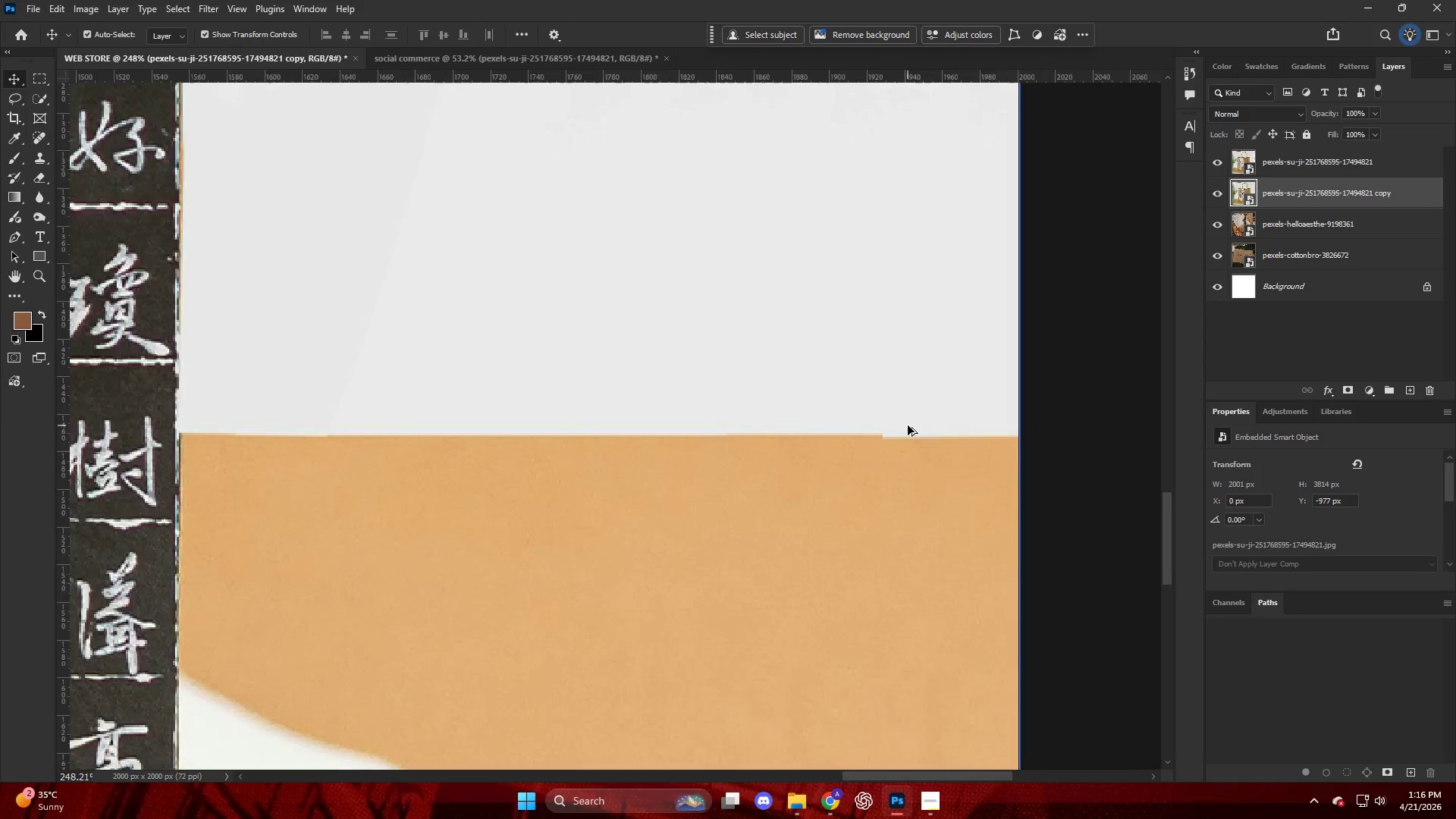 
hold_key(key=AltLeft, duration=0.59)
scroll: coordinate [794, 403], scroll_direction: down, amount: 8.0
 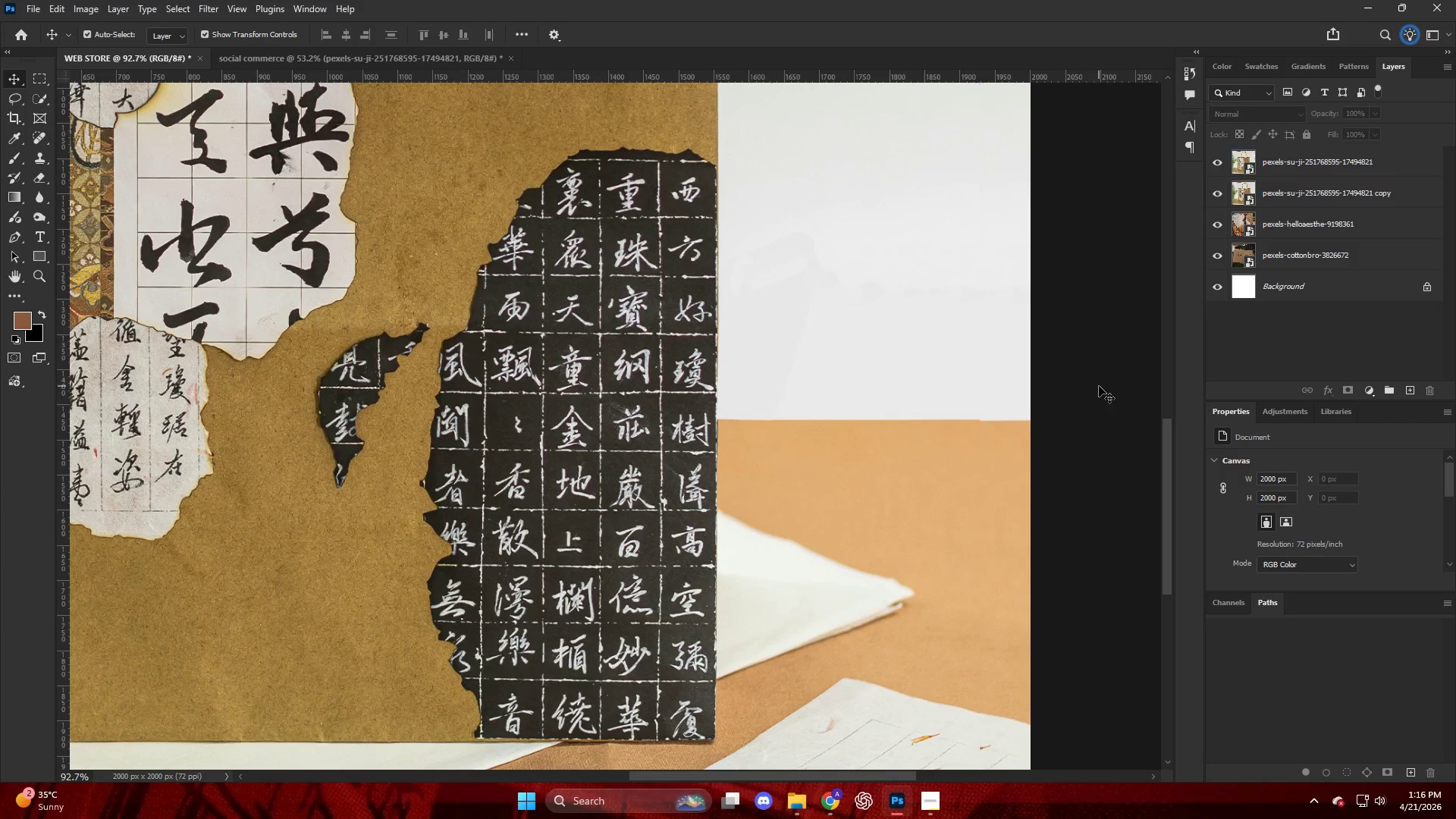 
hold_key(key=AltLeft, duration=1.06)
 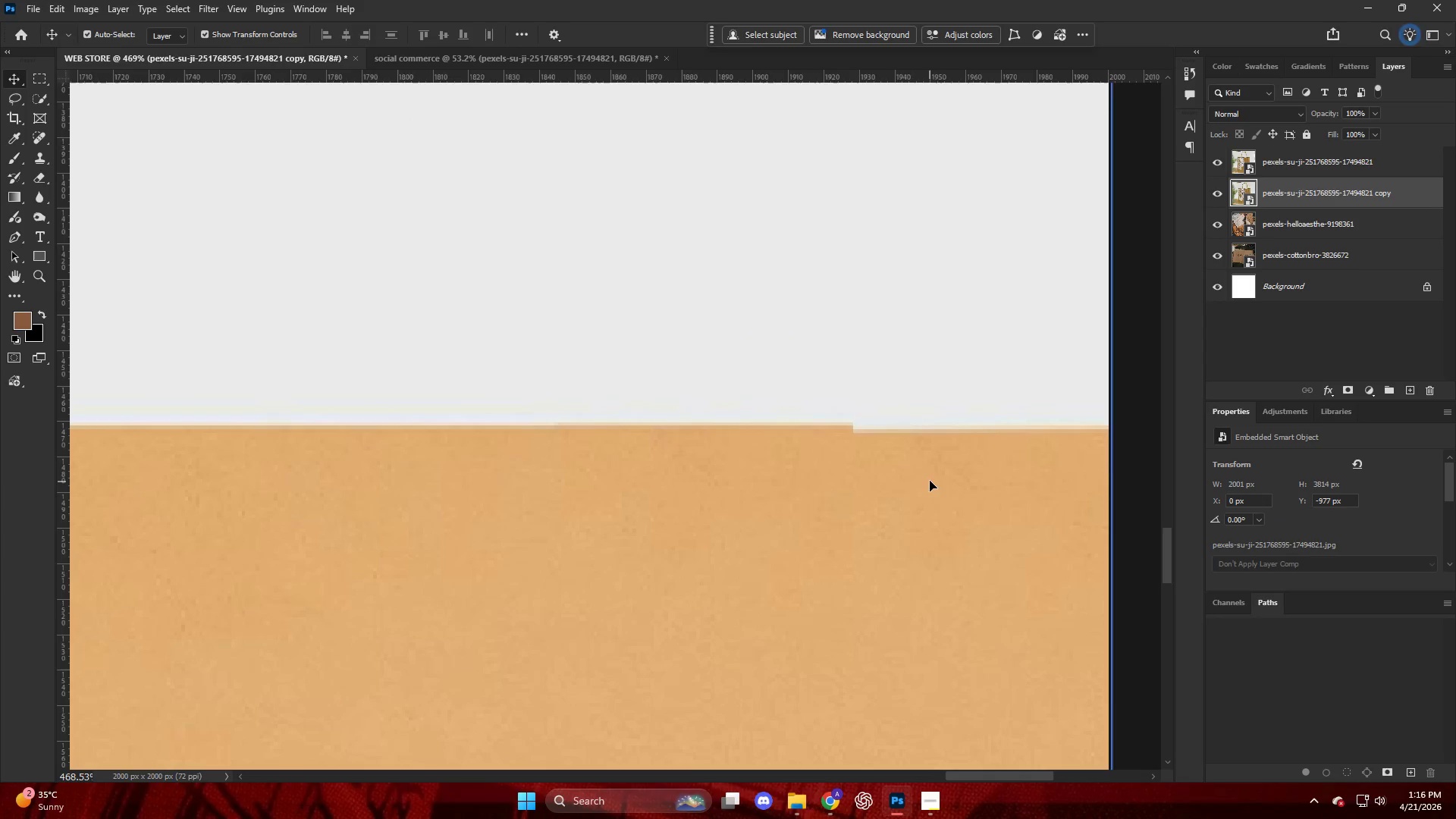 
key(V)
 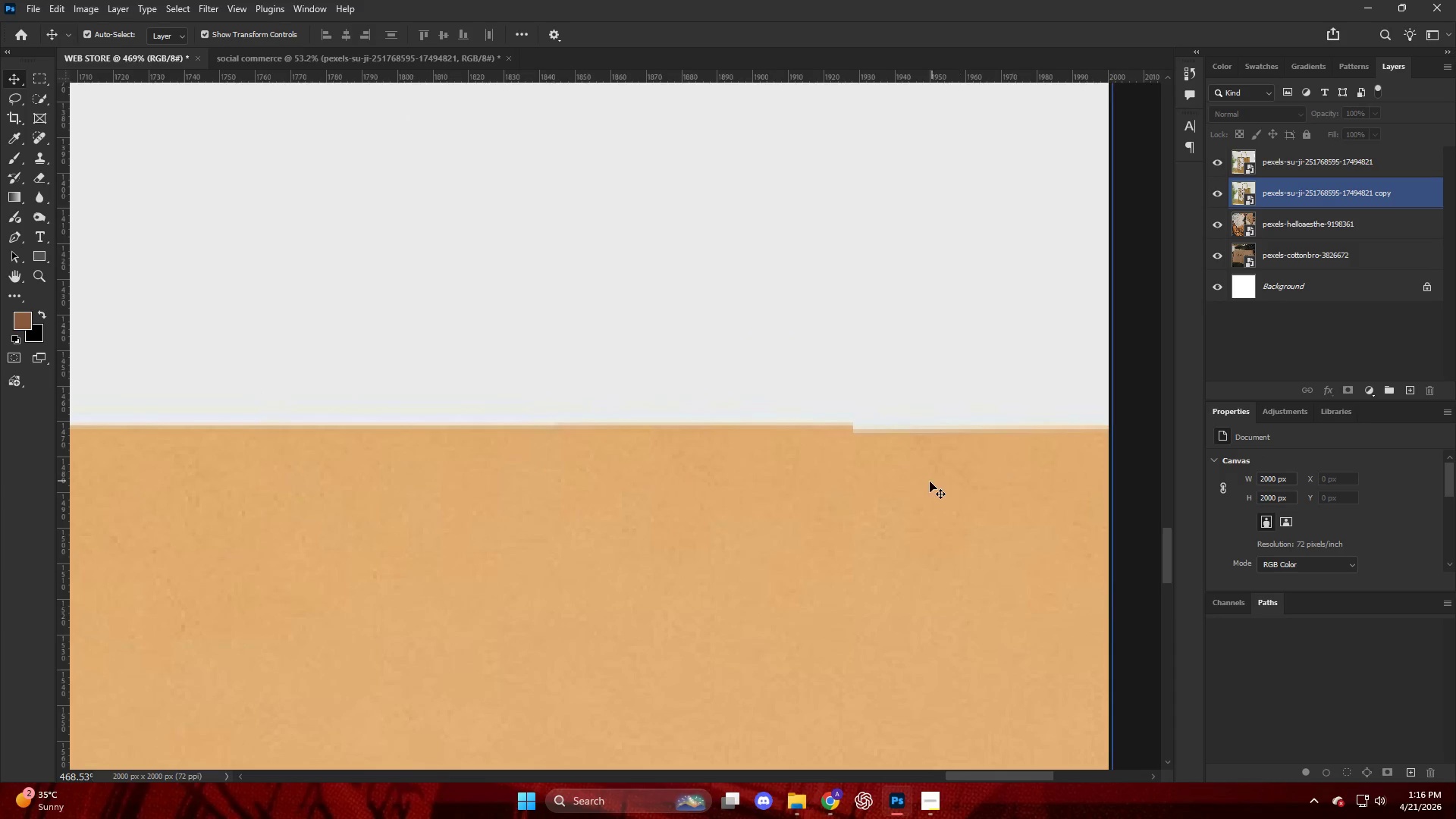 
left_click([930, 482])
 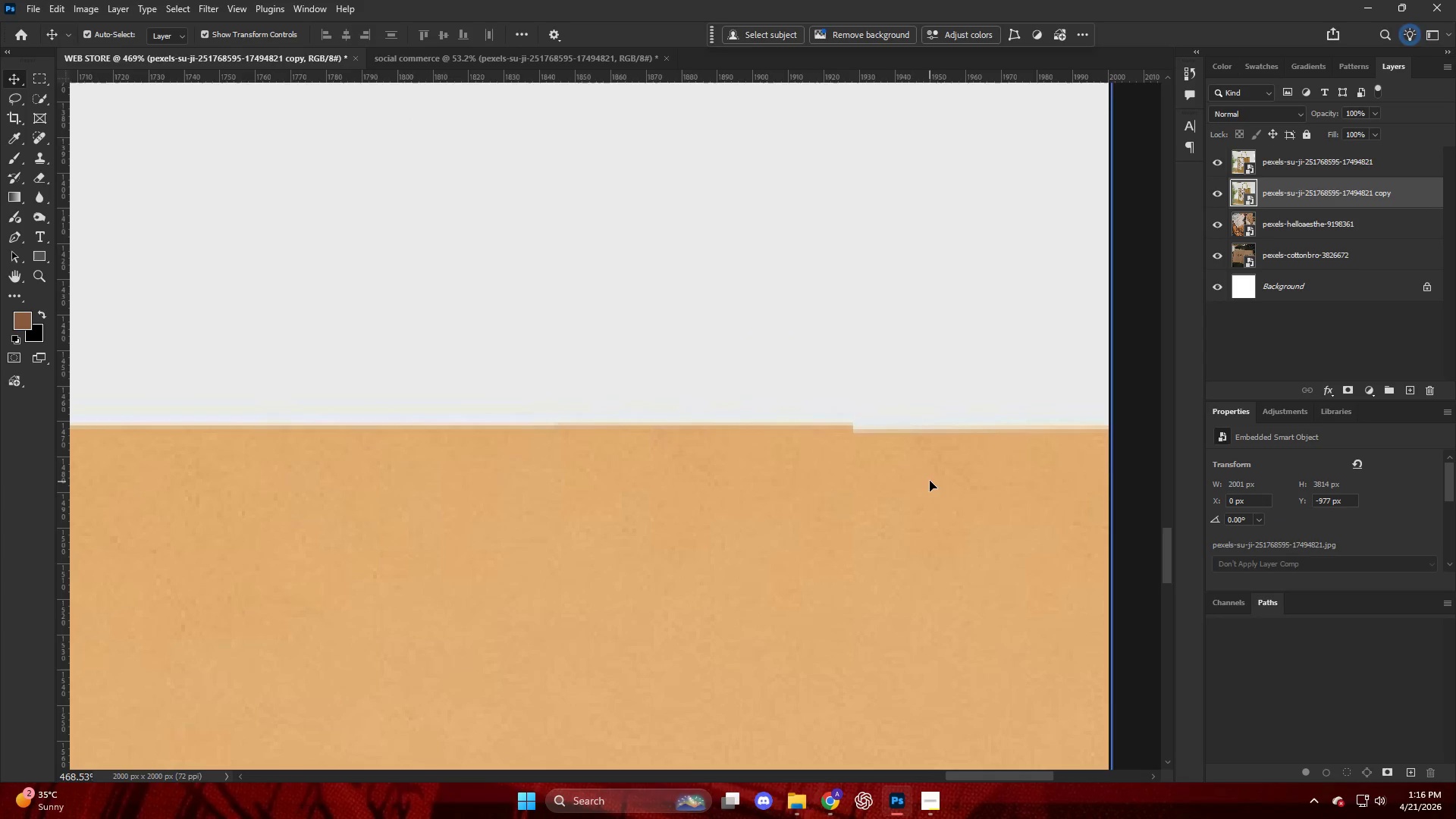 
scroll: coordinate [1042, 427], scroll_direction: up, amount: 16.0
 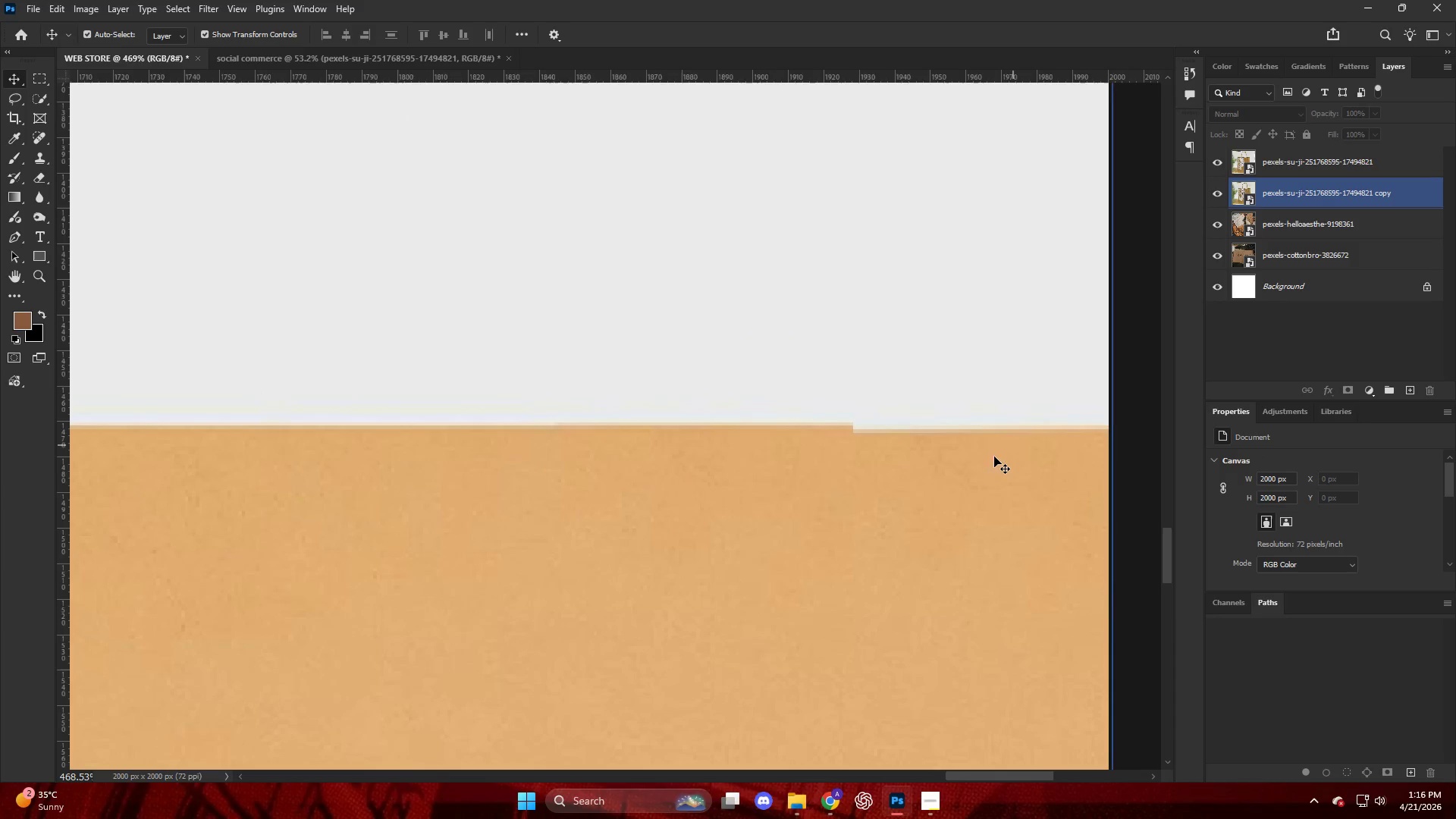 
hold_key(key=AltLeft, duration=0.41)
 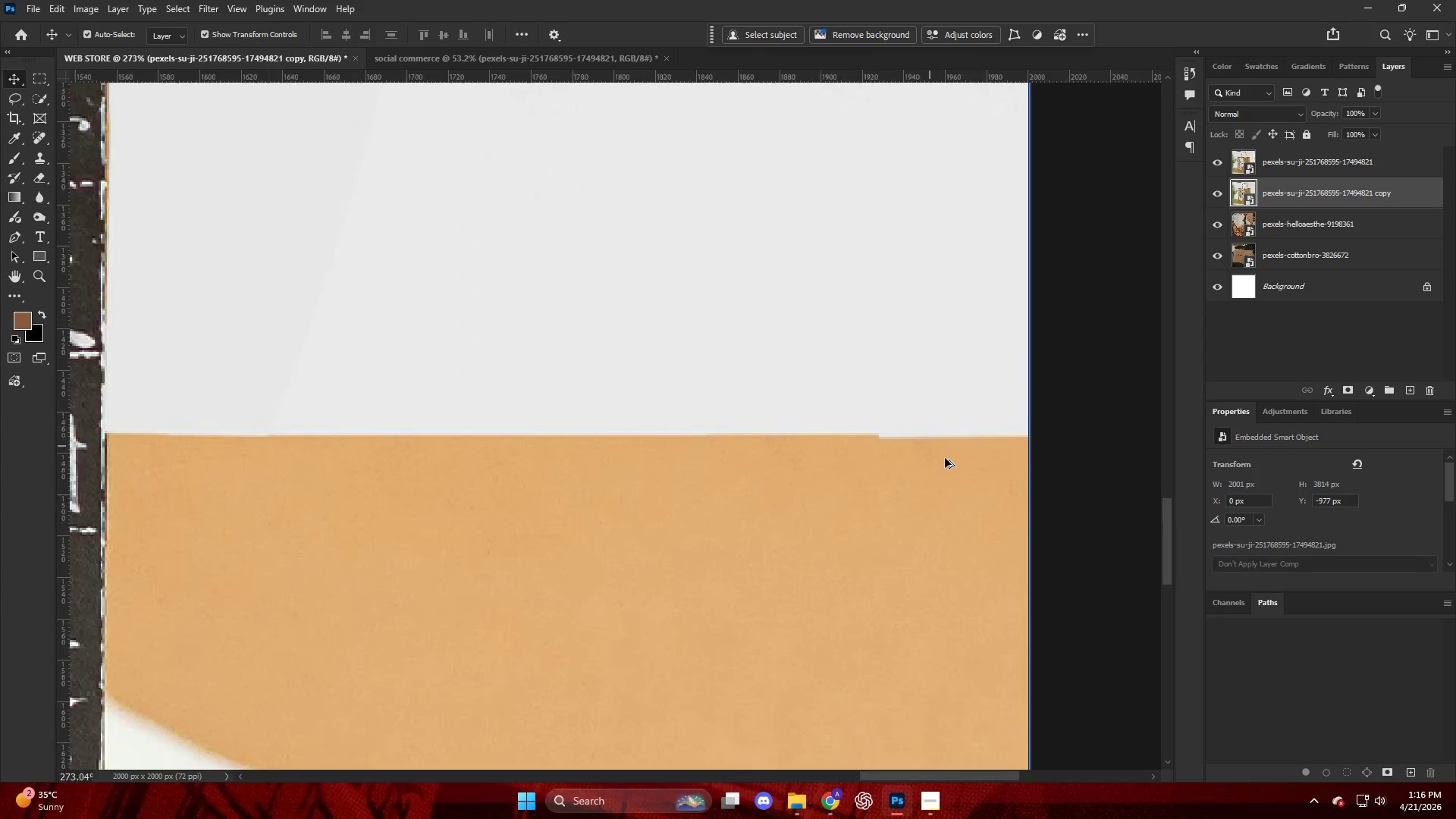 
hold_key(key=AltLeft, duration=0.7)
 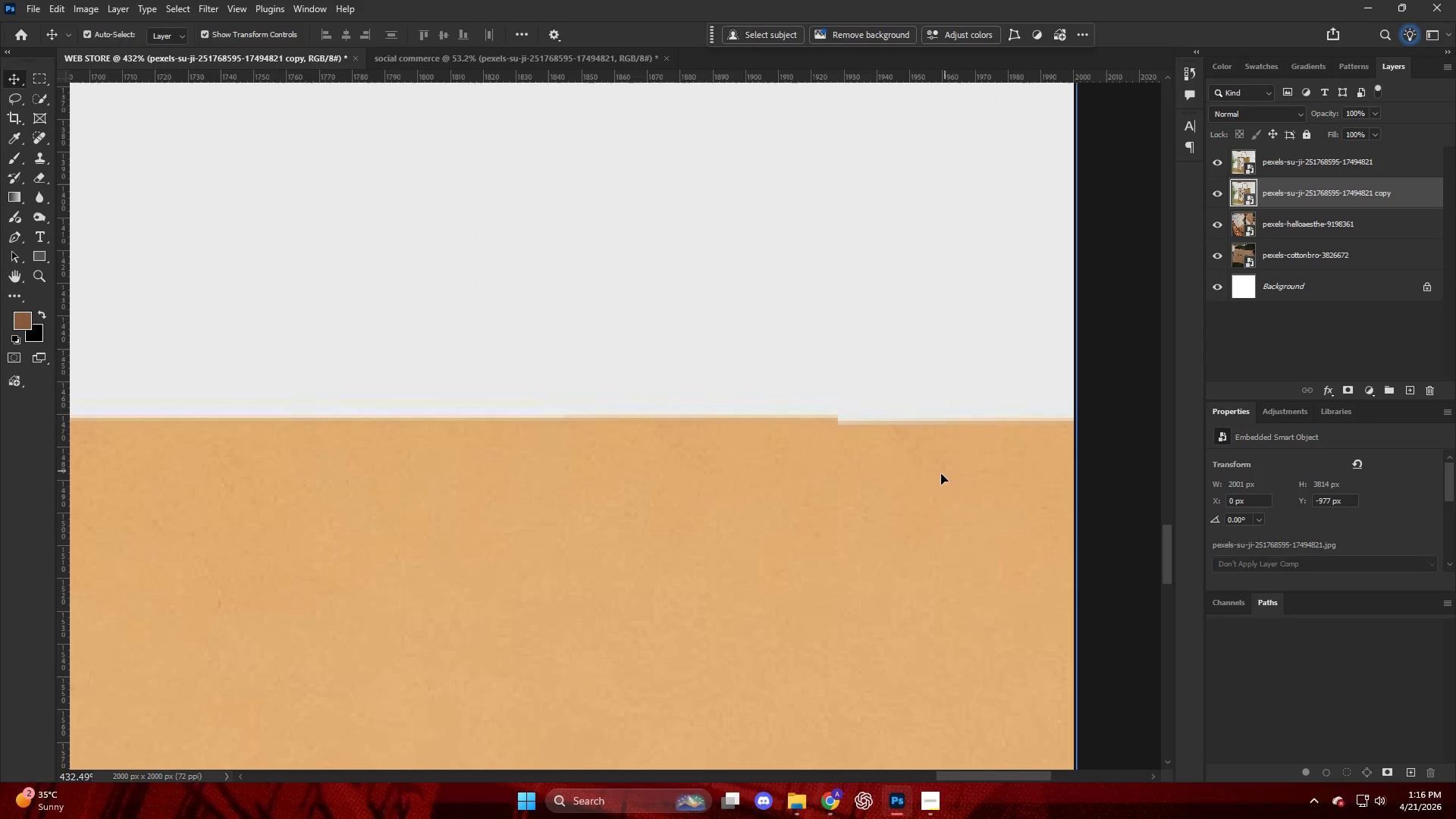 
key(S)
 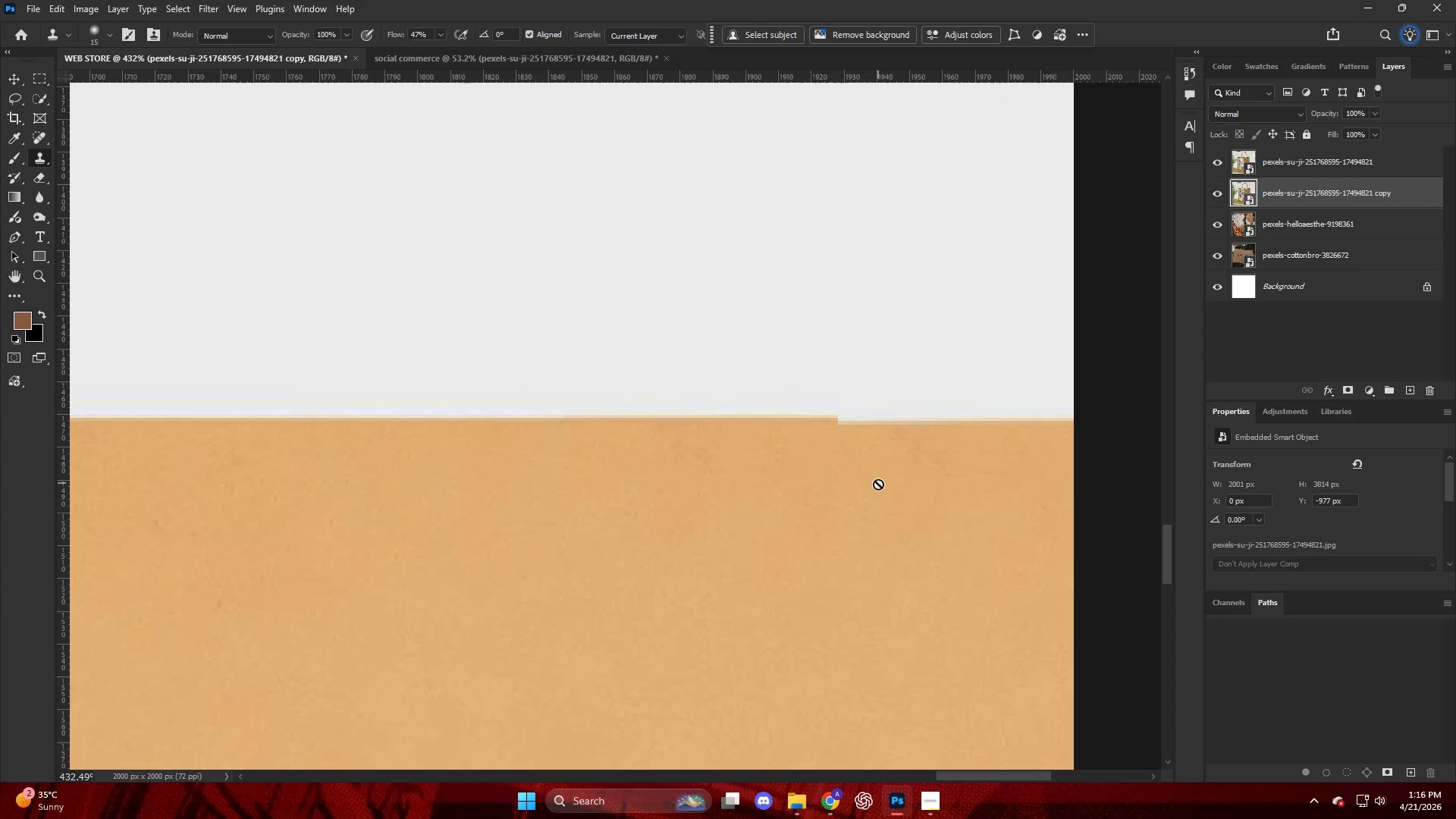 
scroll: coordinate [950, 464], scroll_direction: down, amount: 1.0
 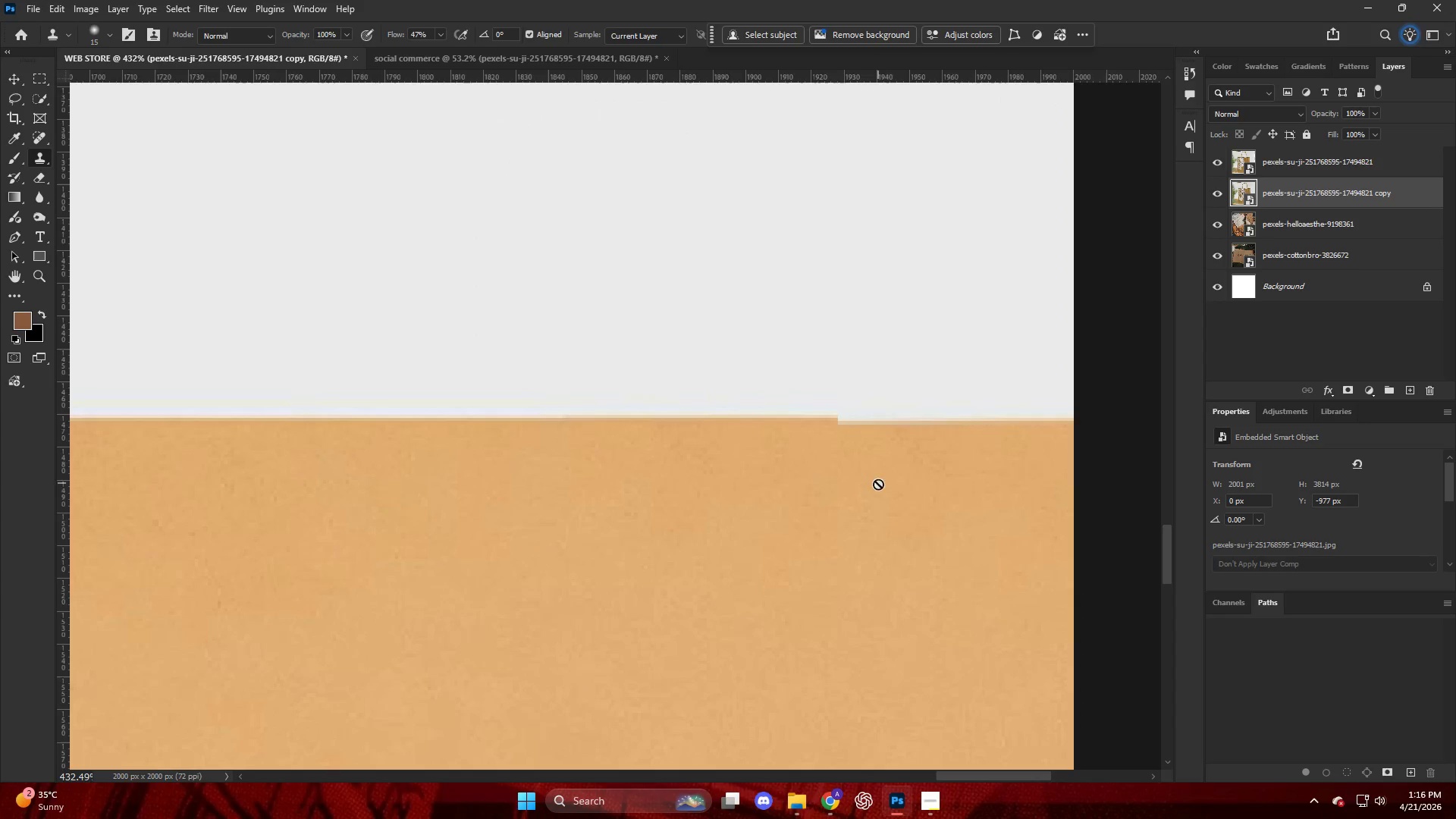 
key(Alt+AltLeft)
 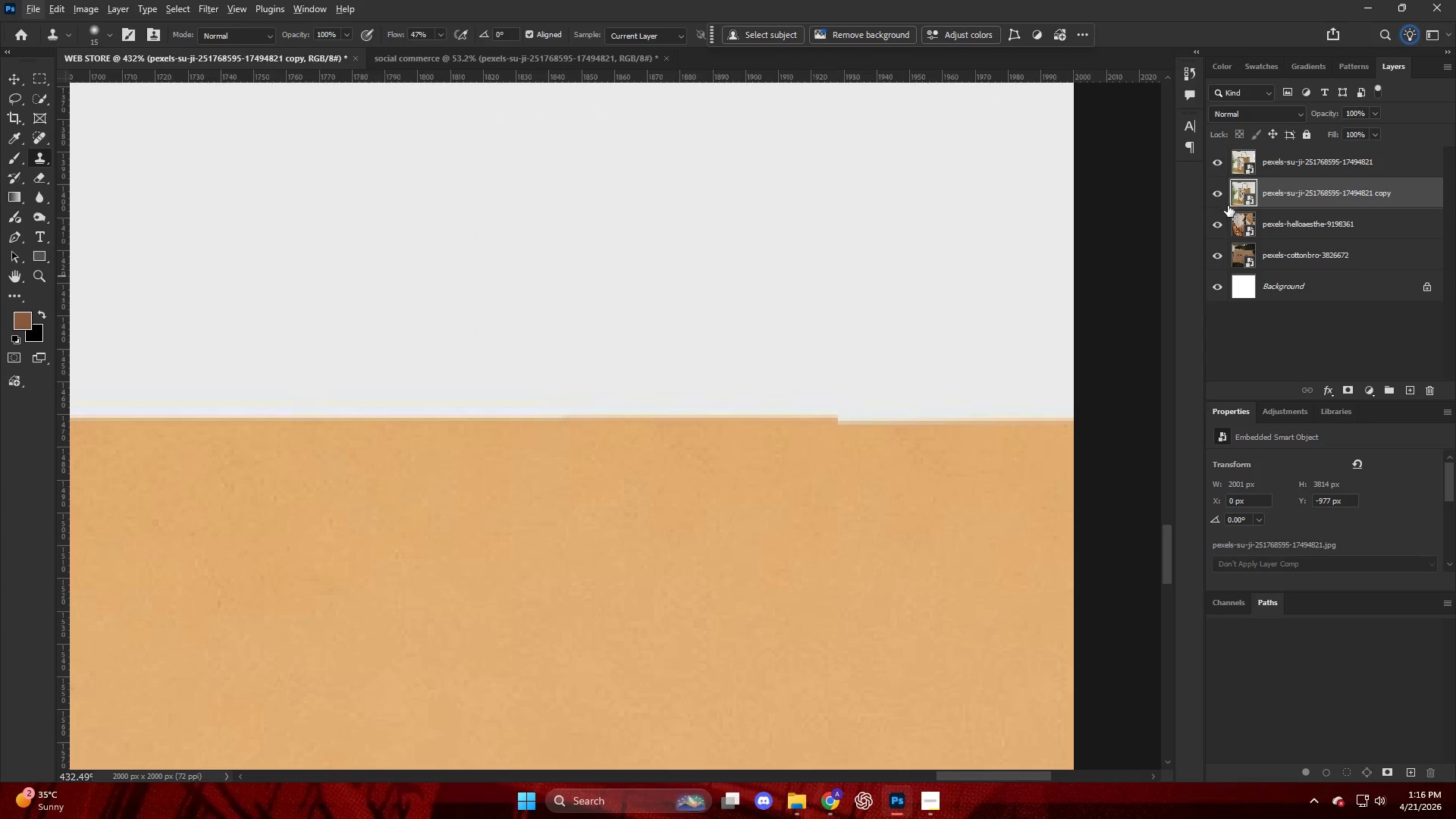 
key(S)
 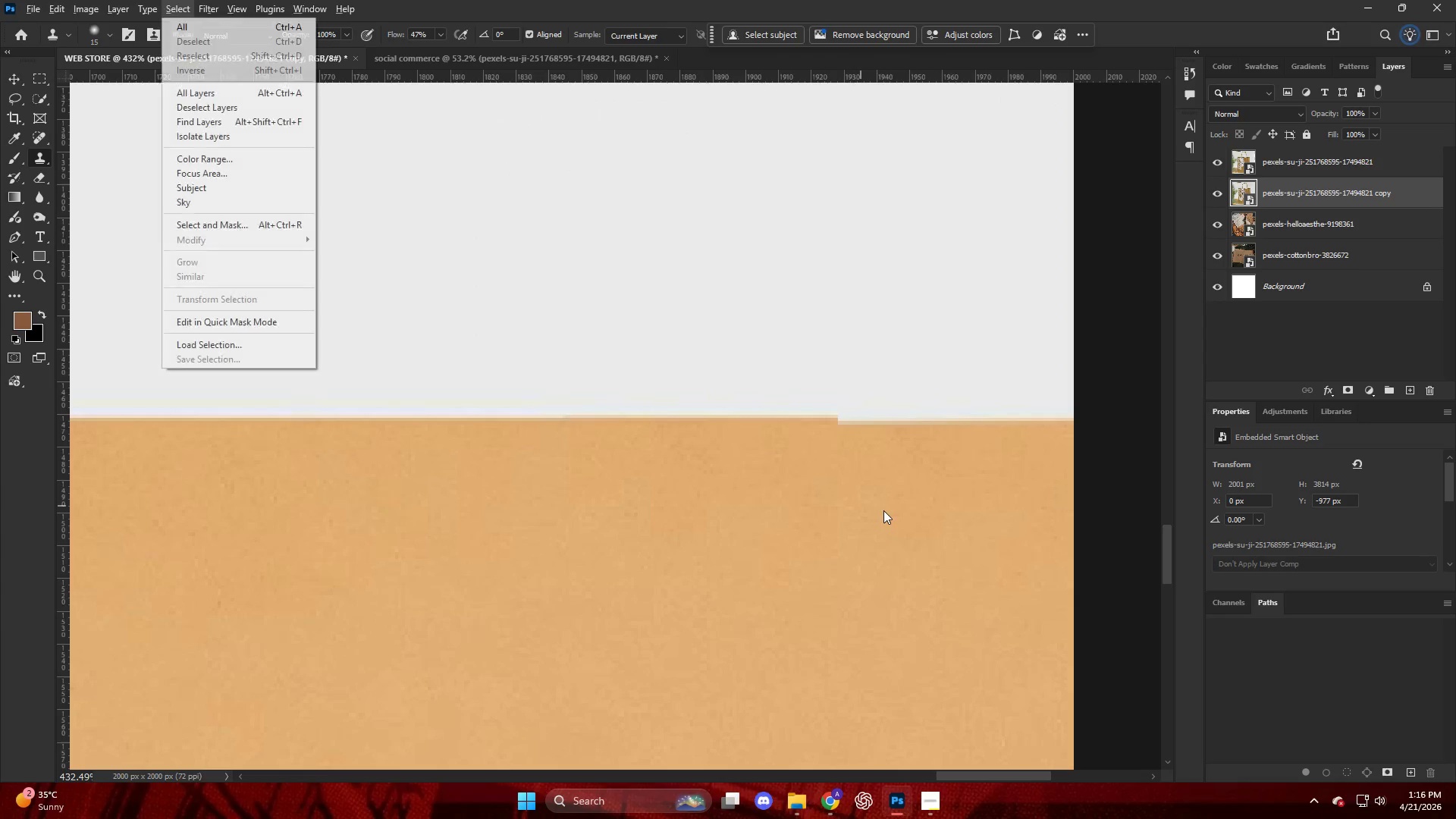 
hold_key(key=AltLeft, duration=0.33)
 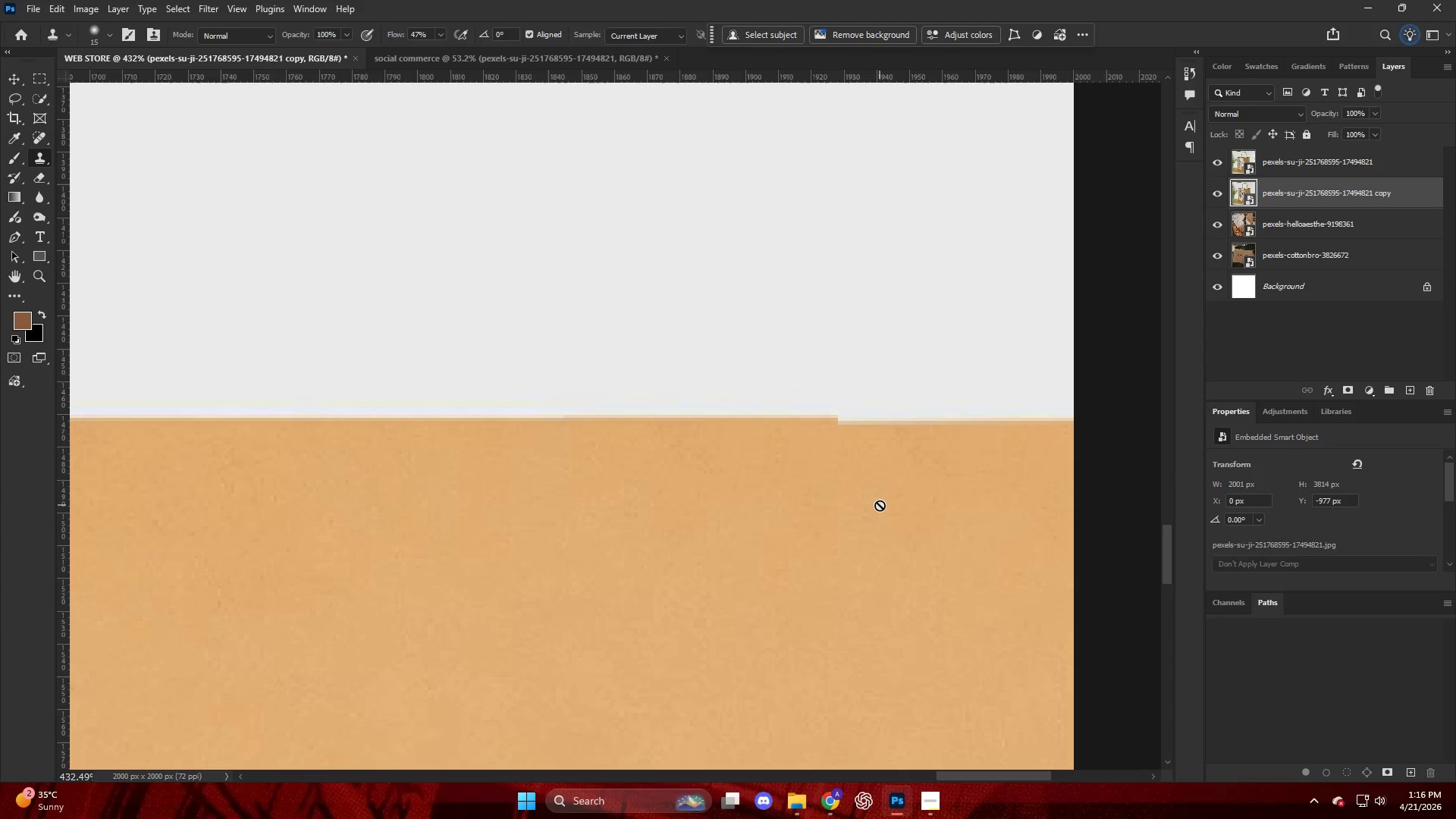 
left_click([880, 505])
 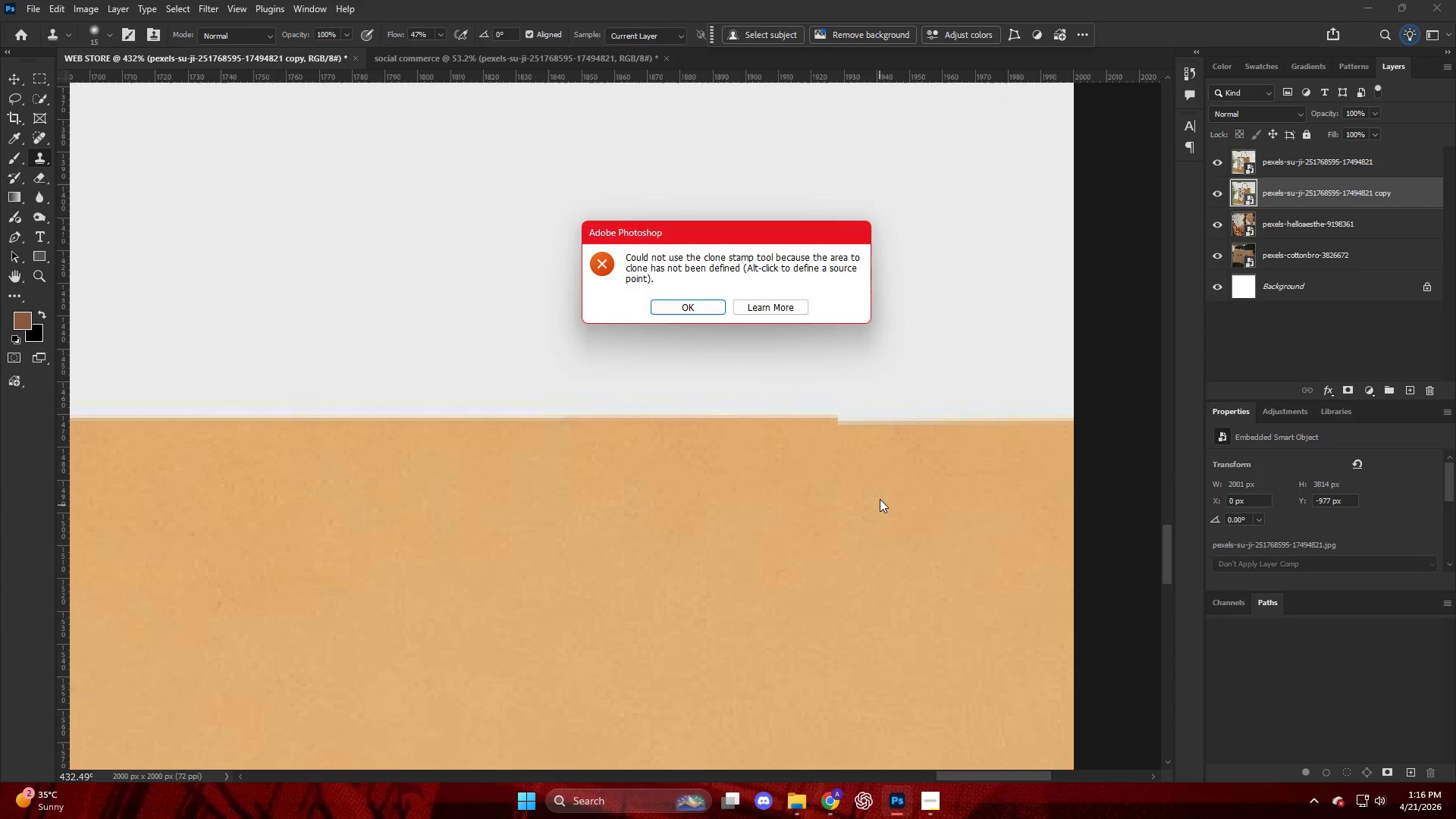 
key(NumpadEnter)
 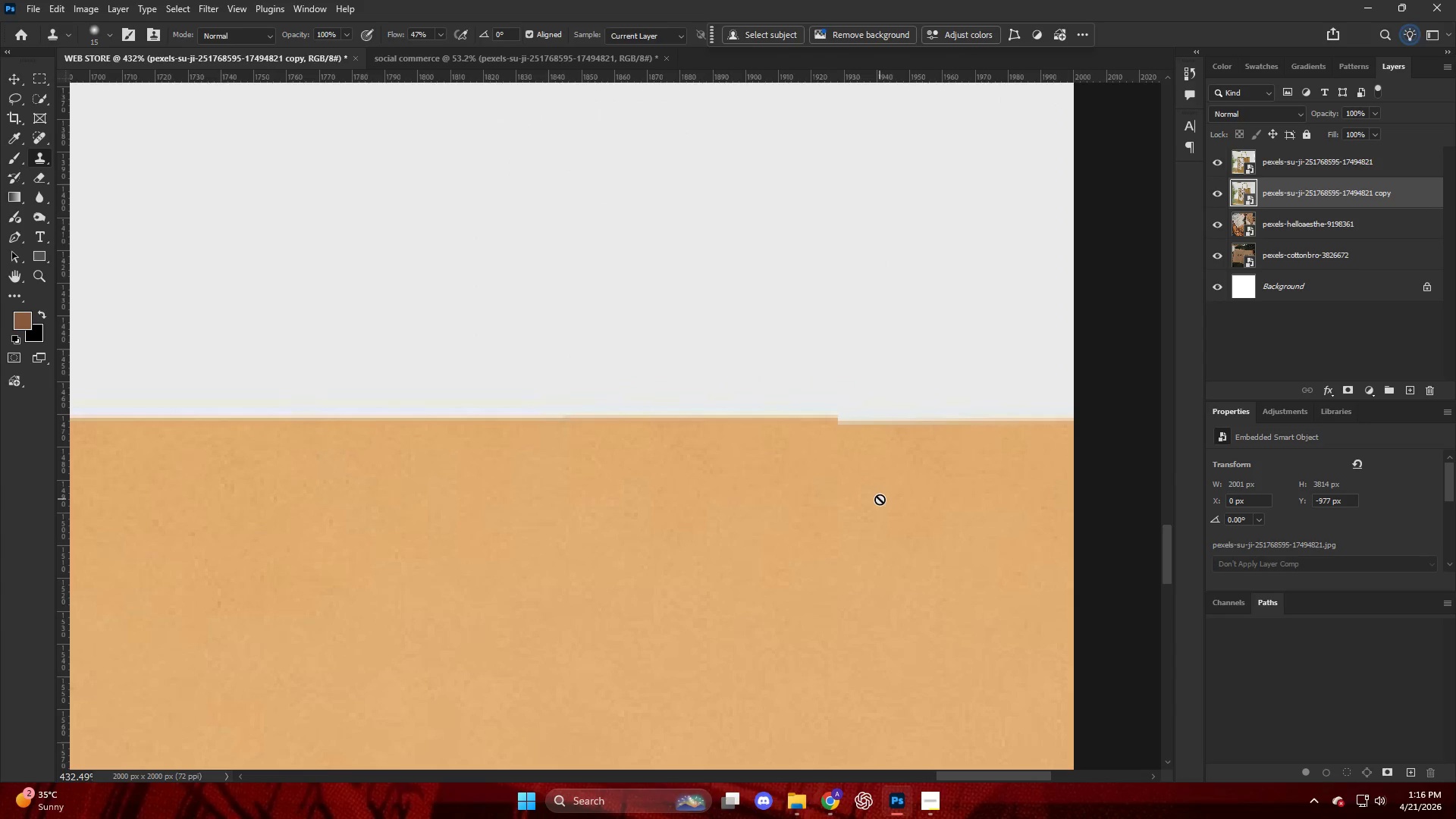 
key(S)
 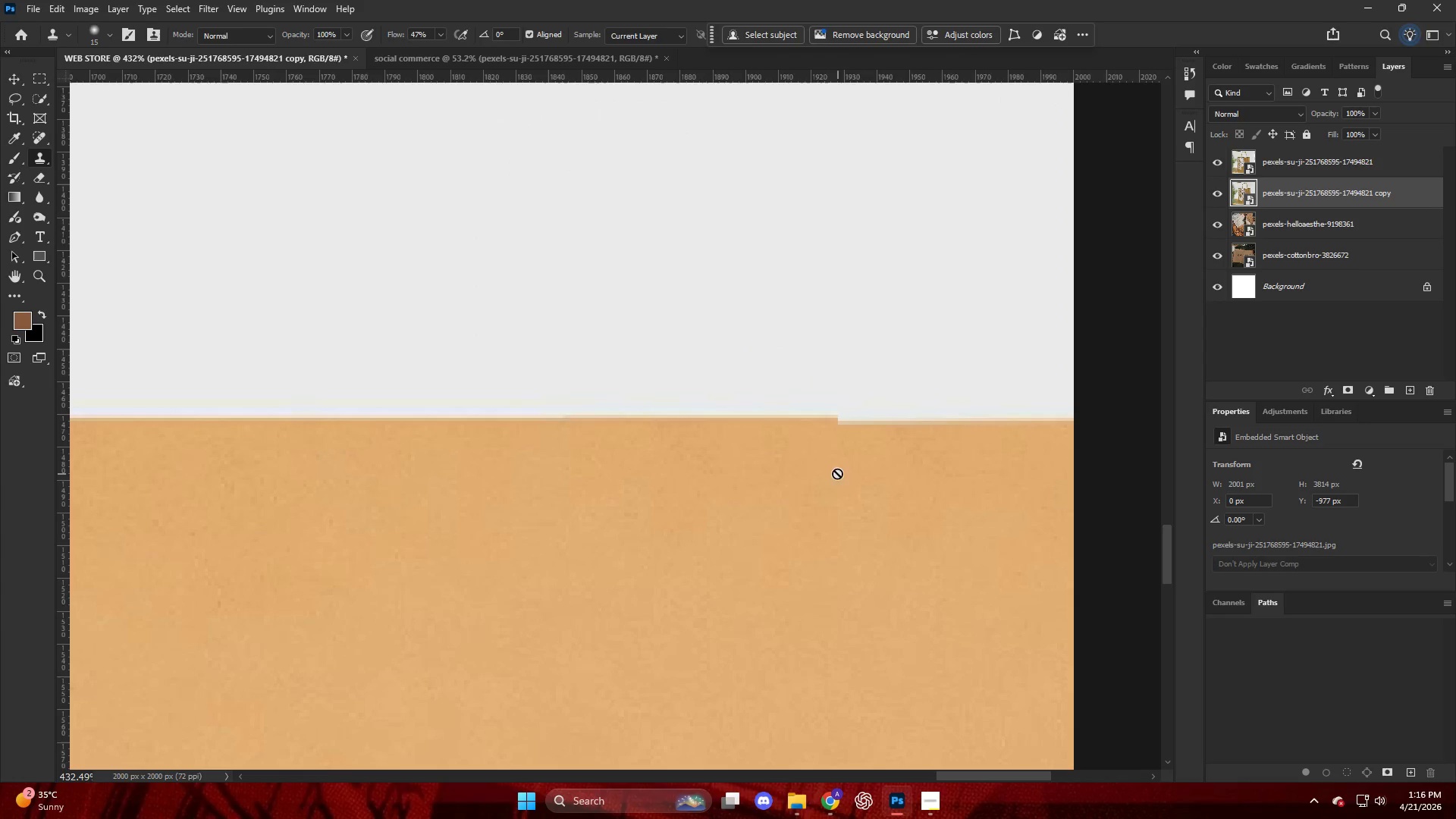 
hold_key(key=AltLeft, duration=1.38)
 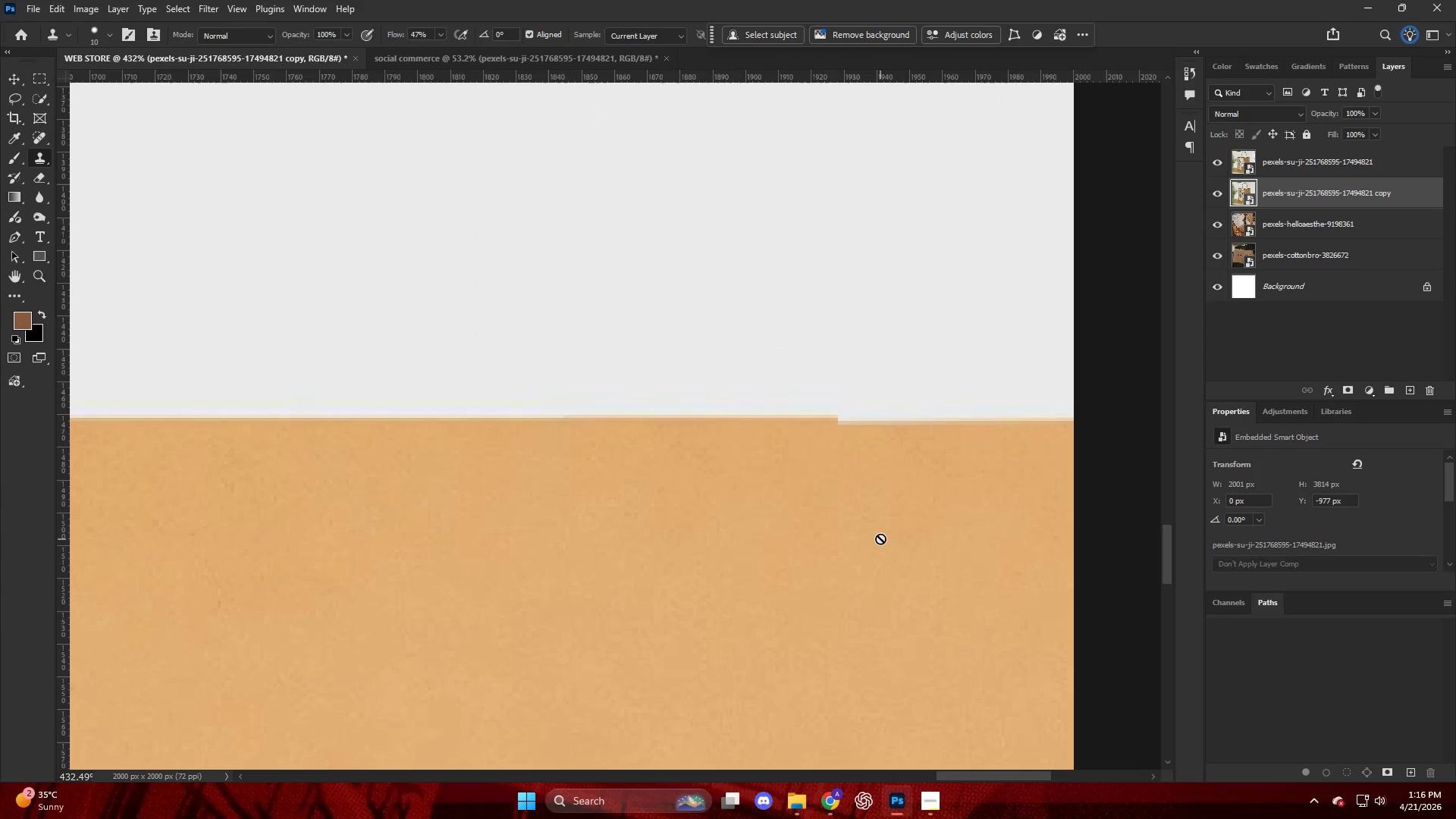 
hold_key(key=AltLeft, duration=2.58)
left_click([766, 438])
 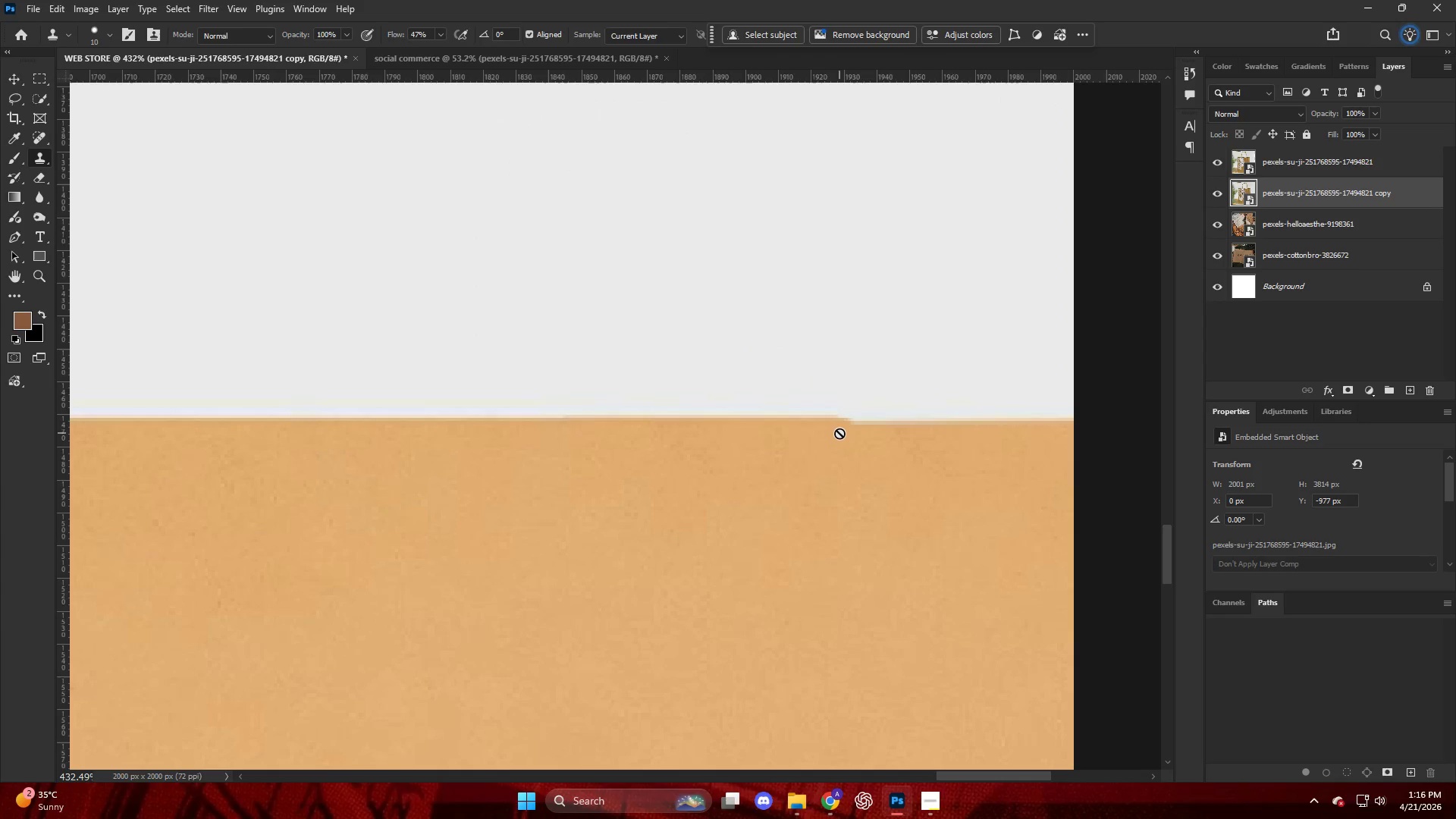 
left_click_drag(start_coordinate=[840, 433], to_coordinate=[858, 431])
 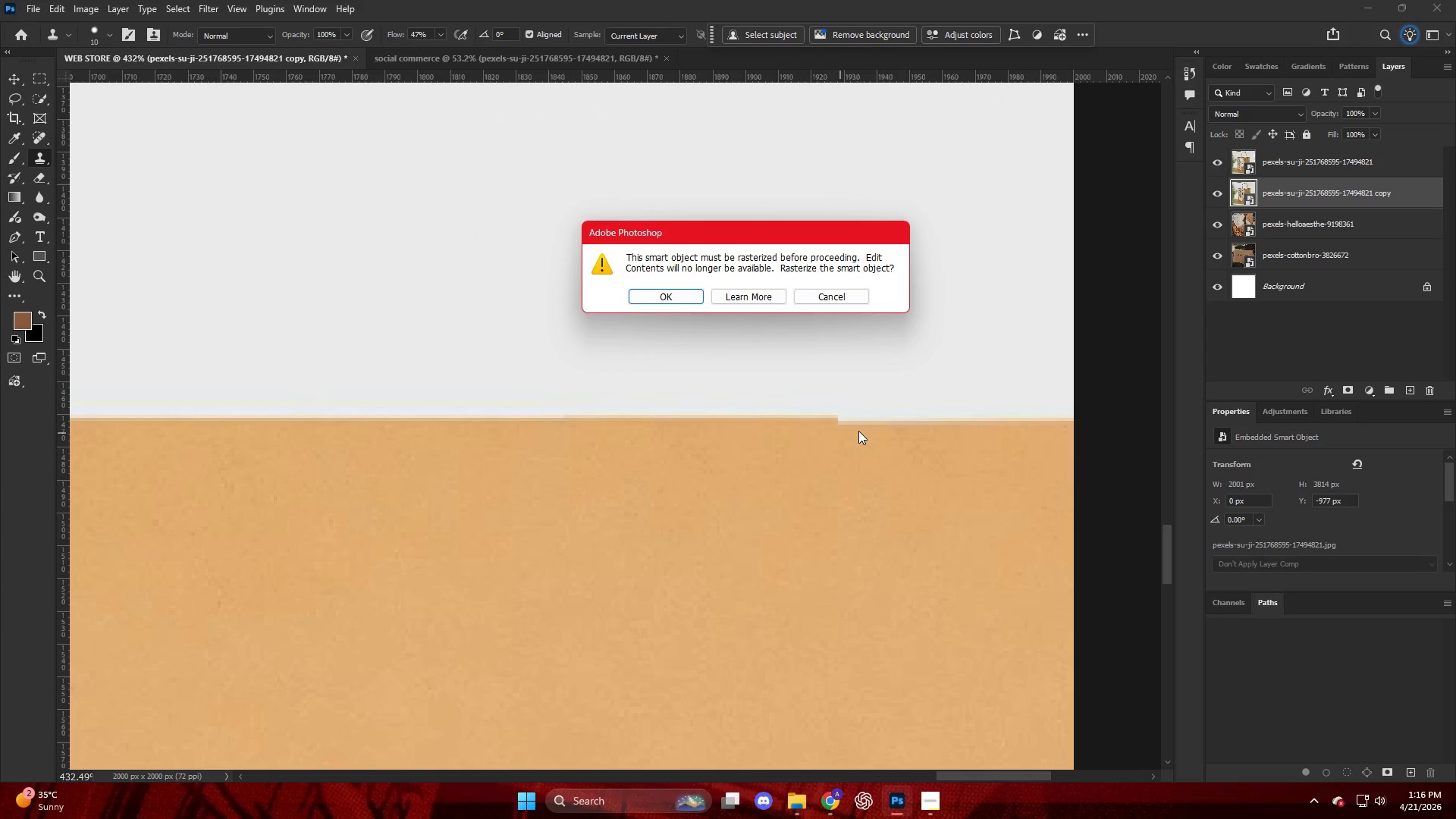 
left_click([858, 431])
 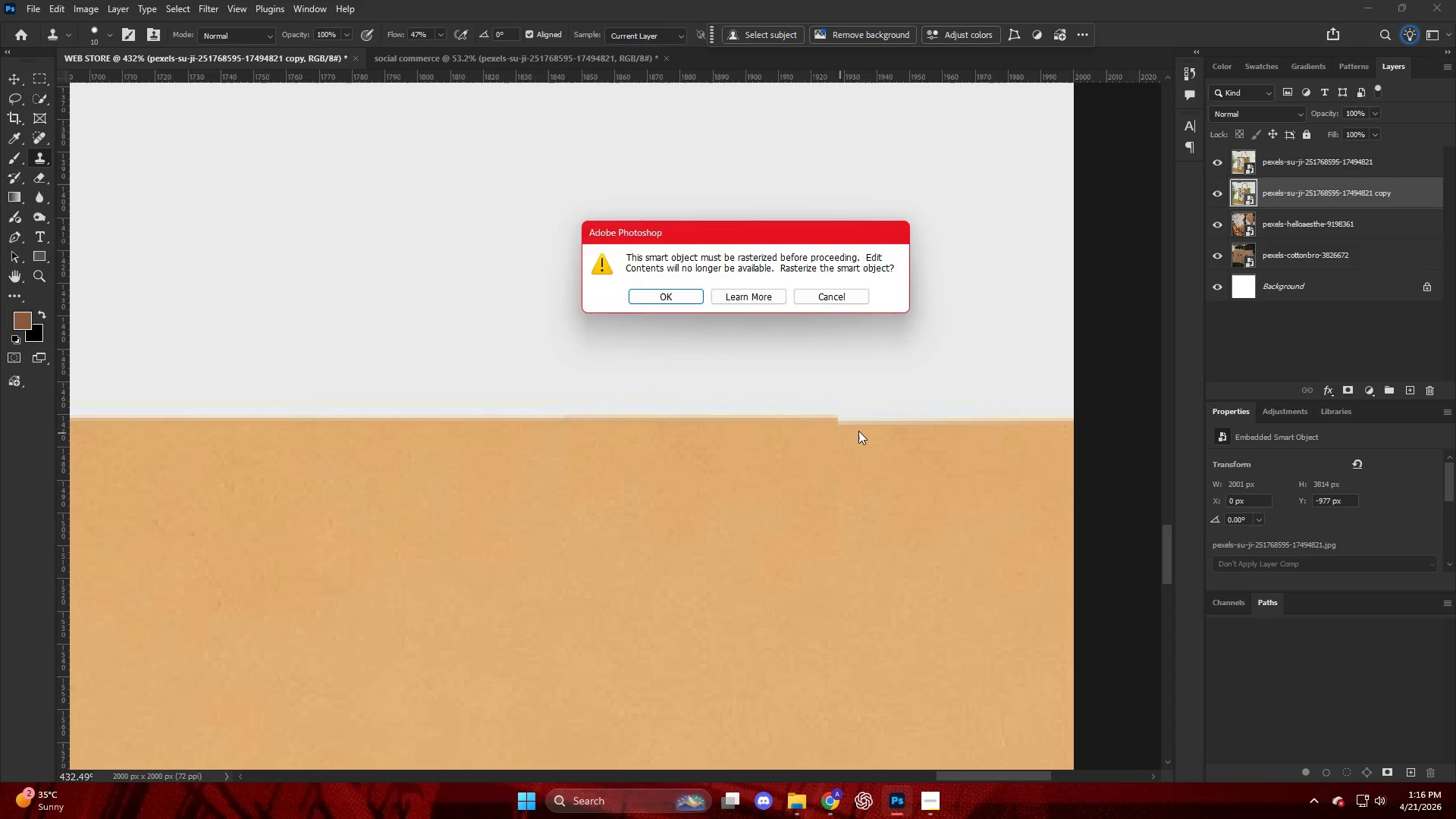 
key(NumpadEnter)
 